 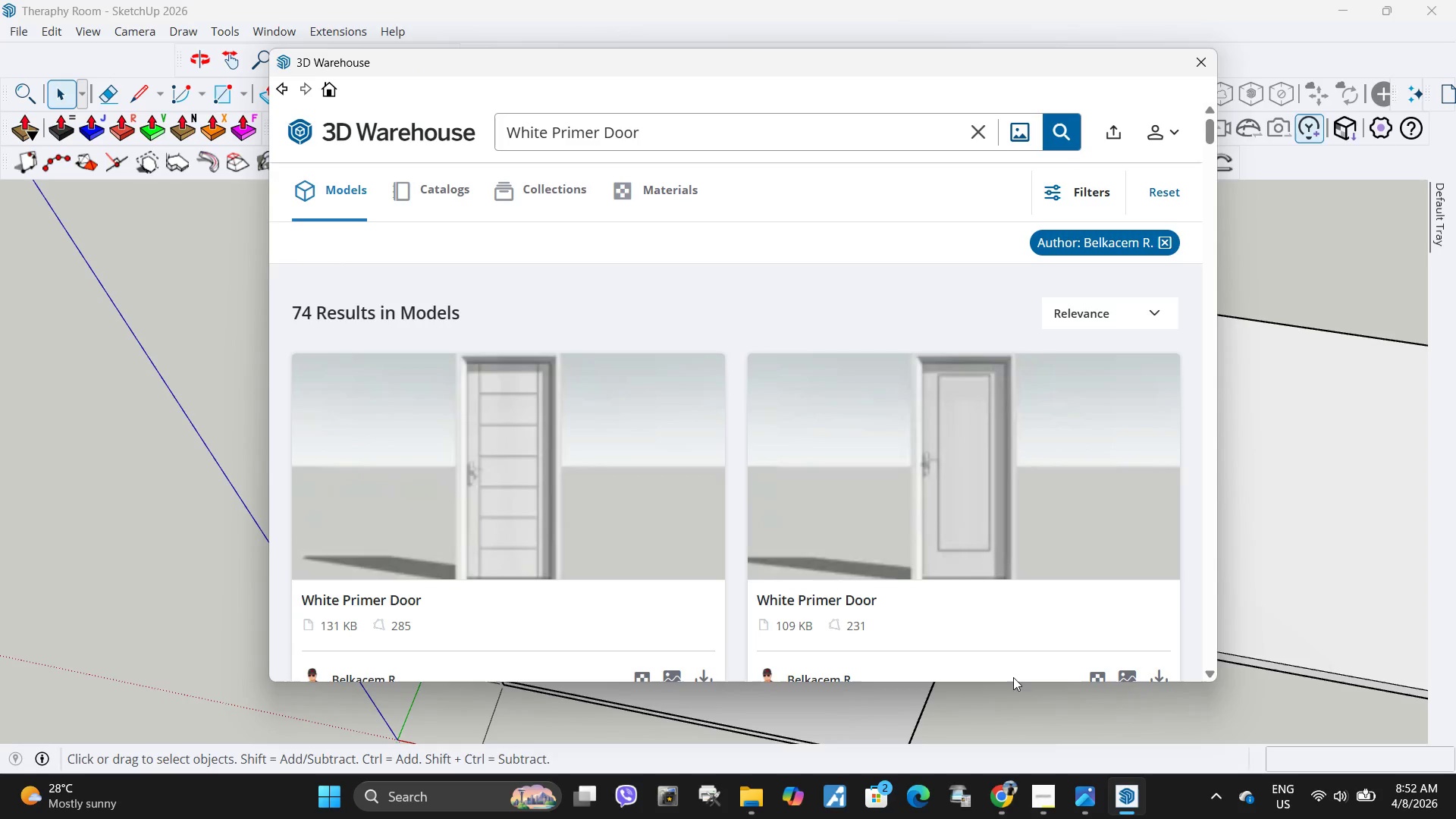 
scroll: coordinate [818, 479], scroll_direction: down, amount: 20.0
 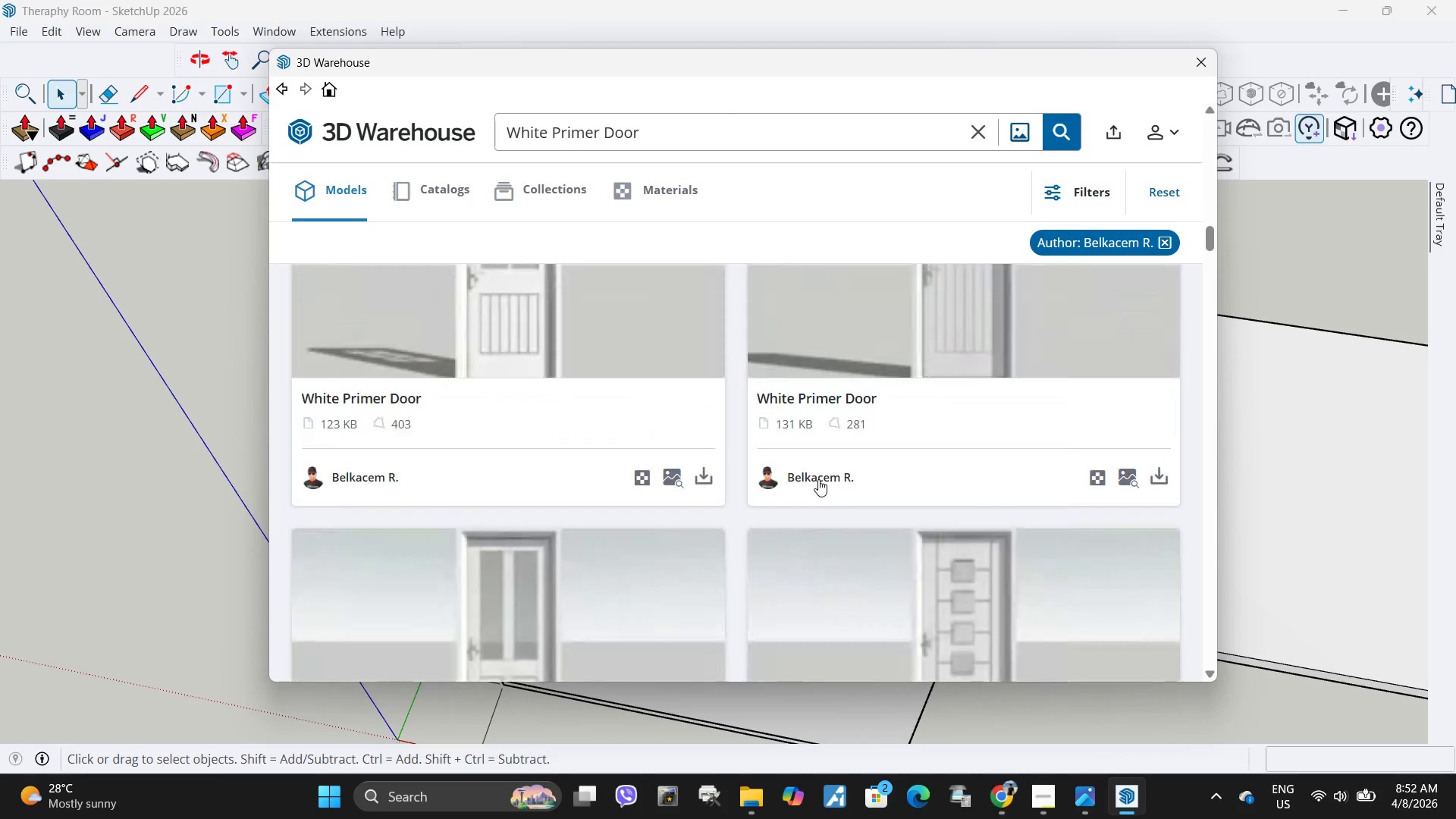 
scroll: coordinate [825, 426], scroll_direction: up, amount: 1.0
 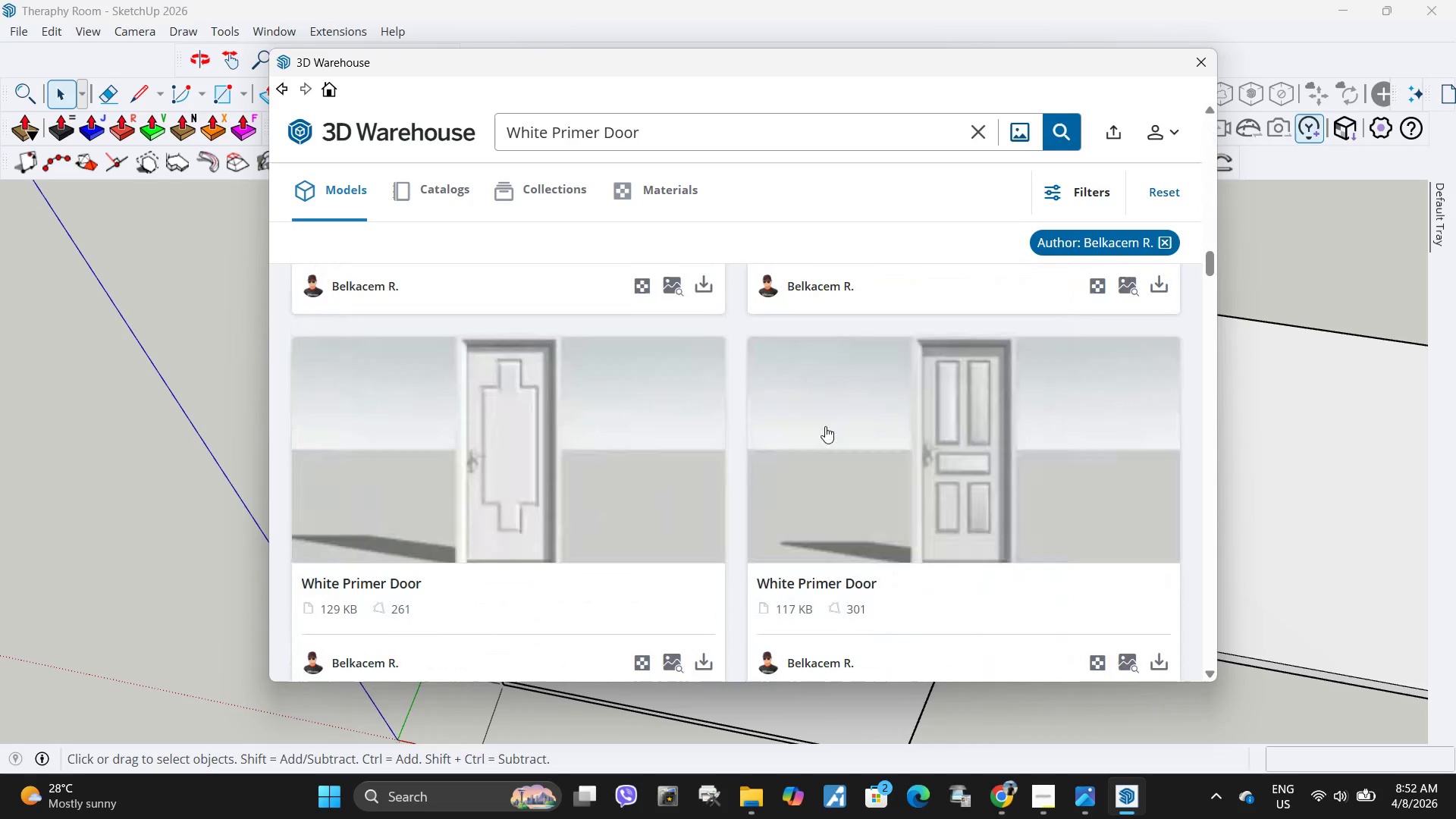 
scroll: coordinate [825, 426], scroll_direction: down, amount: 17.0
 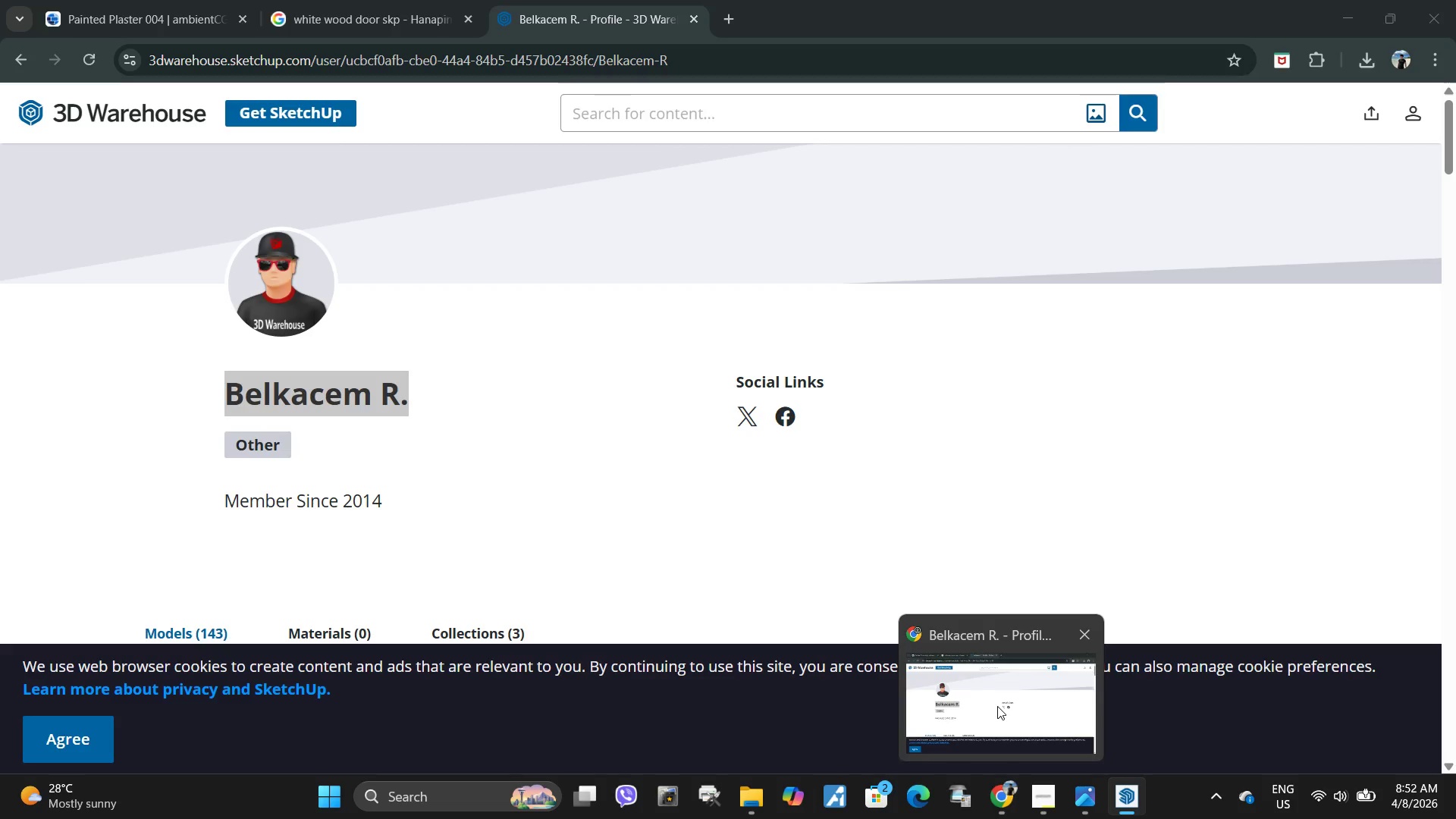 
double_click([350, 0])
 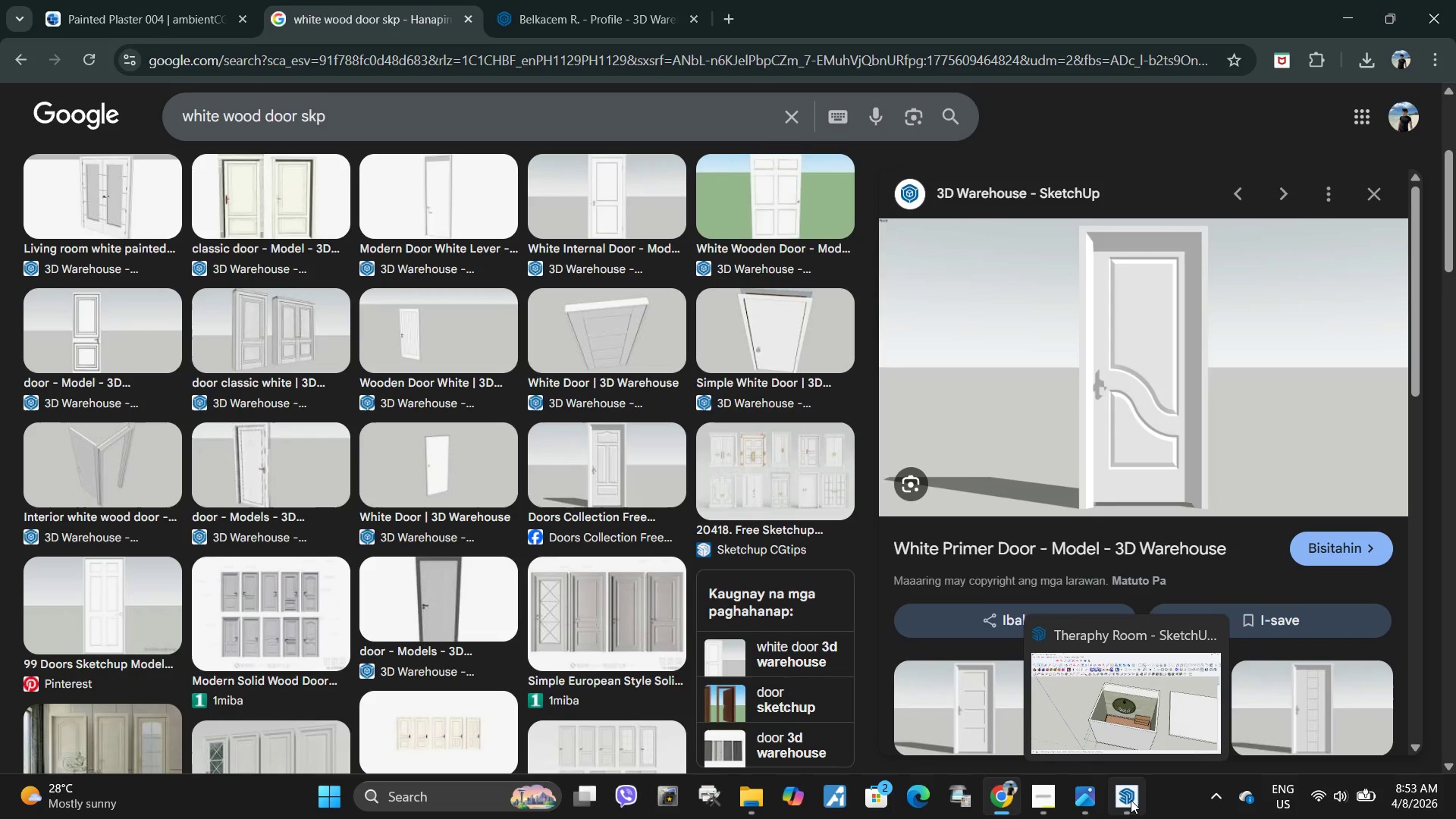 
left_click([999, 794])
 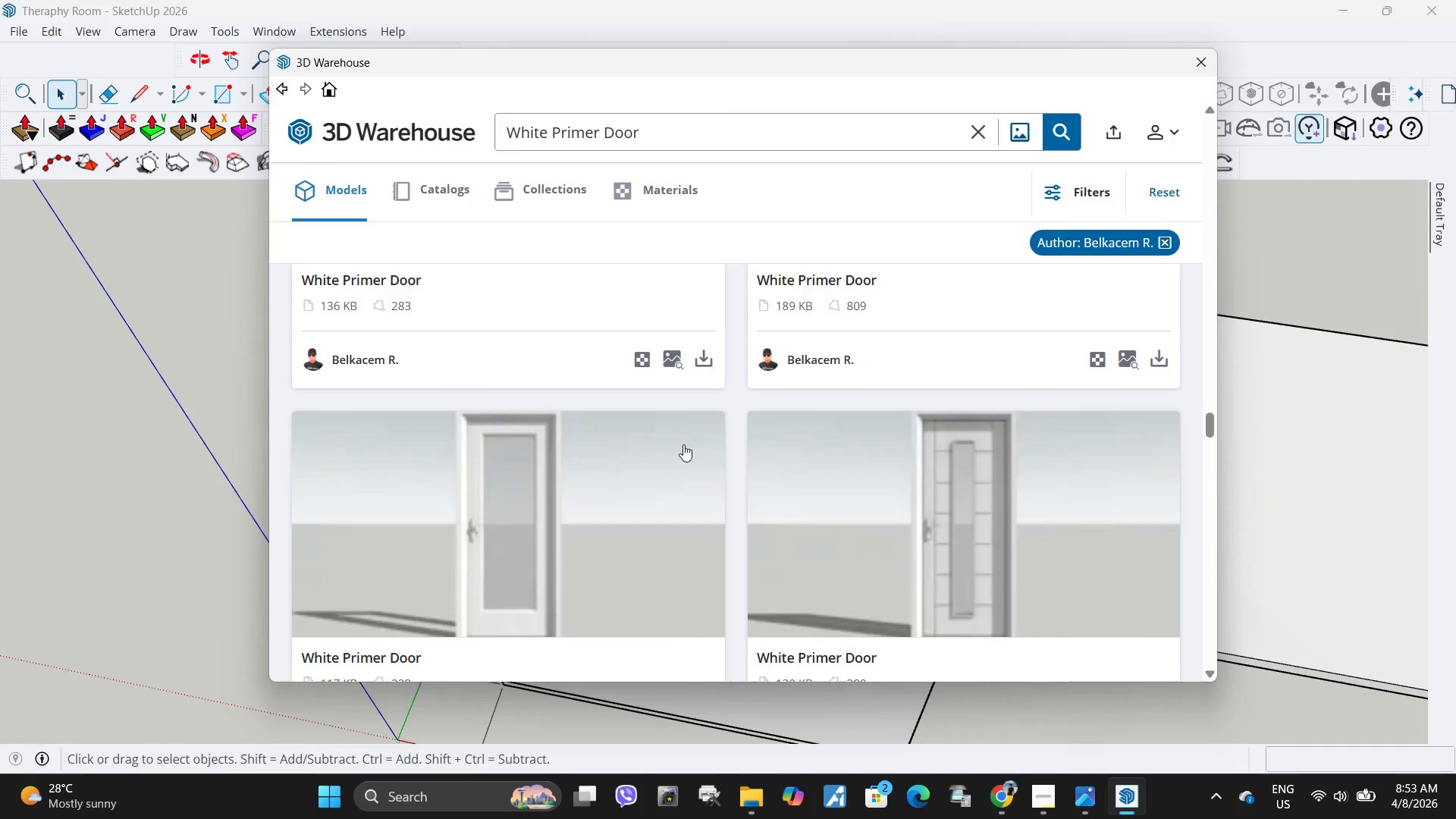 
scroll: coordinate [675, 452], scroll_direction: down, amount: 6.0
 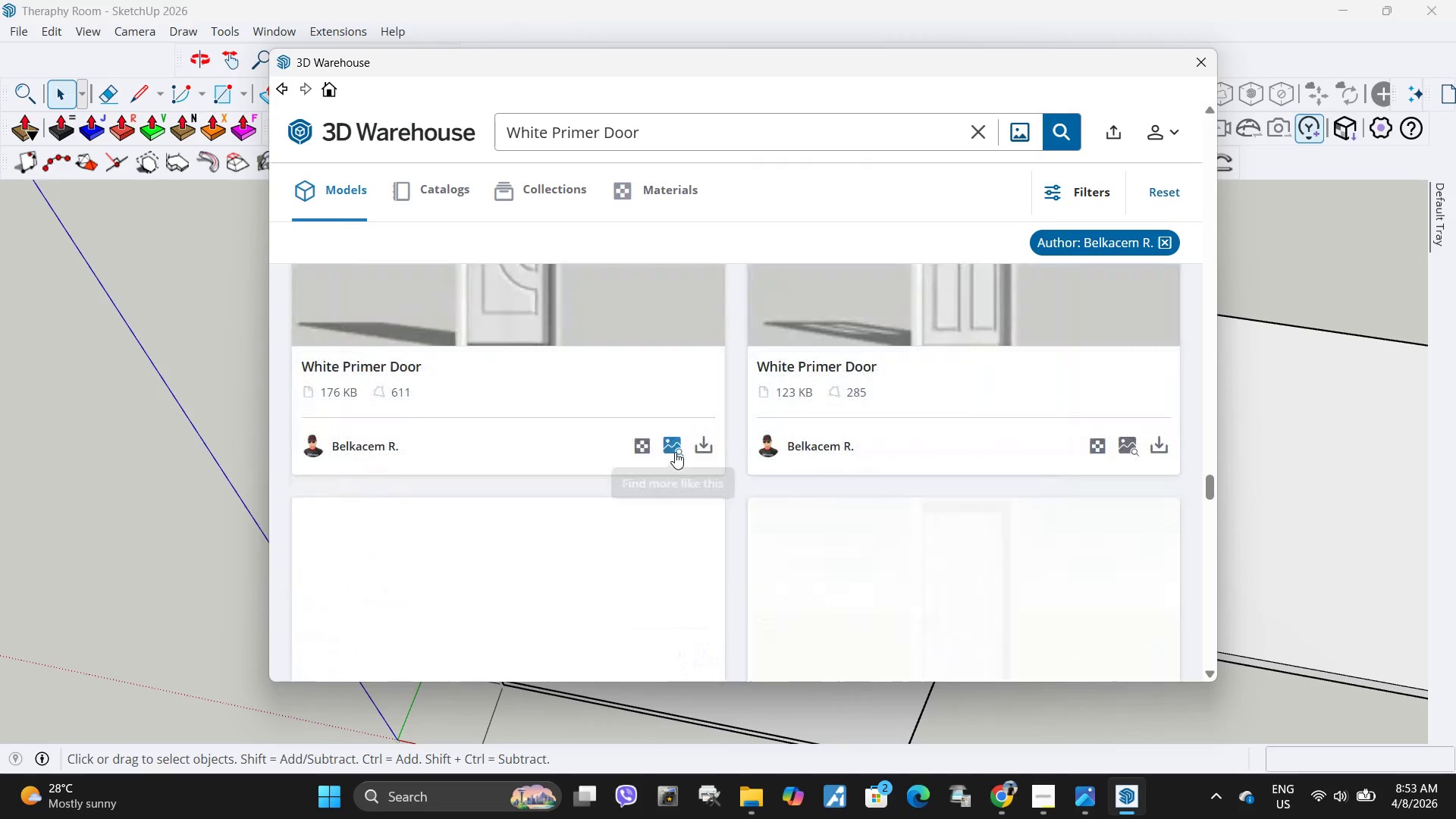 
left_click([702, 635])
 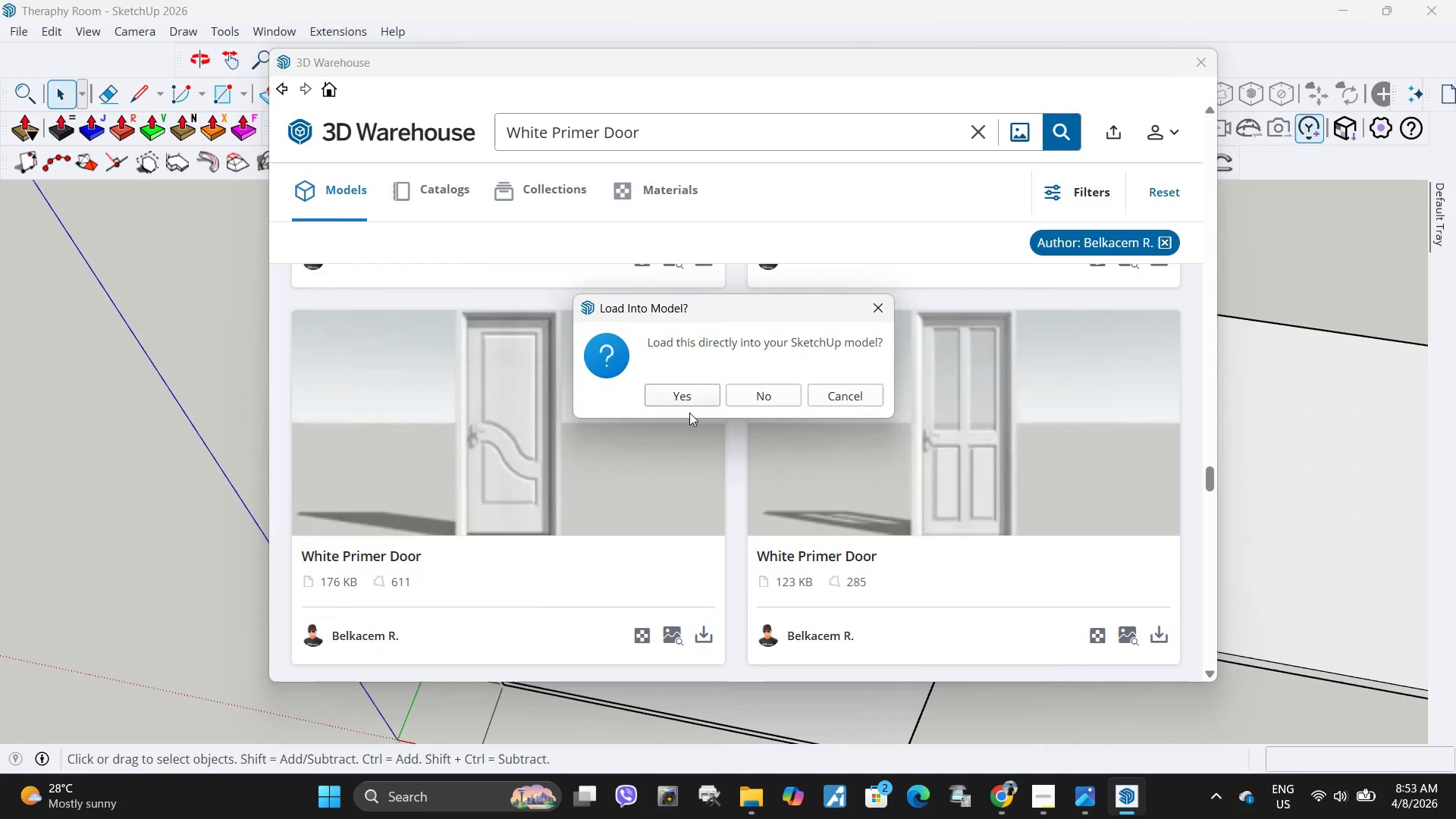 
scroll: coordinate [675, 452], scroll_direction: up, amount: 2.0
 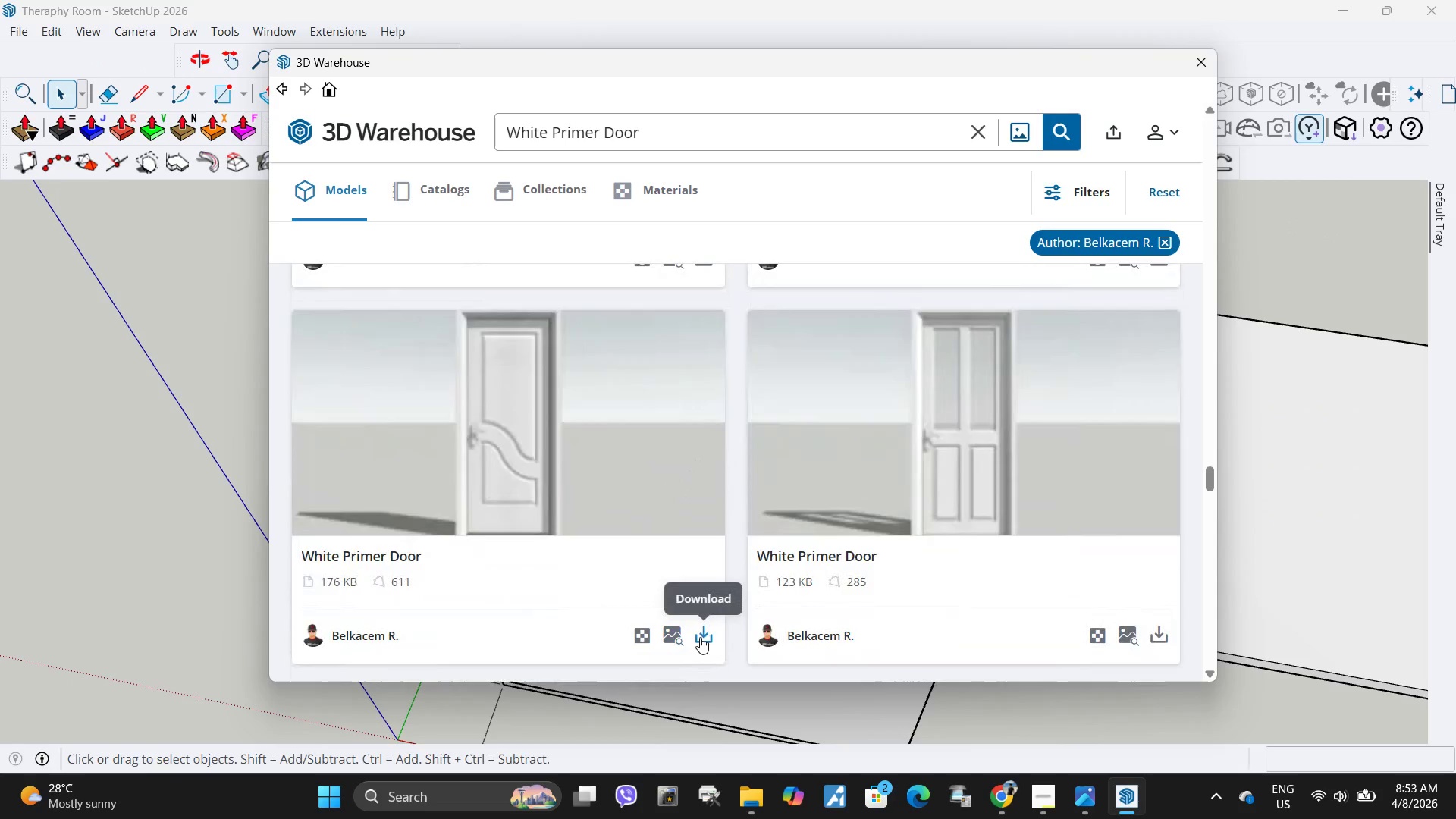 
left_click([690, 406])
 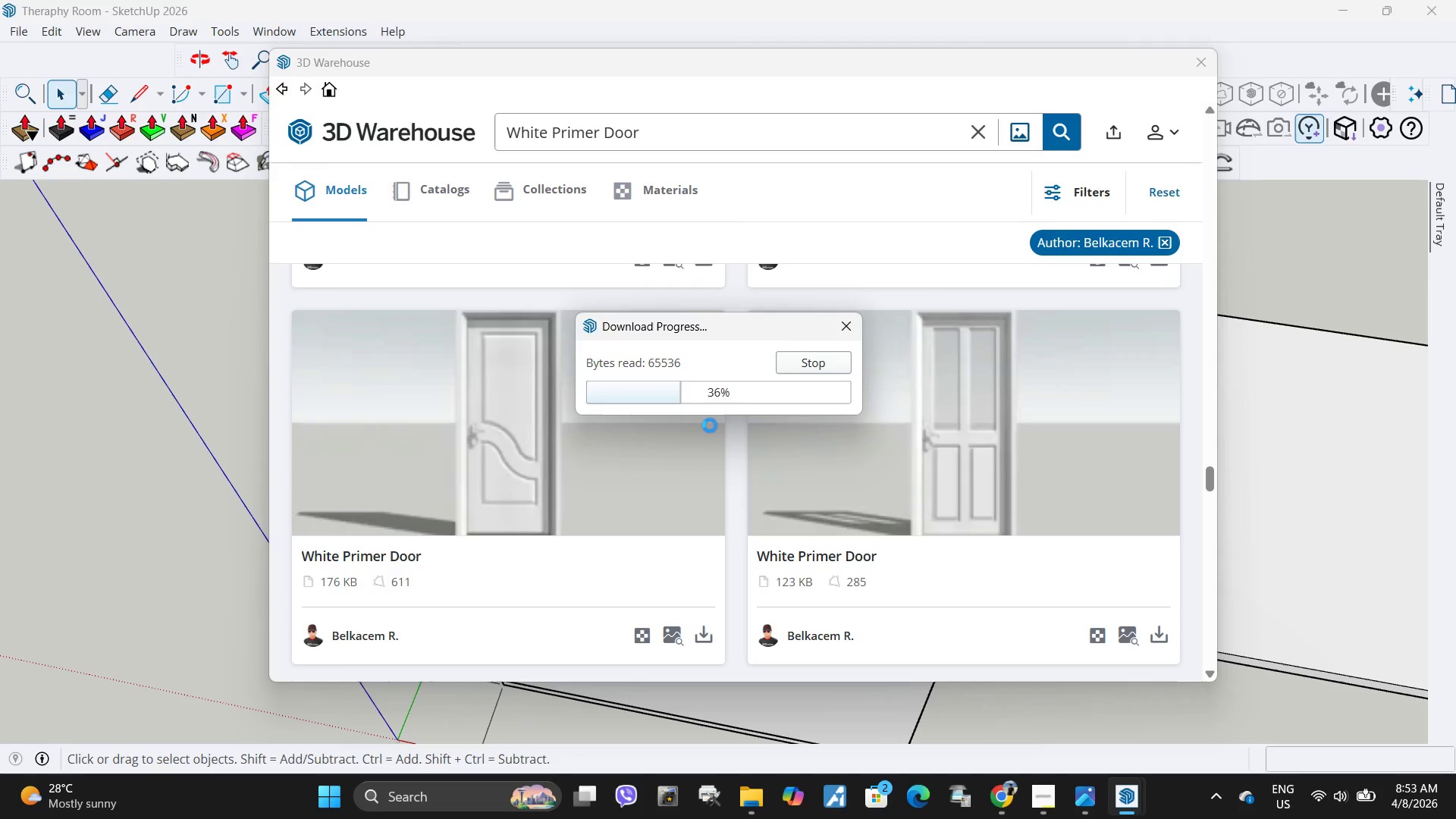 
scroll: coordinate [686, 463], scroll_direction: down, amount: 4.0
 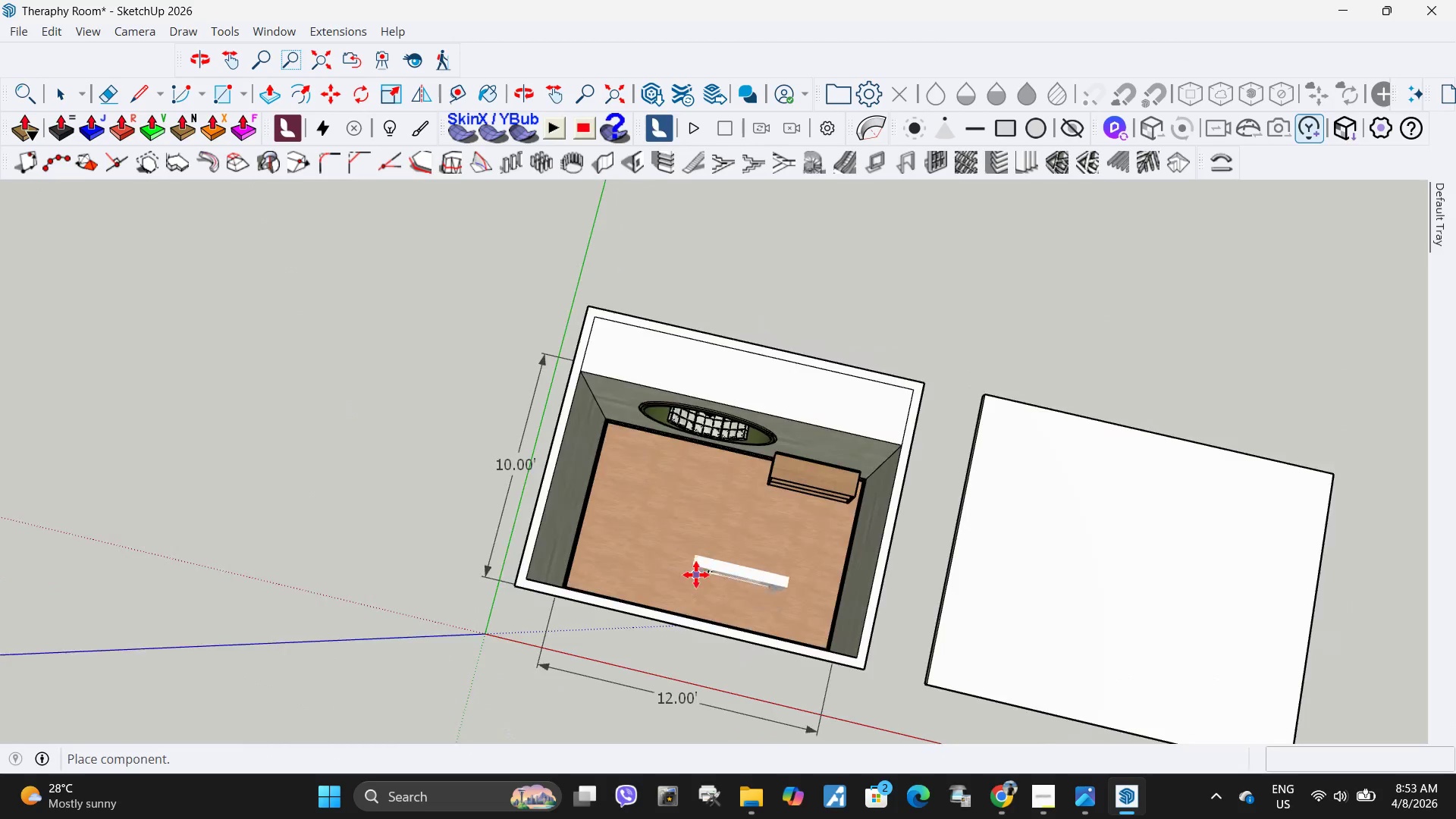 
scroll: coordinate [636, 543], scroll_direction: up, amount: 1.0
 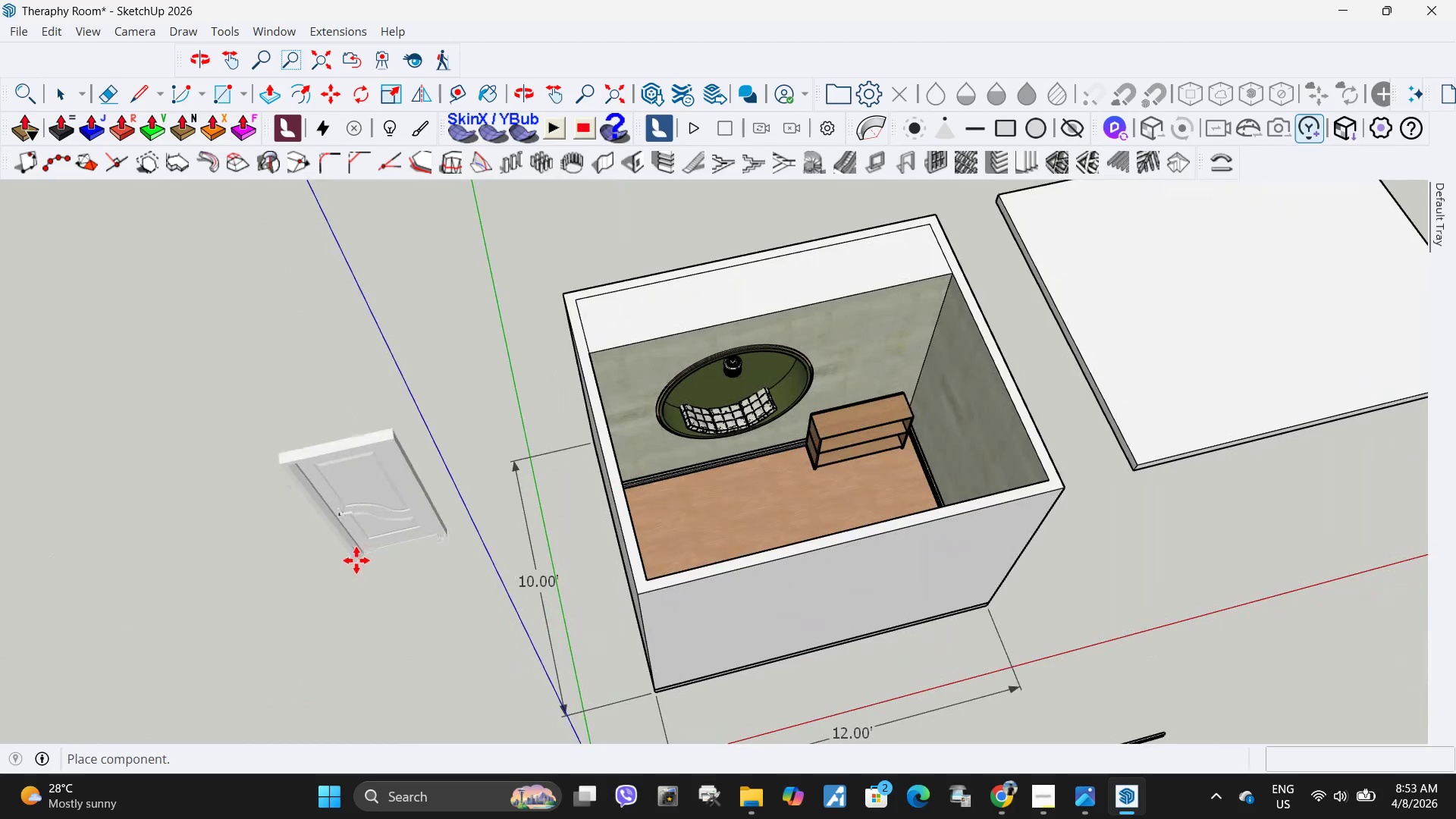 
left_click([355, 576])
 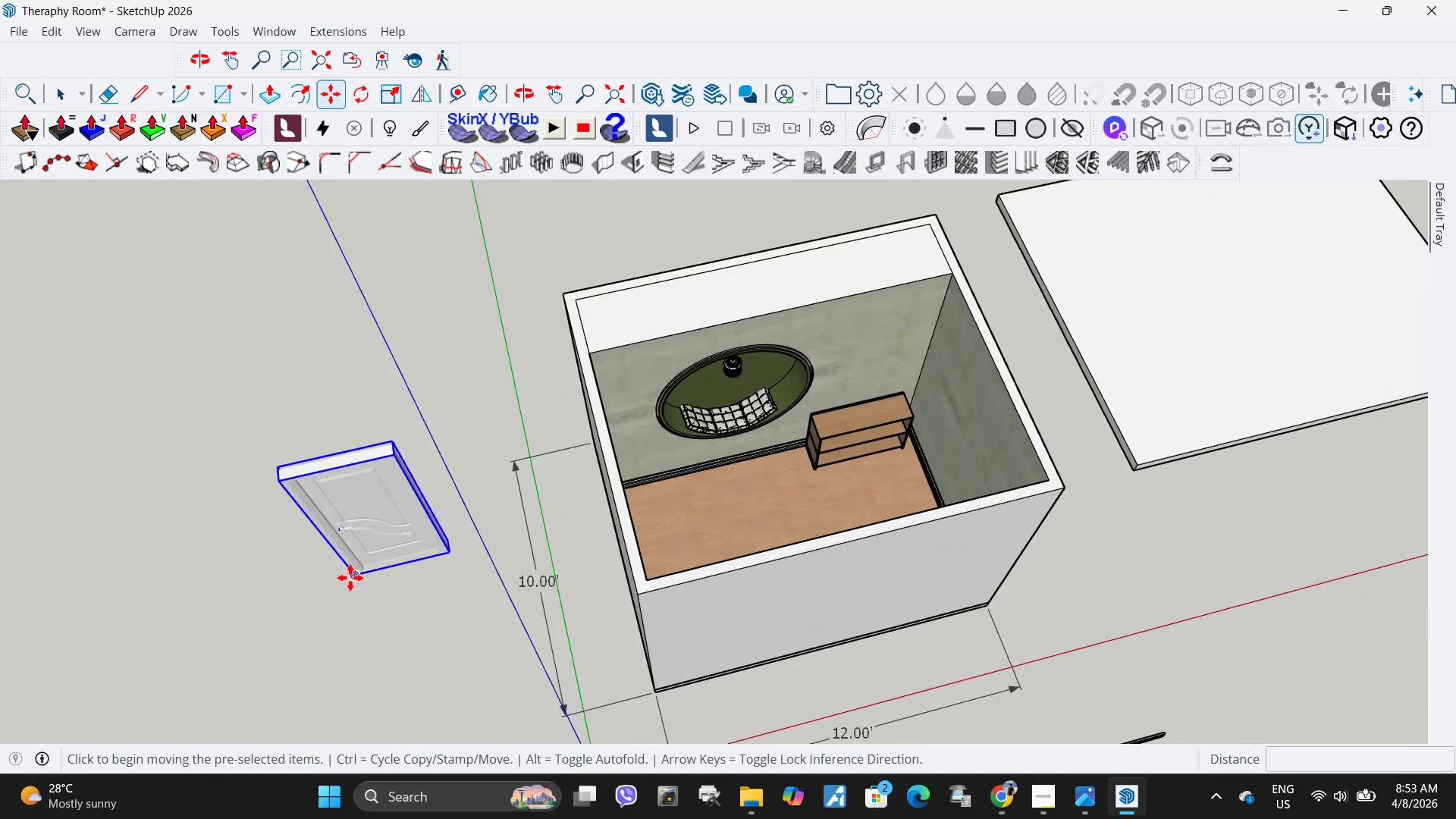 
key(Q)
 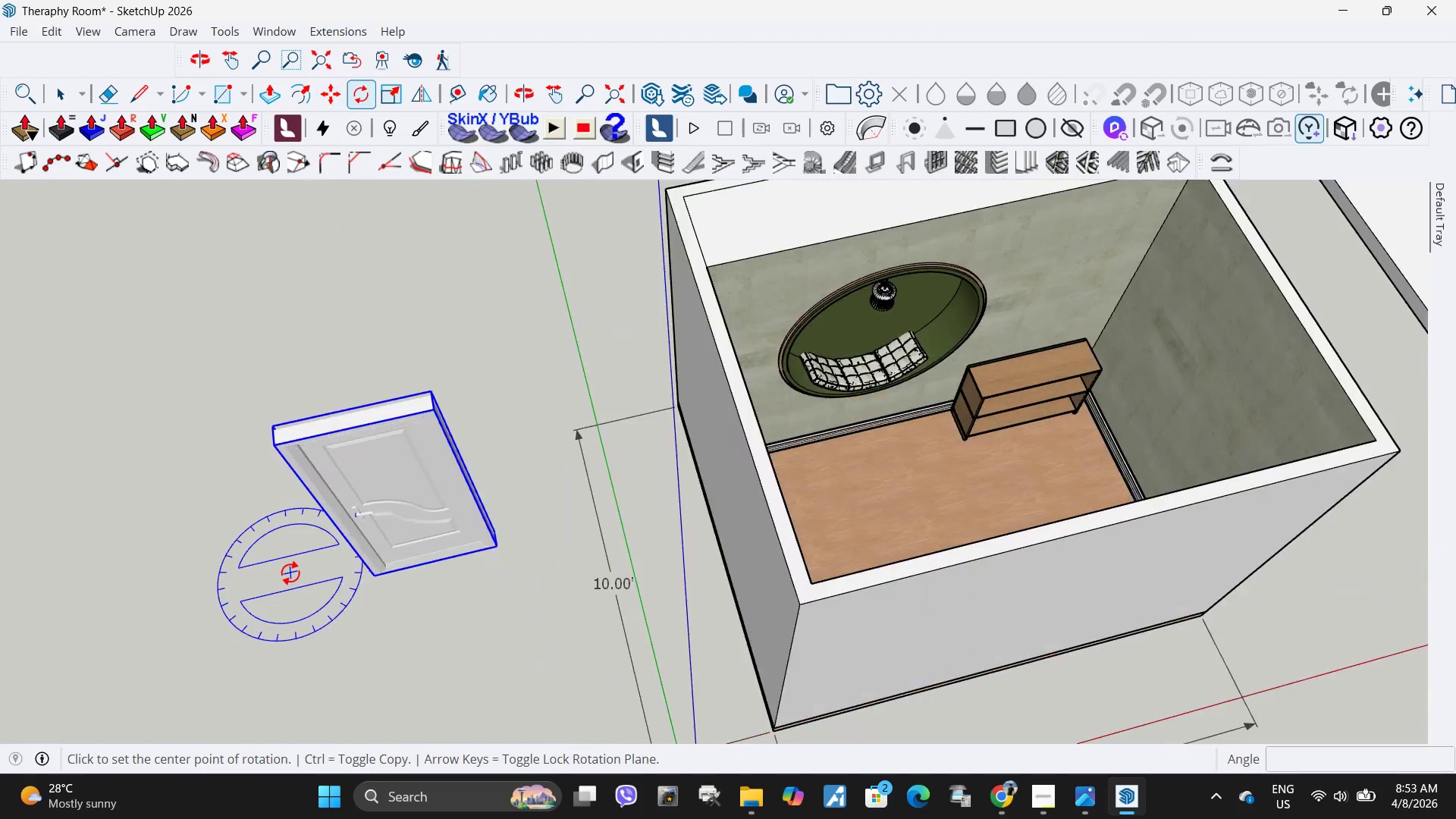 
left_click([297, 570])
 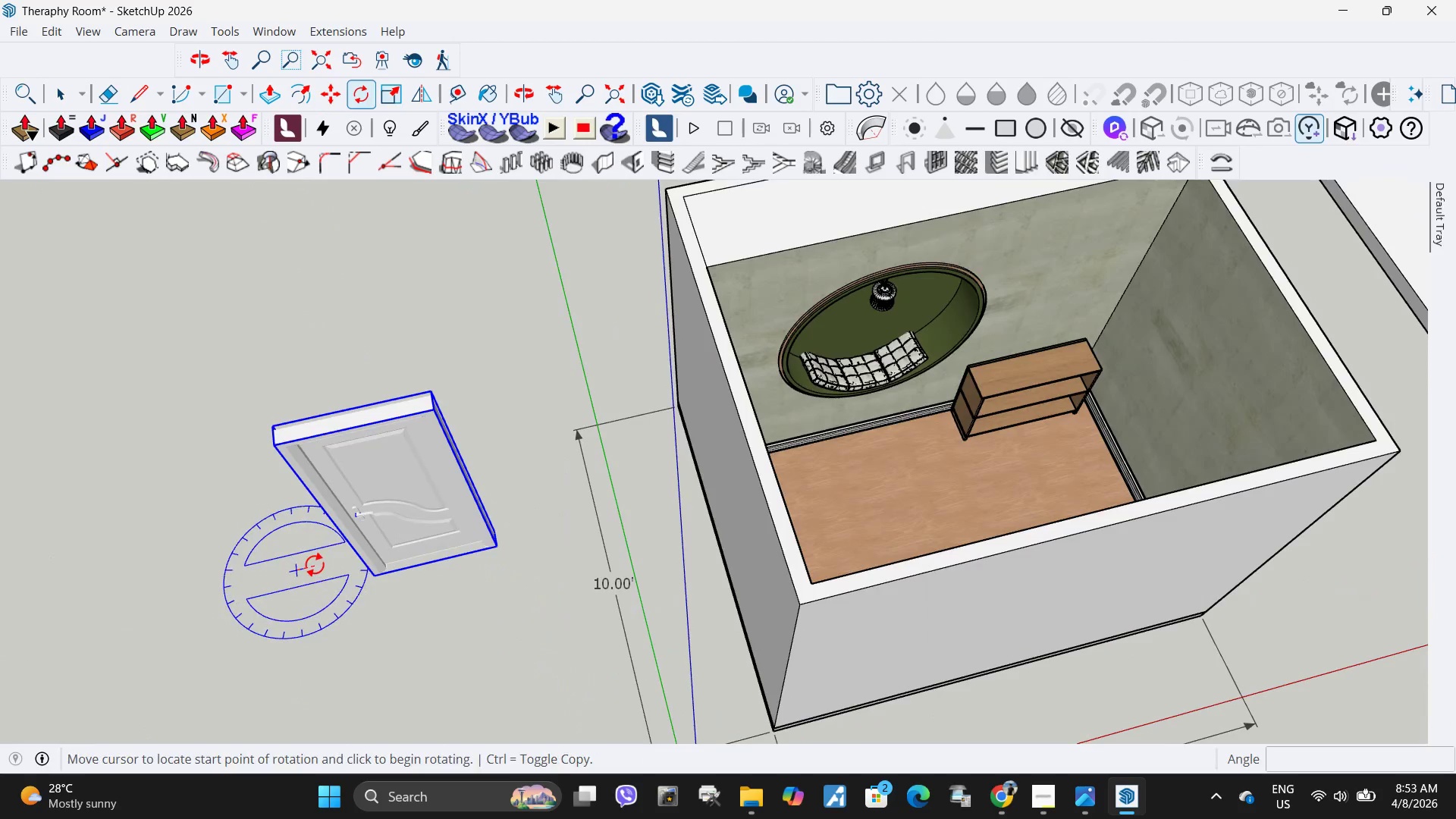 
left_click([315, 564])
 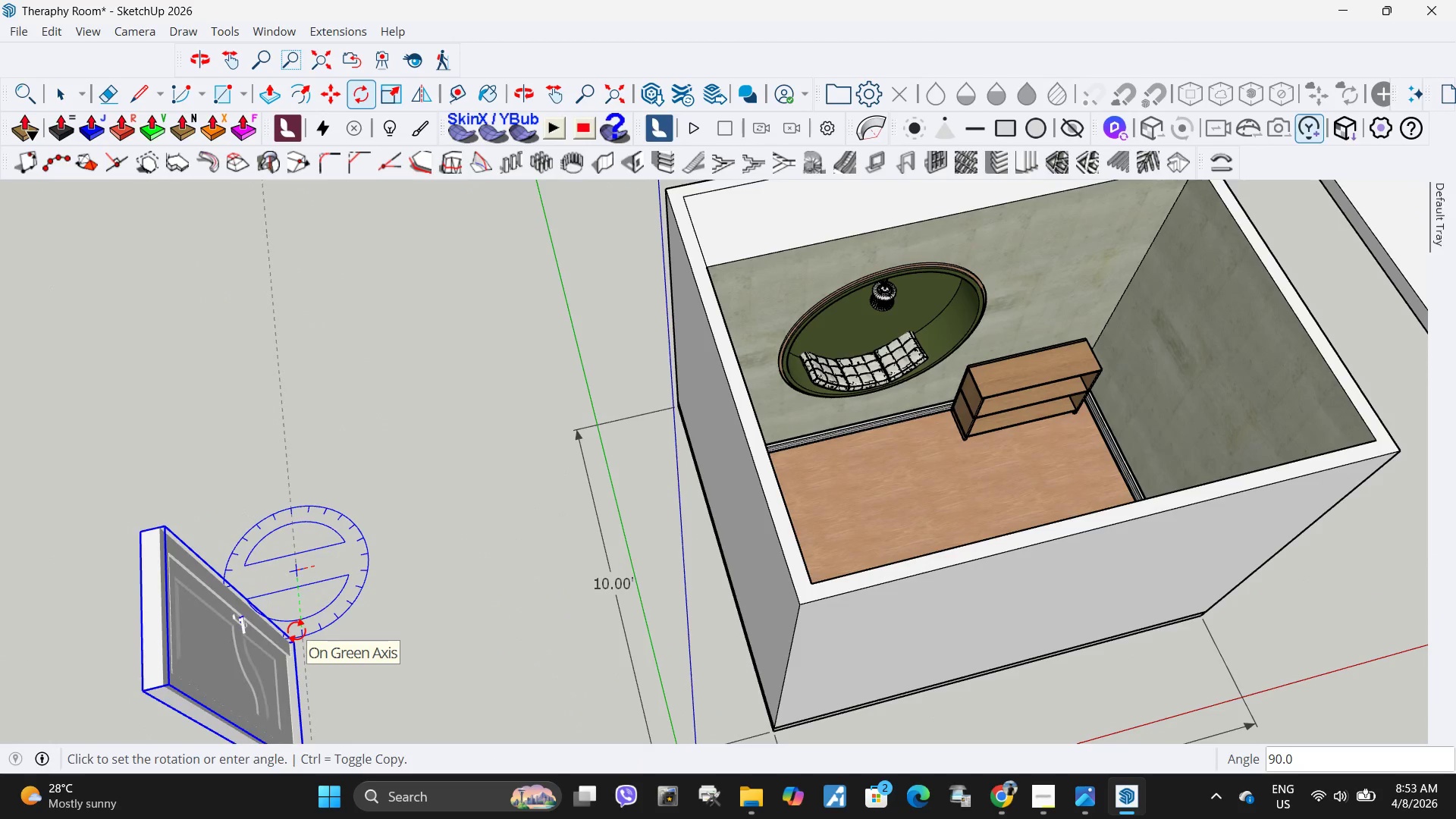 
scroll: coordinate [290, 573], scroll_direction: up, amount: 4.0
 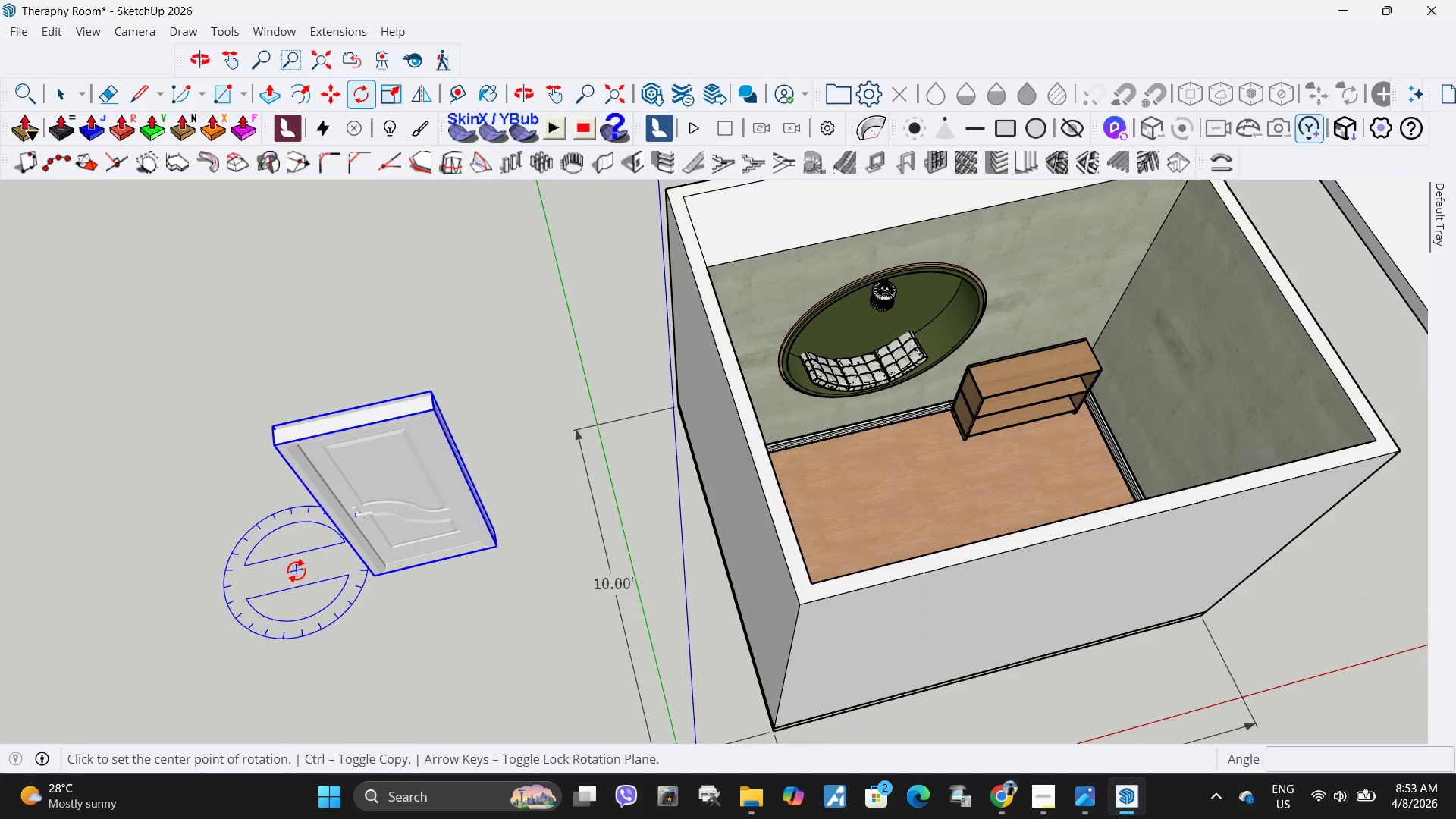 
left_click([300, 627])
 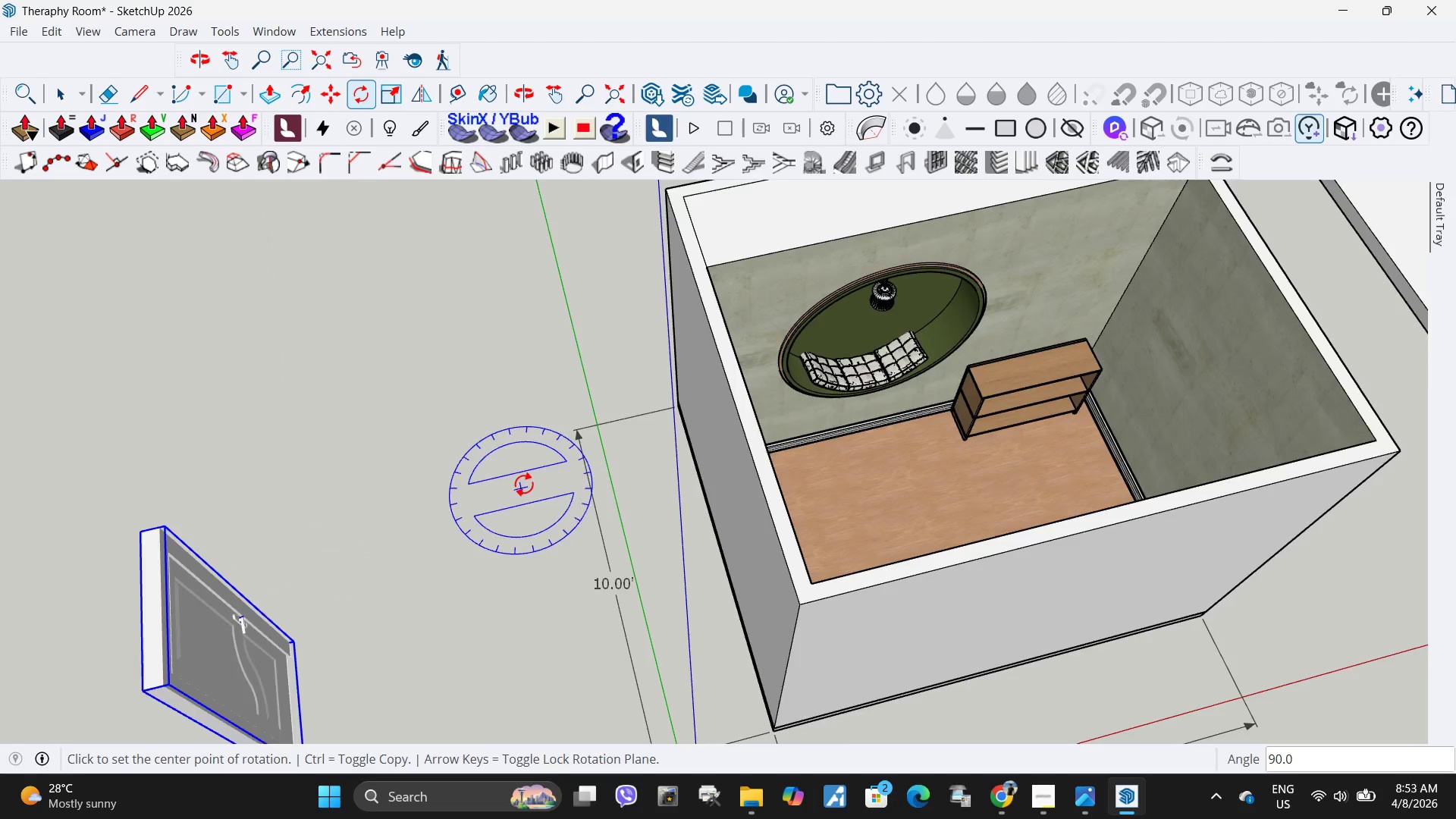 
scroll: coordinate [526, 487], scroll_direction: down, amount: 10.0
 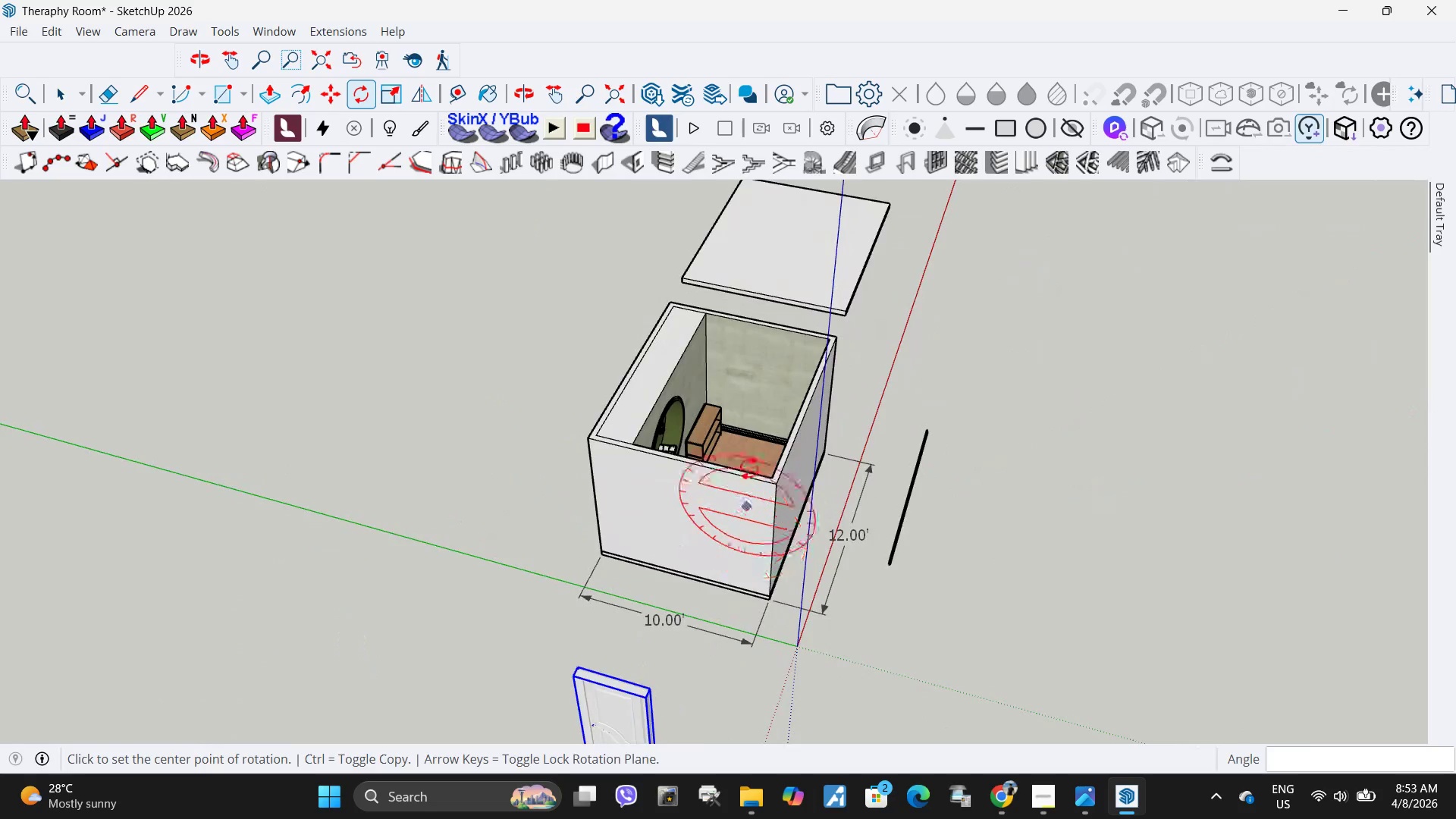 
key(Space)
 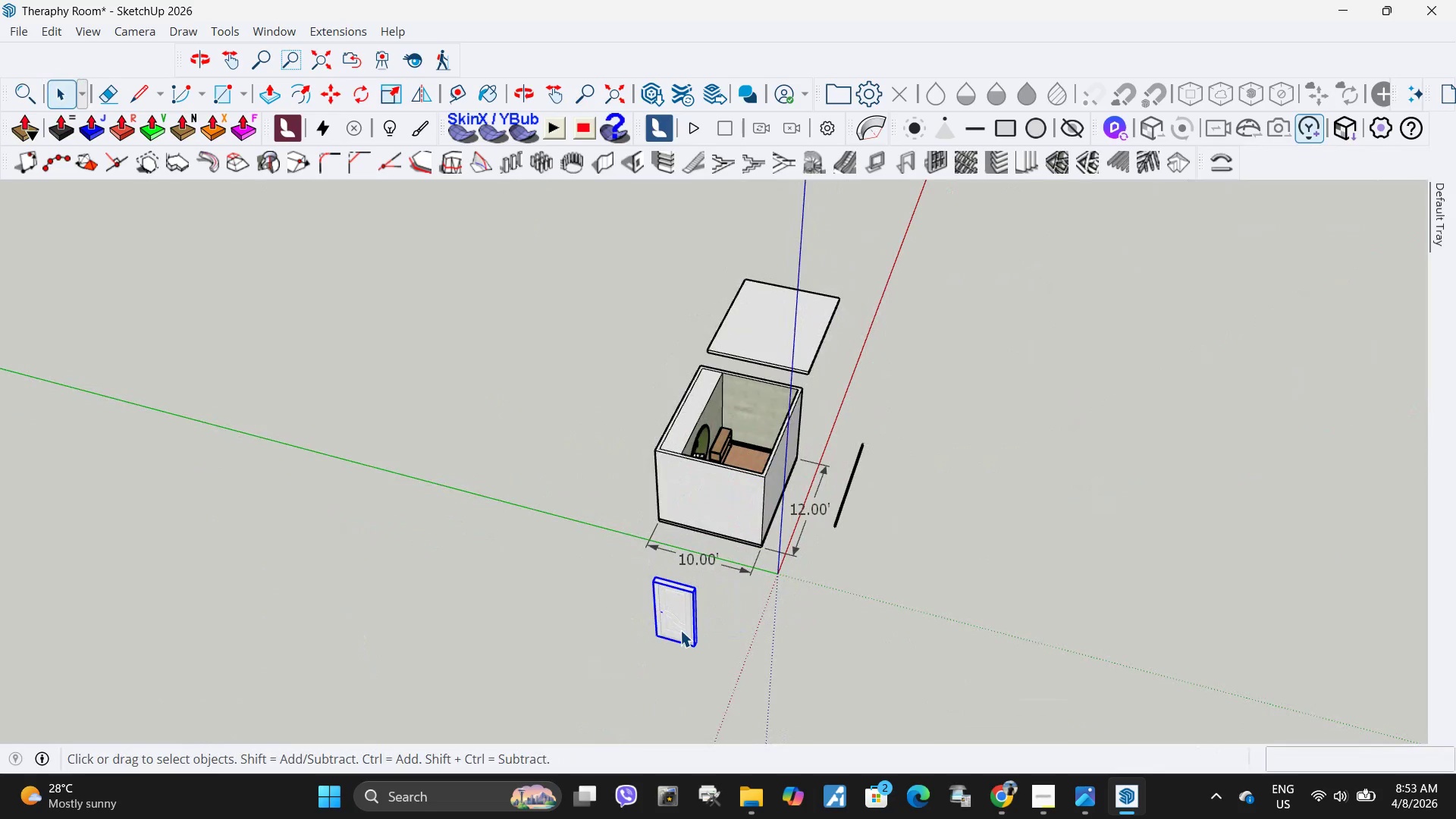 
scroll: coordinate [749, 468], scroll_direction: down, amount: 5.0
 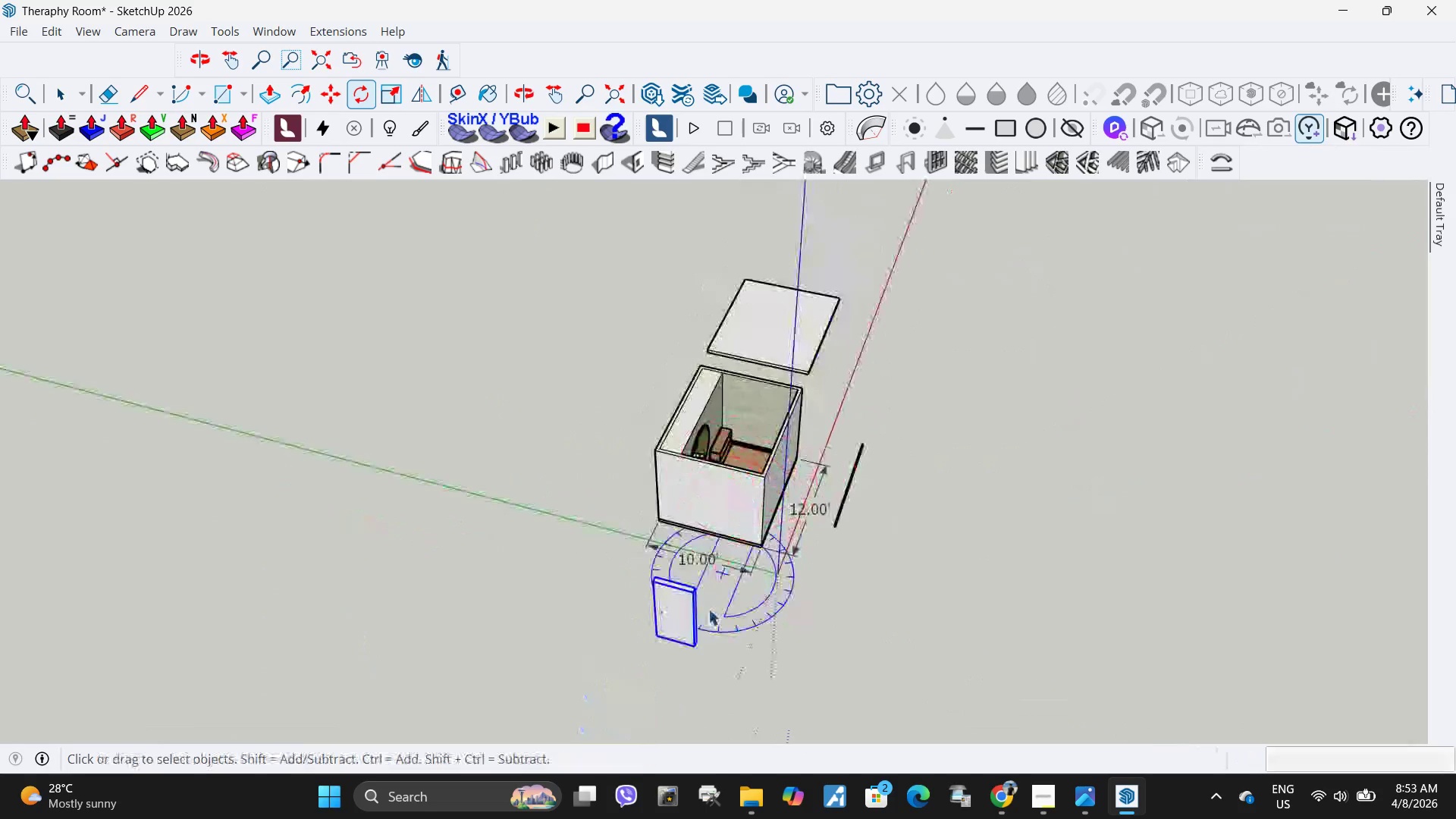 
key(Control+ControlLeft)
 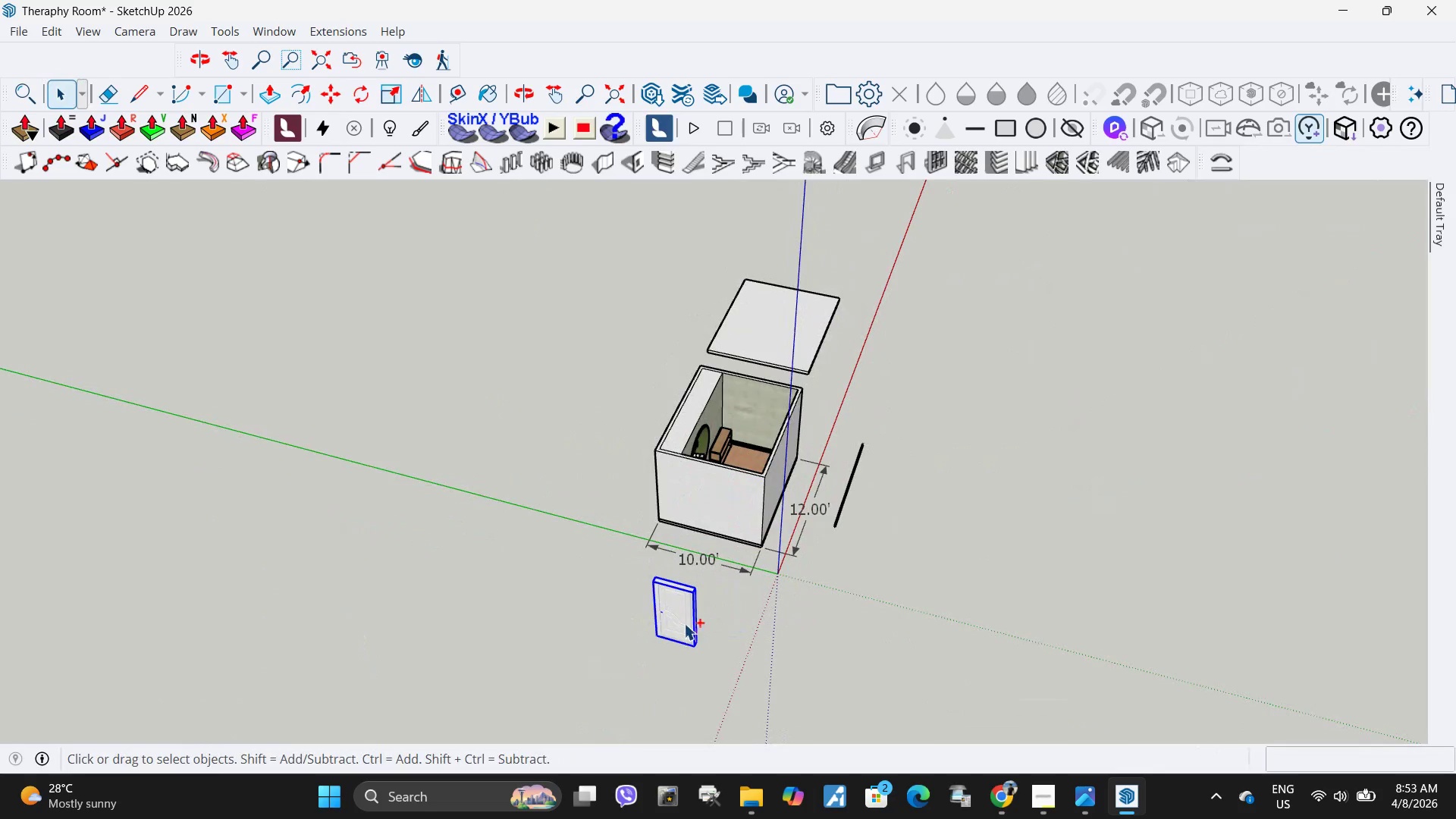 
key(Control+C)
 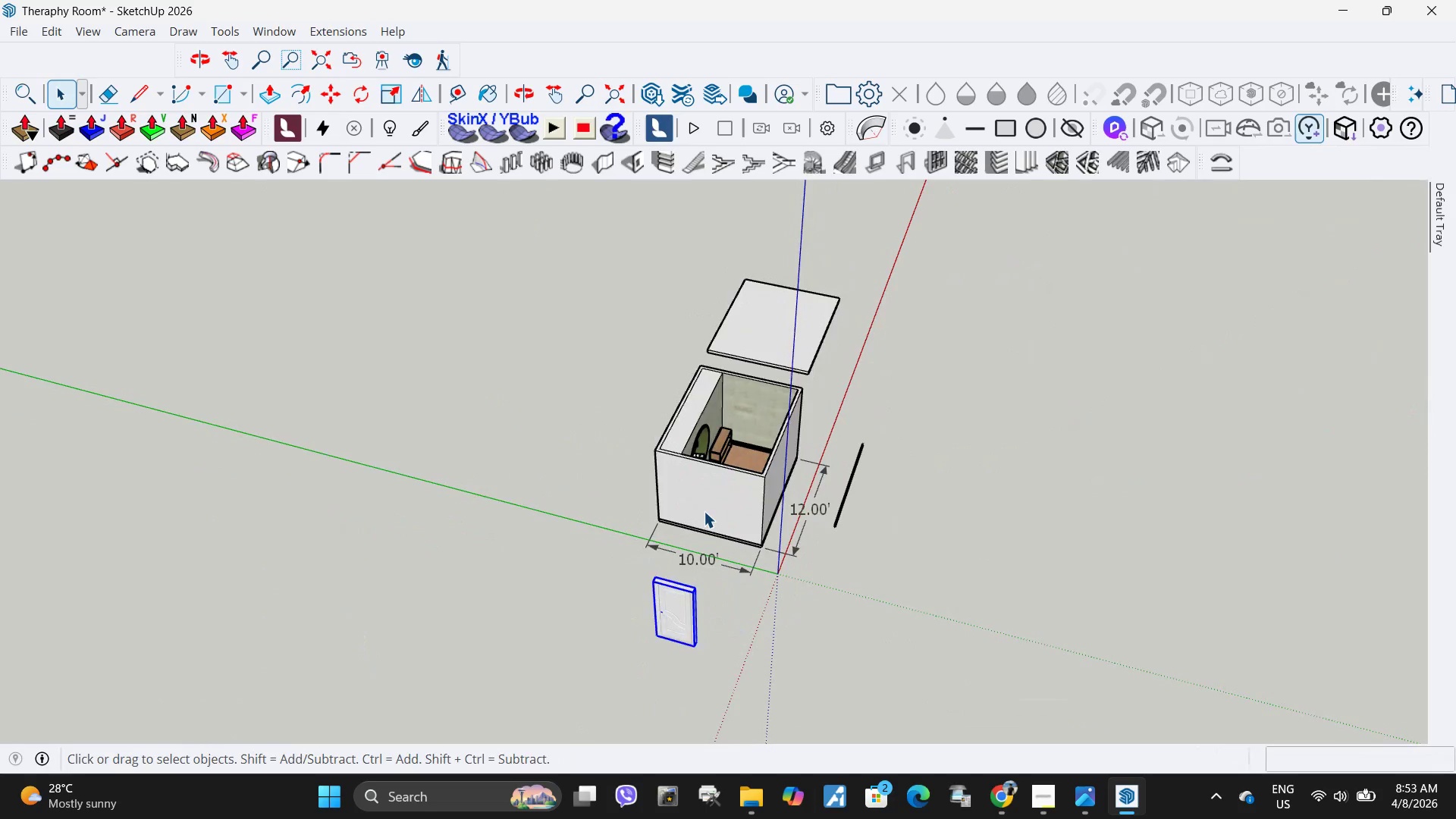 
double_click([704, 511])
 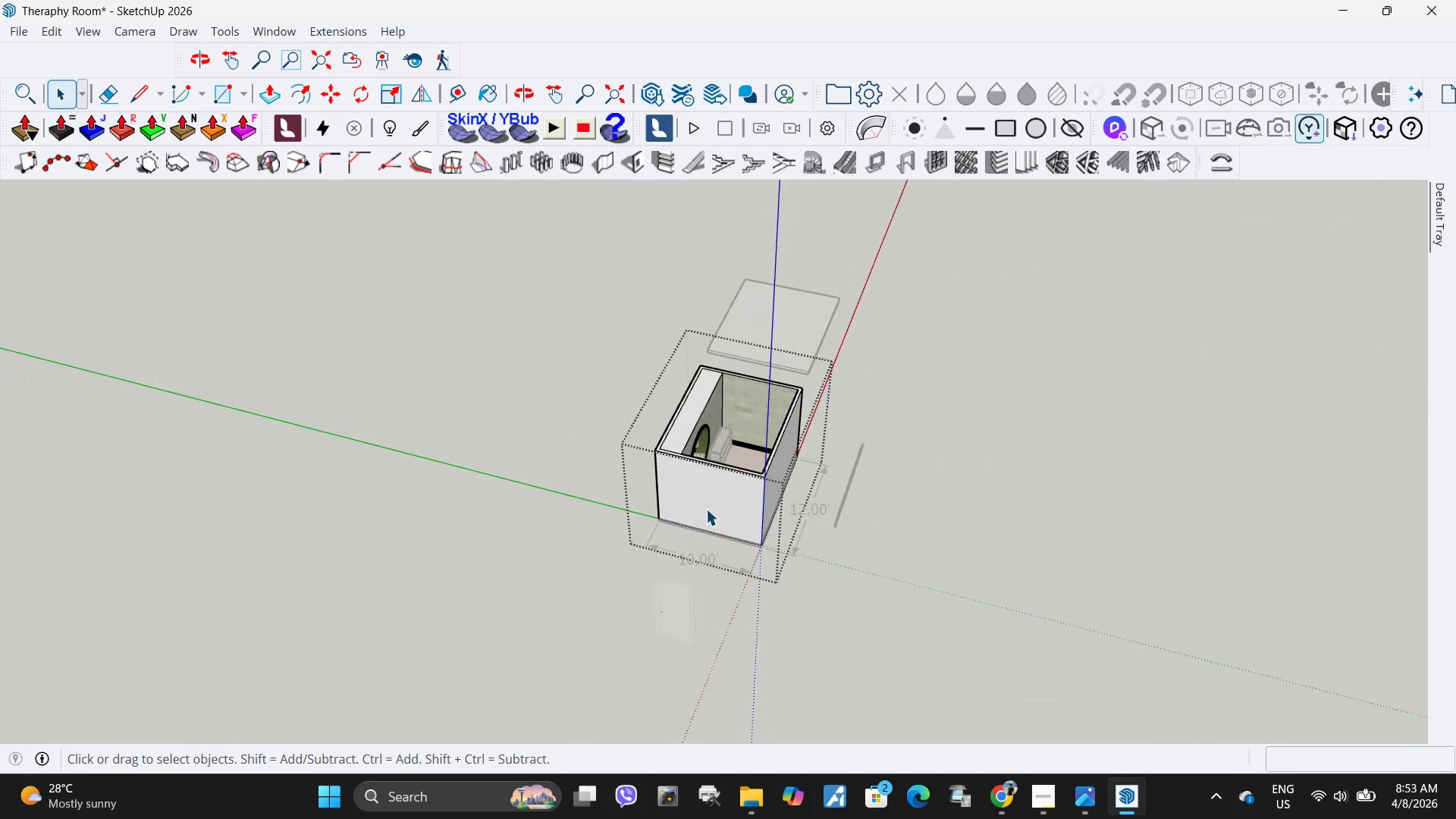 
key(Control+ControlLeft)
 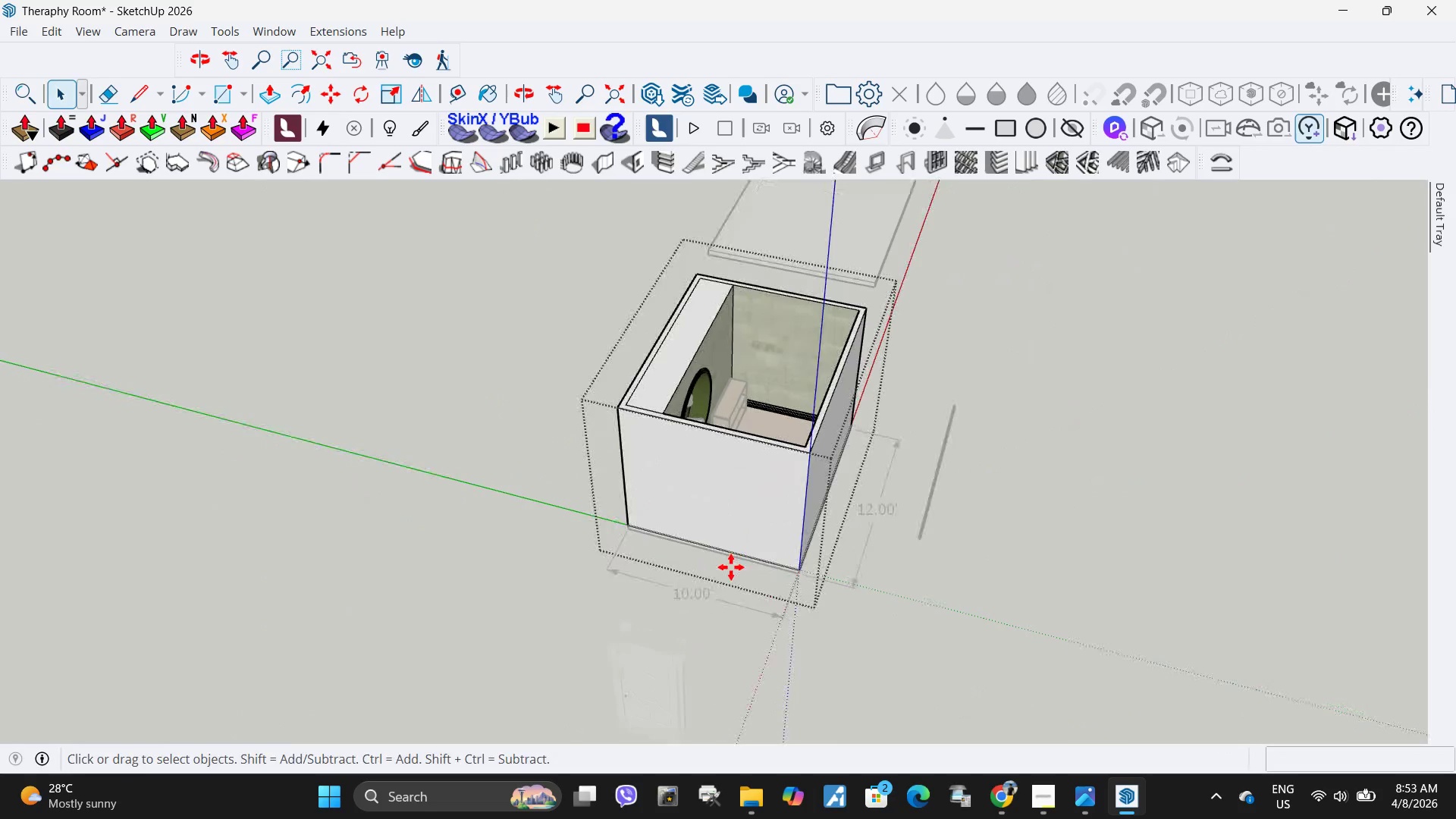 
key(Control+V)
 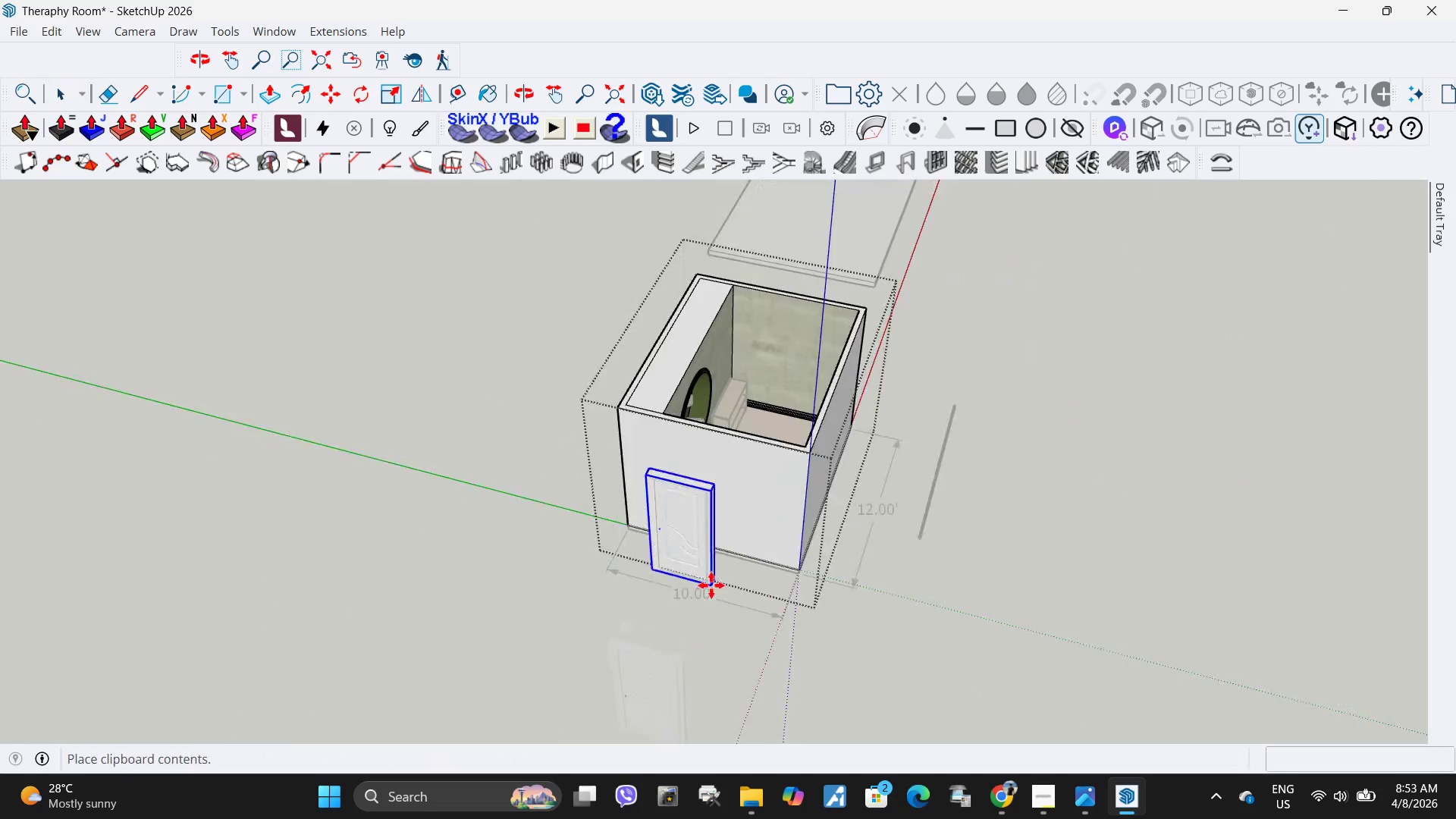 
scroll: coordinate [783, 545], scroll_direction: up, amount: 18.0
 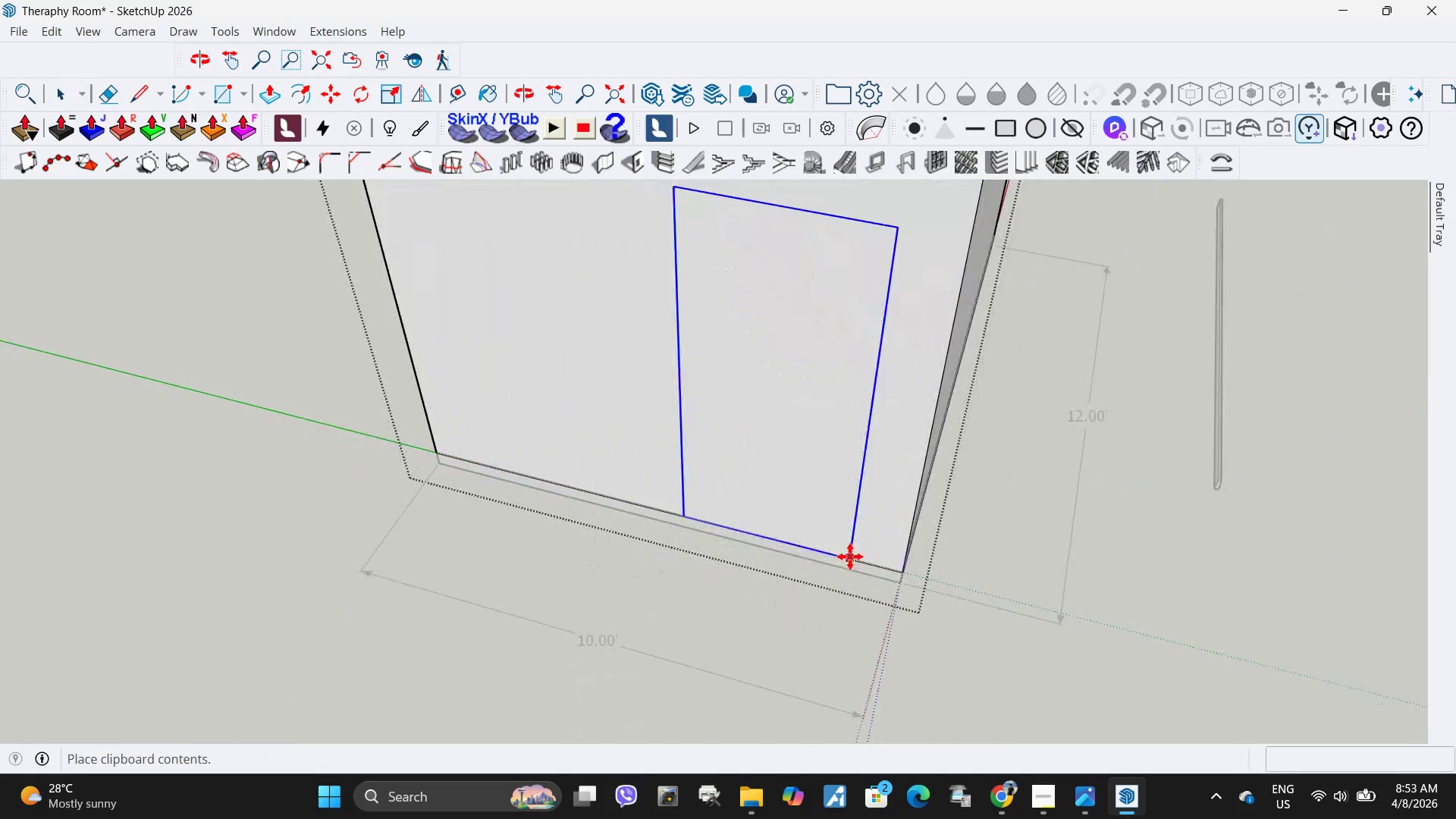 
key(Escape)
 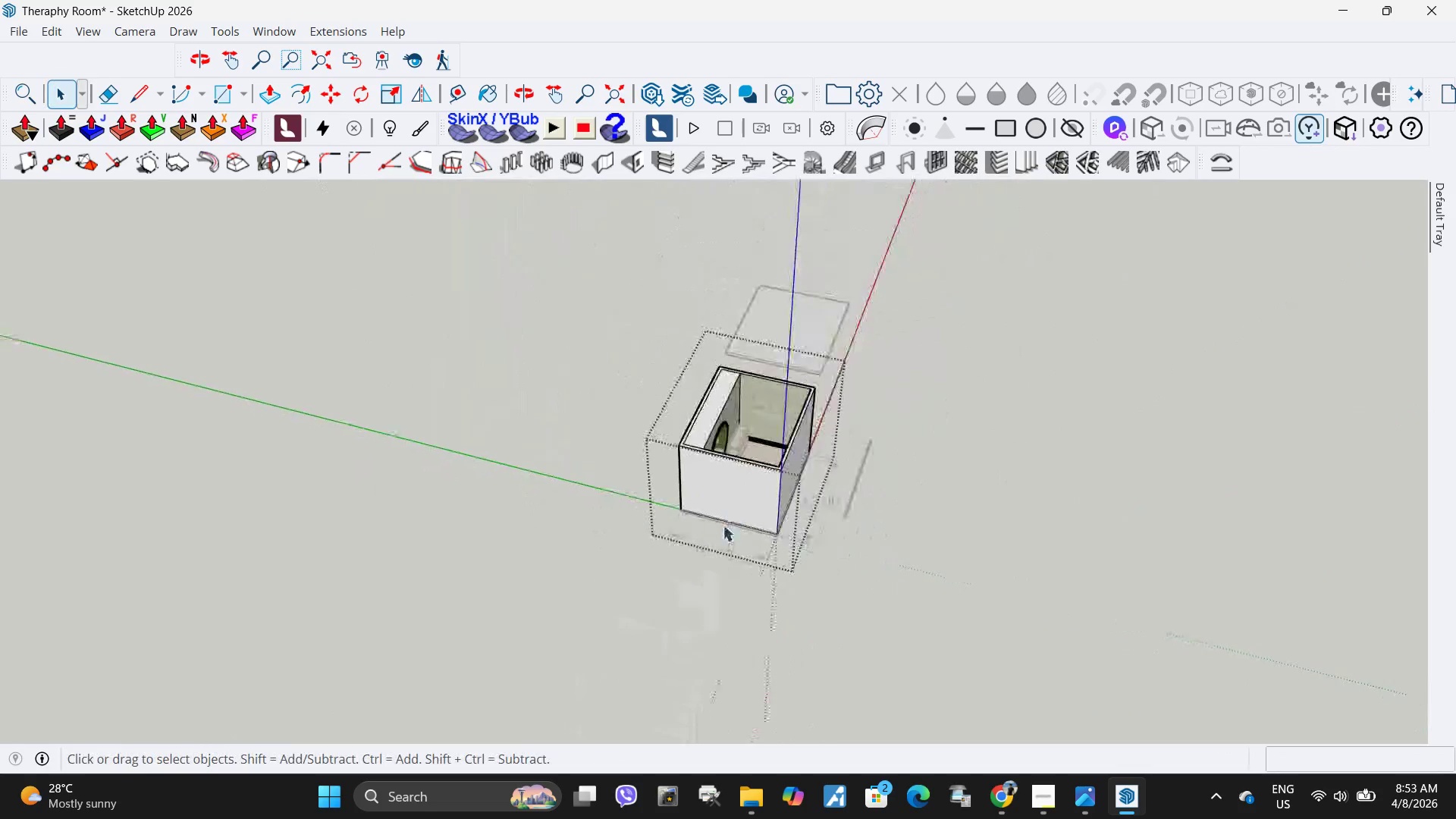 
key(Escape)
 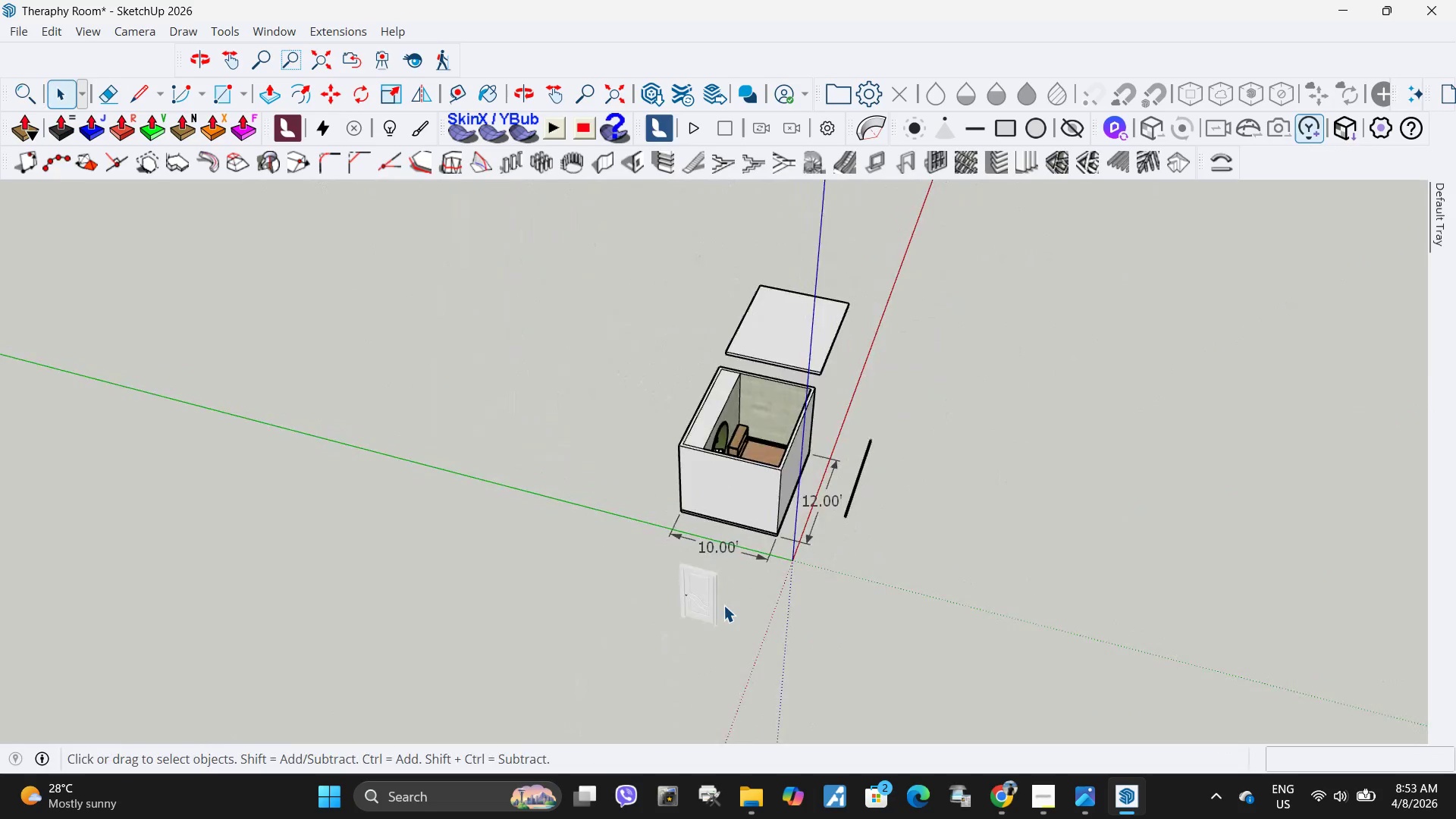 
key(Space)
 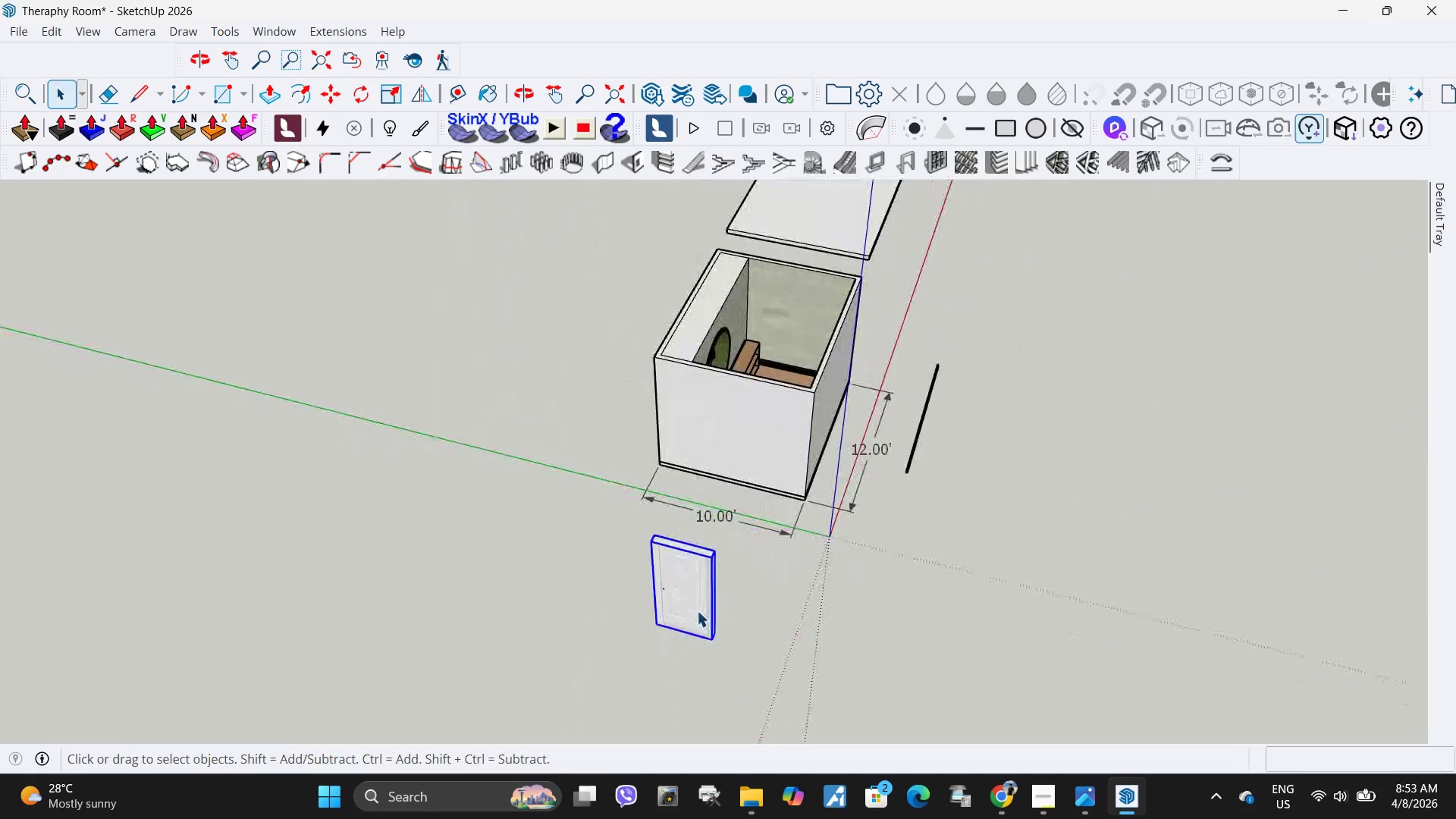 
scroll: coordinate [726, 513], scroll_direction: down, amount: 17.0
 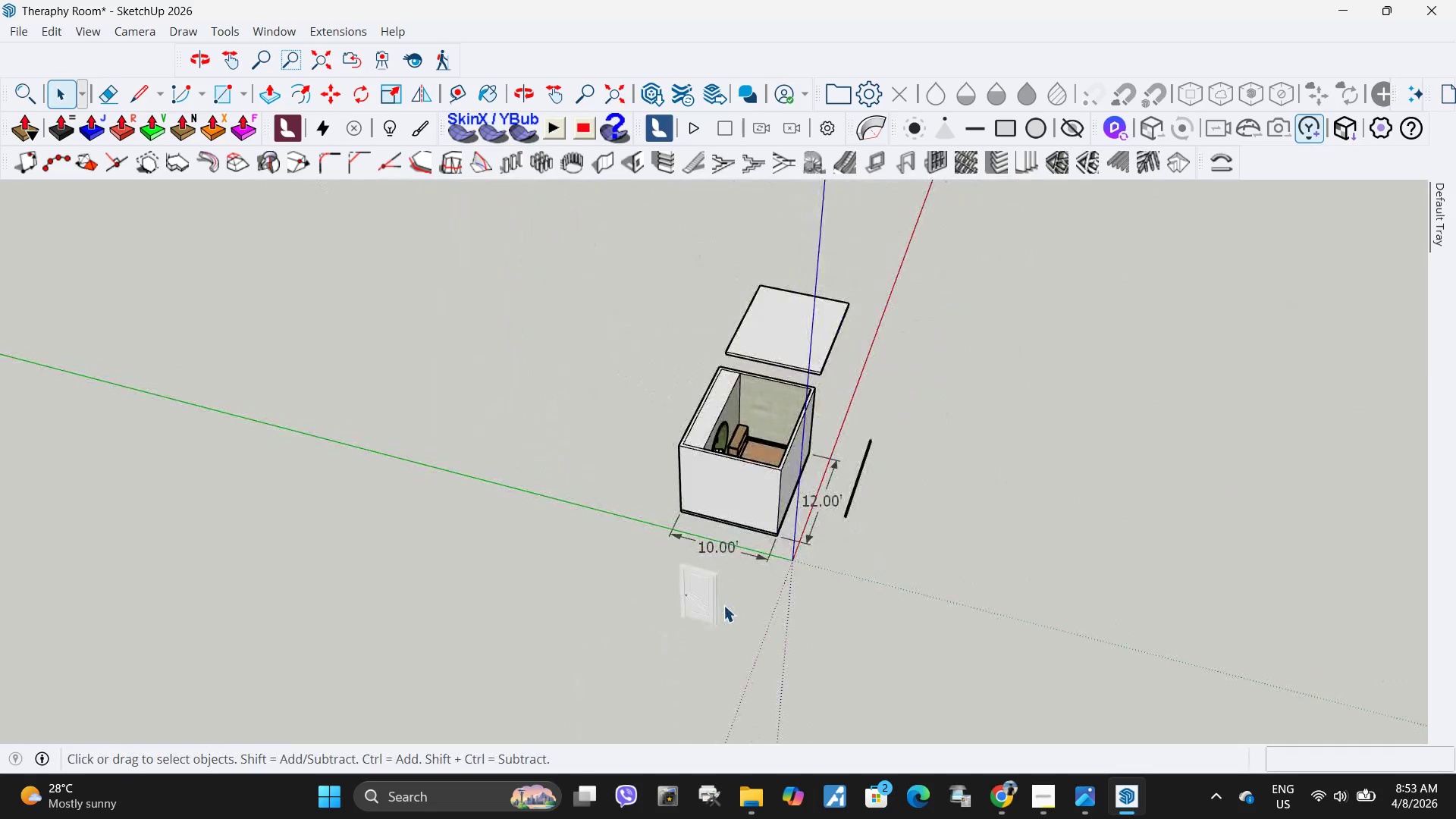 
scroll: coordinate [723, 605], scroll_direction: up, amount: 5.0
 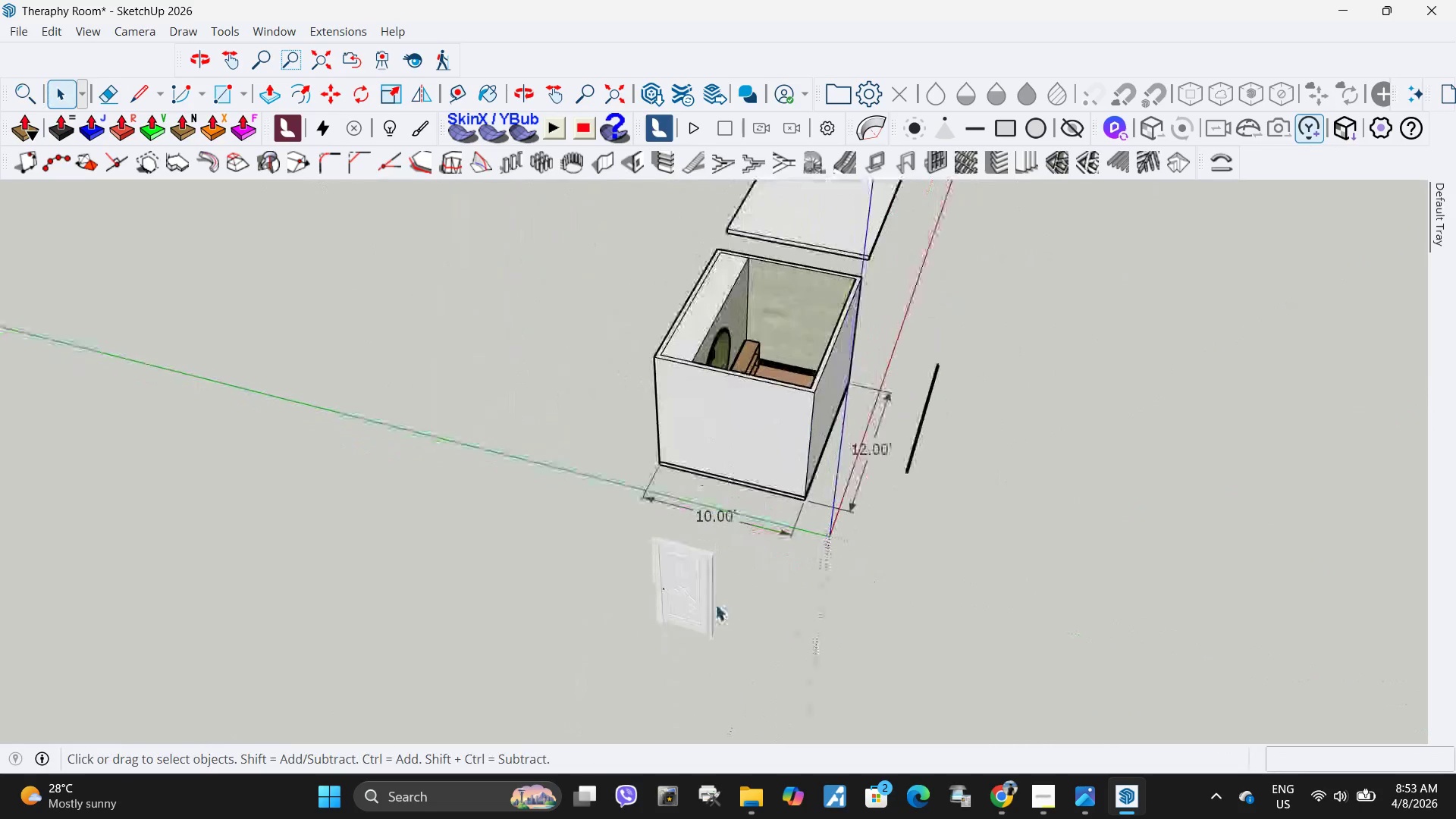 
key(M)
 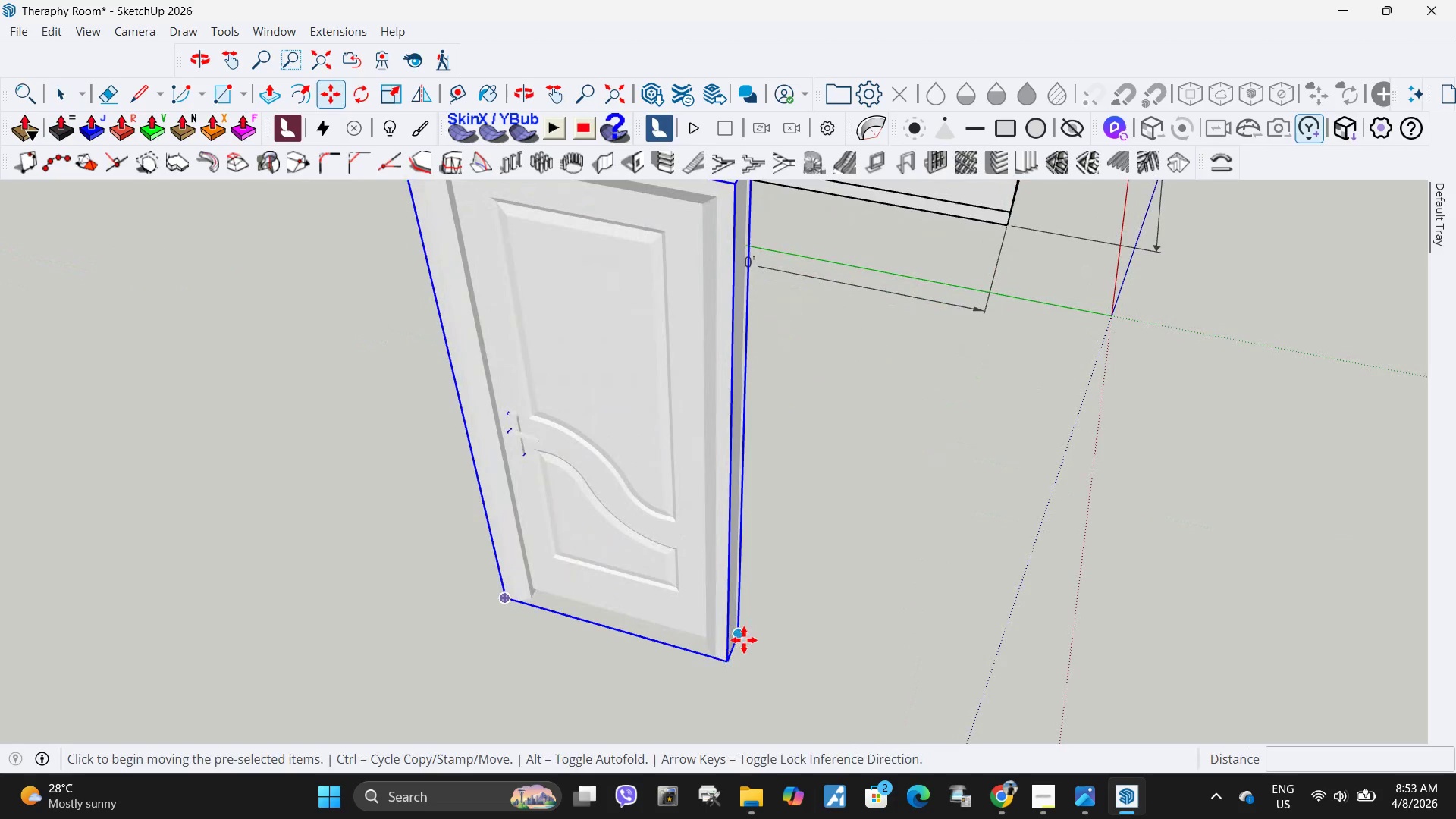 
scroll: coordinate [726, 673], scroll_direction: up, amount: 14.0
 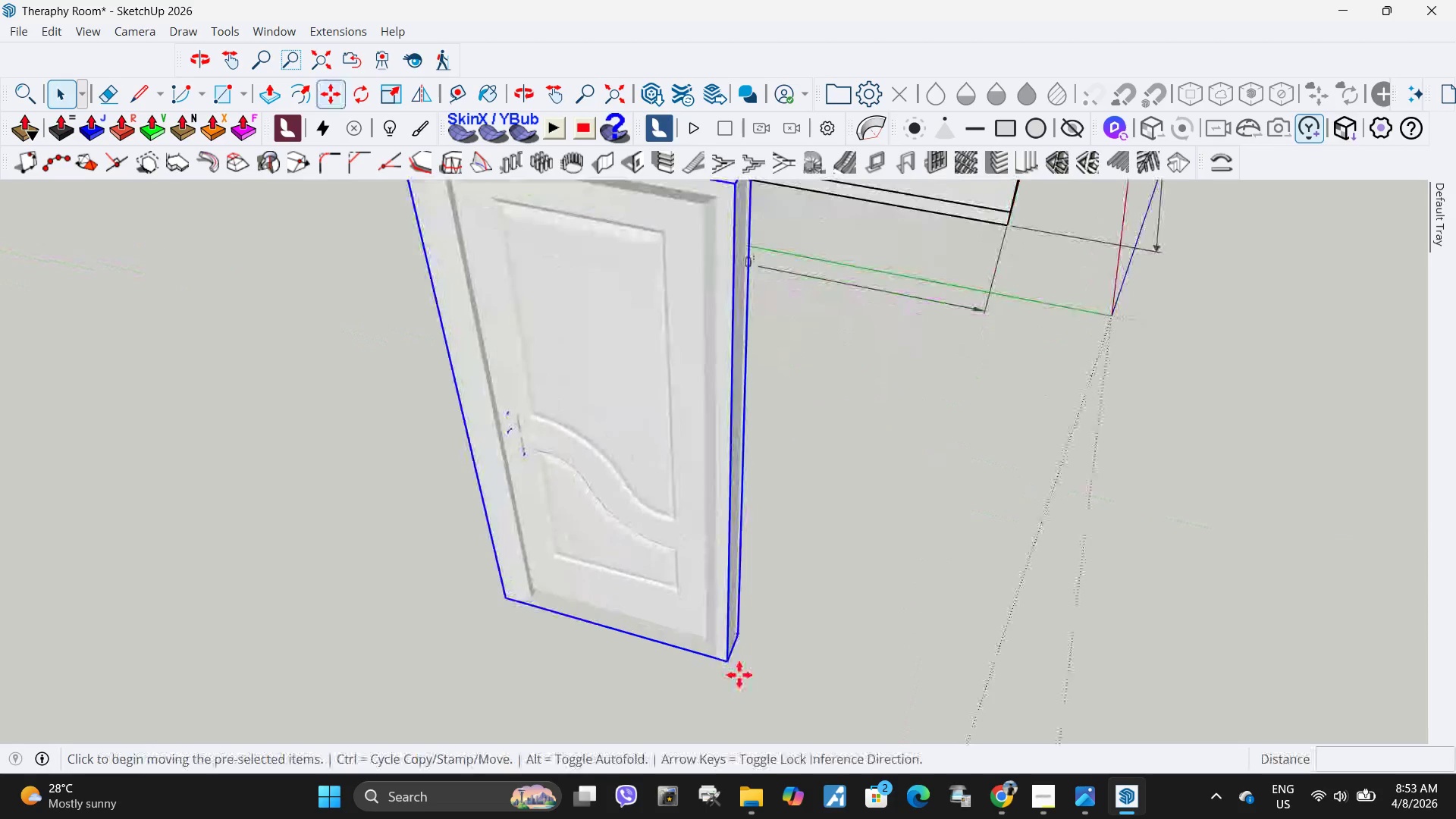 
left_click([744, 640])
 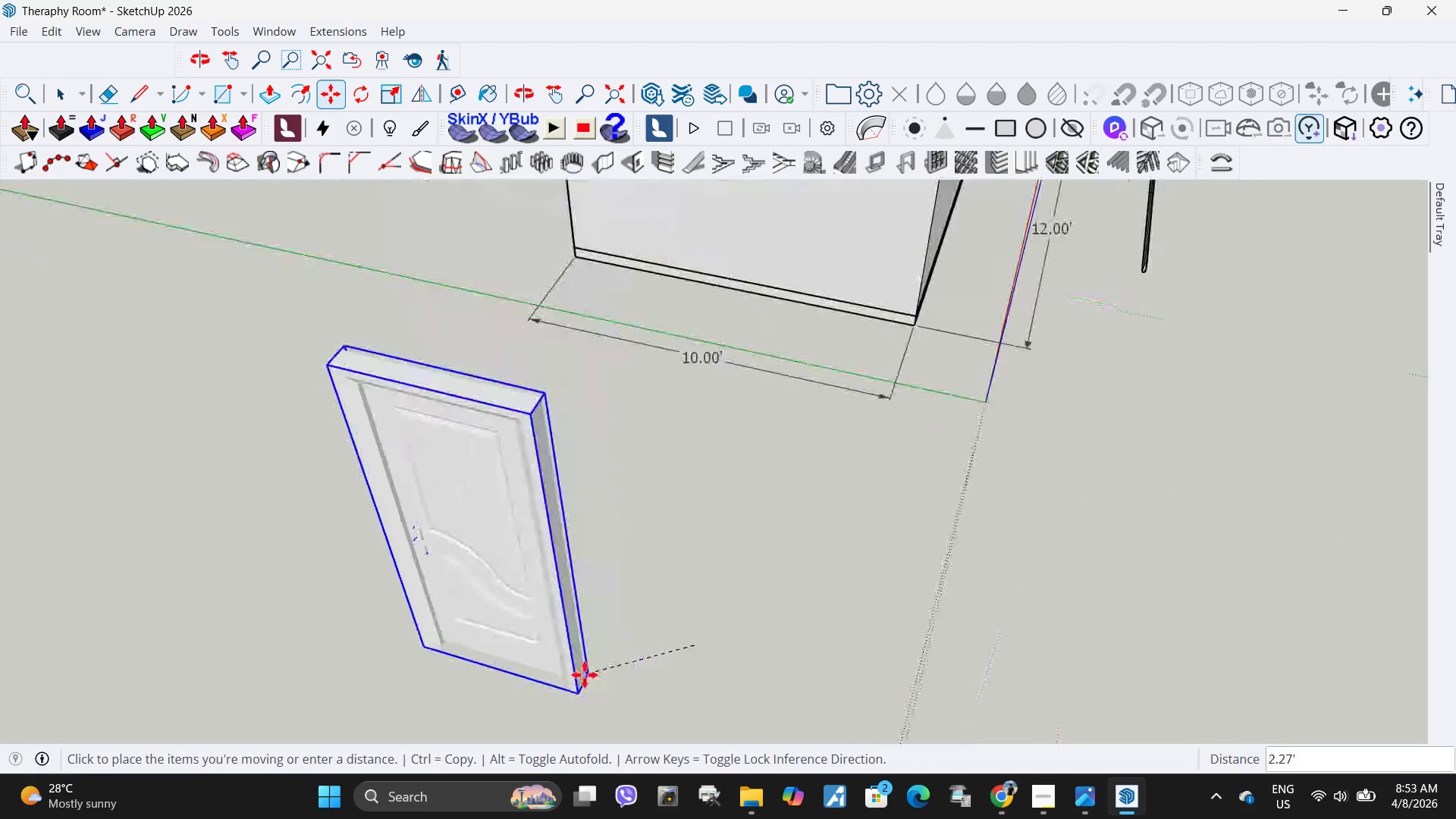 
scroll: coordinate [585, 675], scroll_direction: down, amount: 6.0
 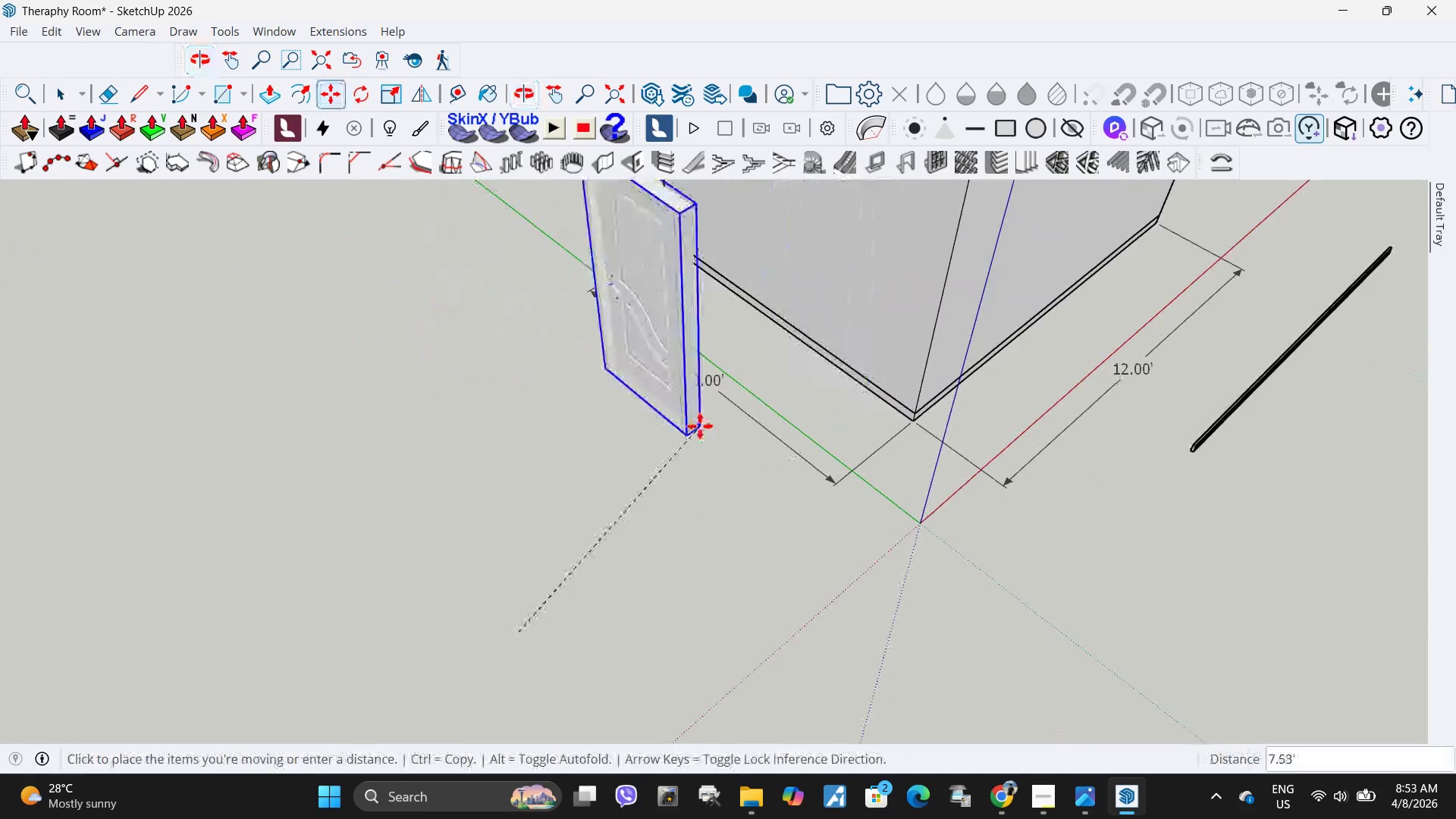 
left_click([701, 437])
 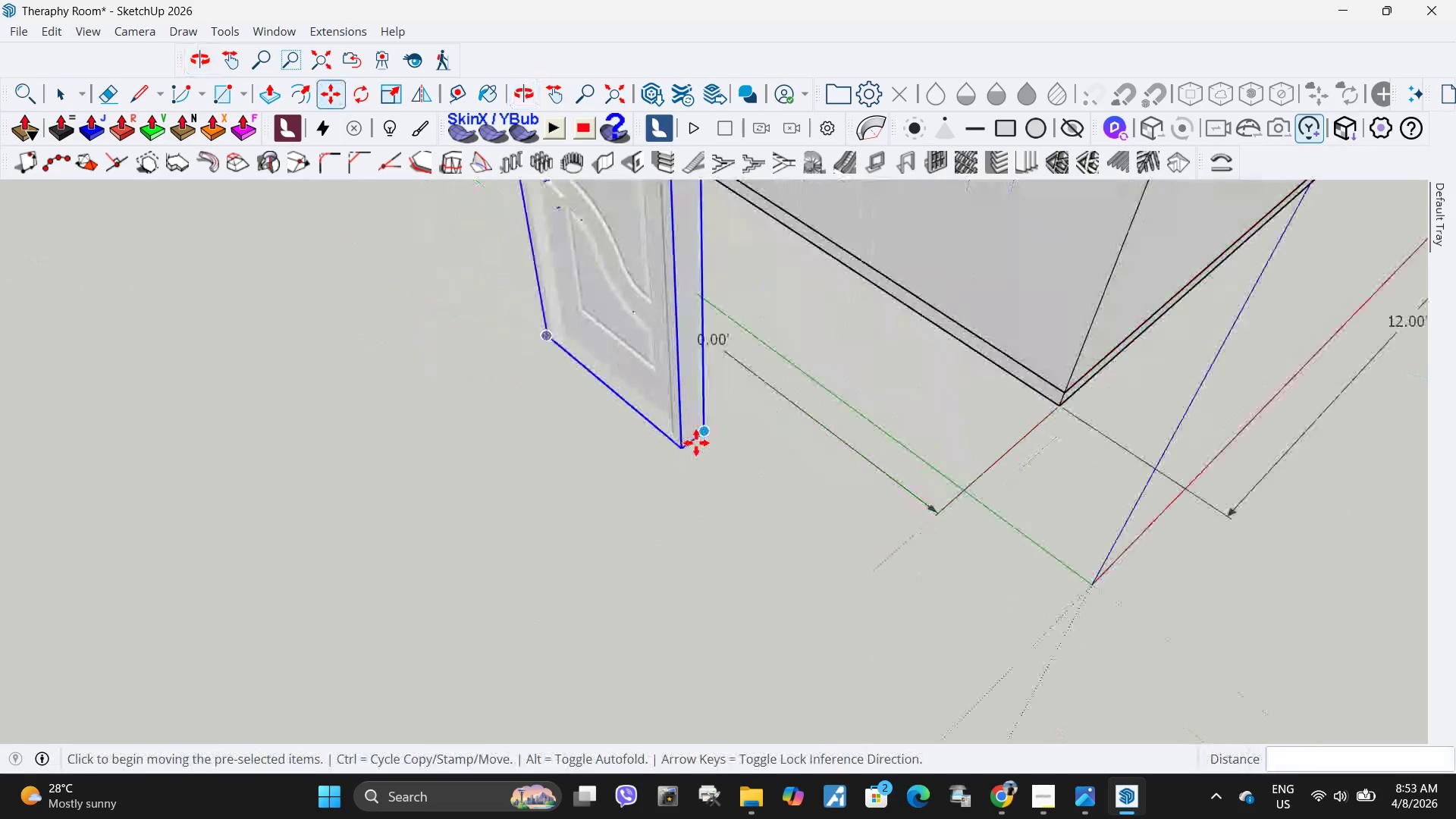 
left_click([668, 451])
 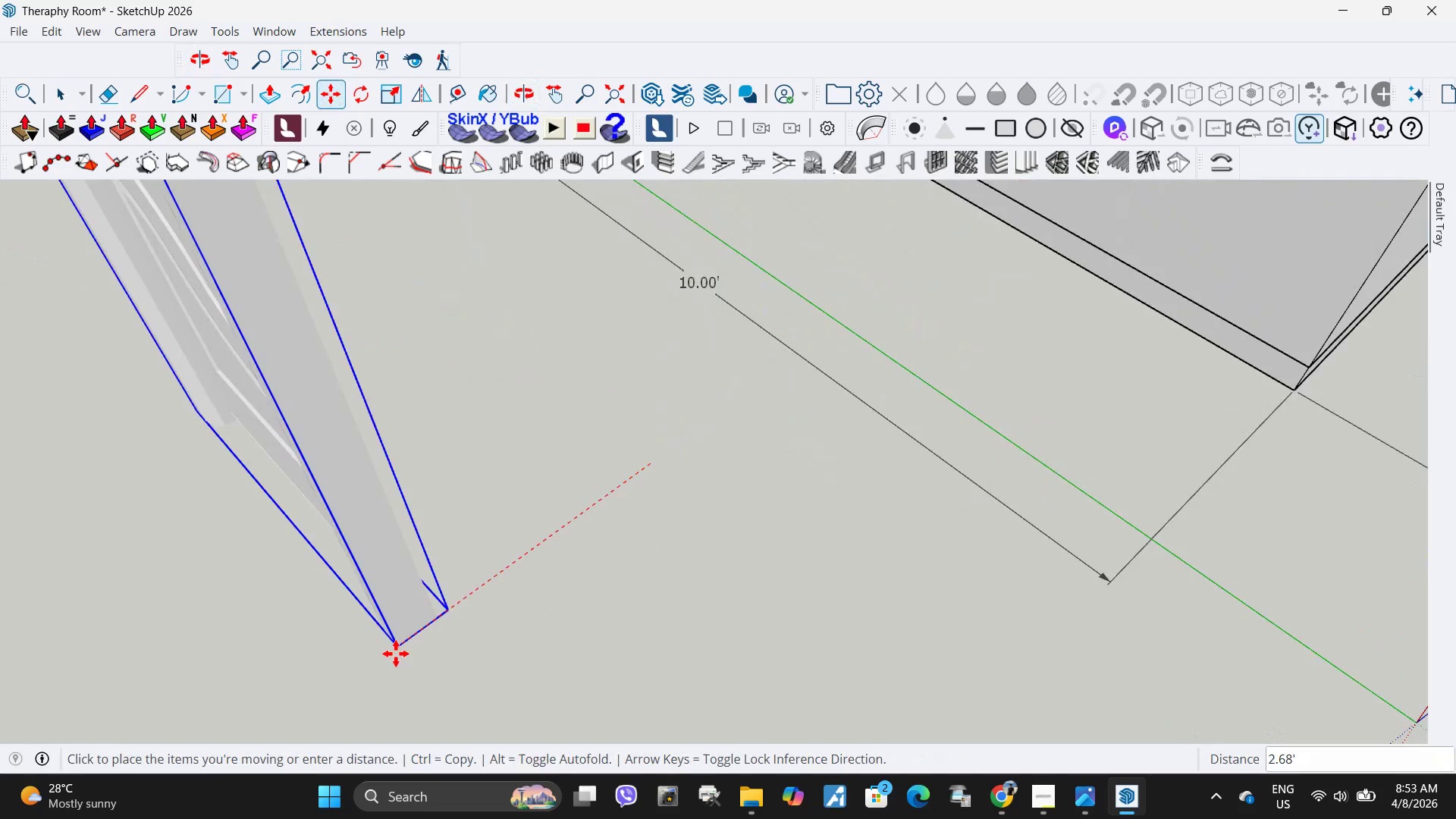 
scroll: coordinate [686, 455], scroll_direction: up, amount: 11.0
 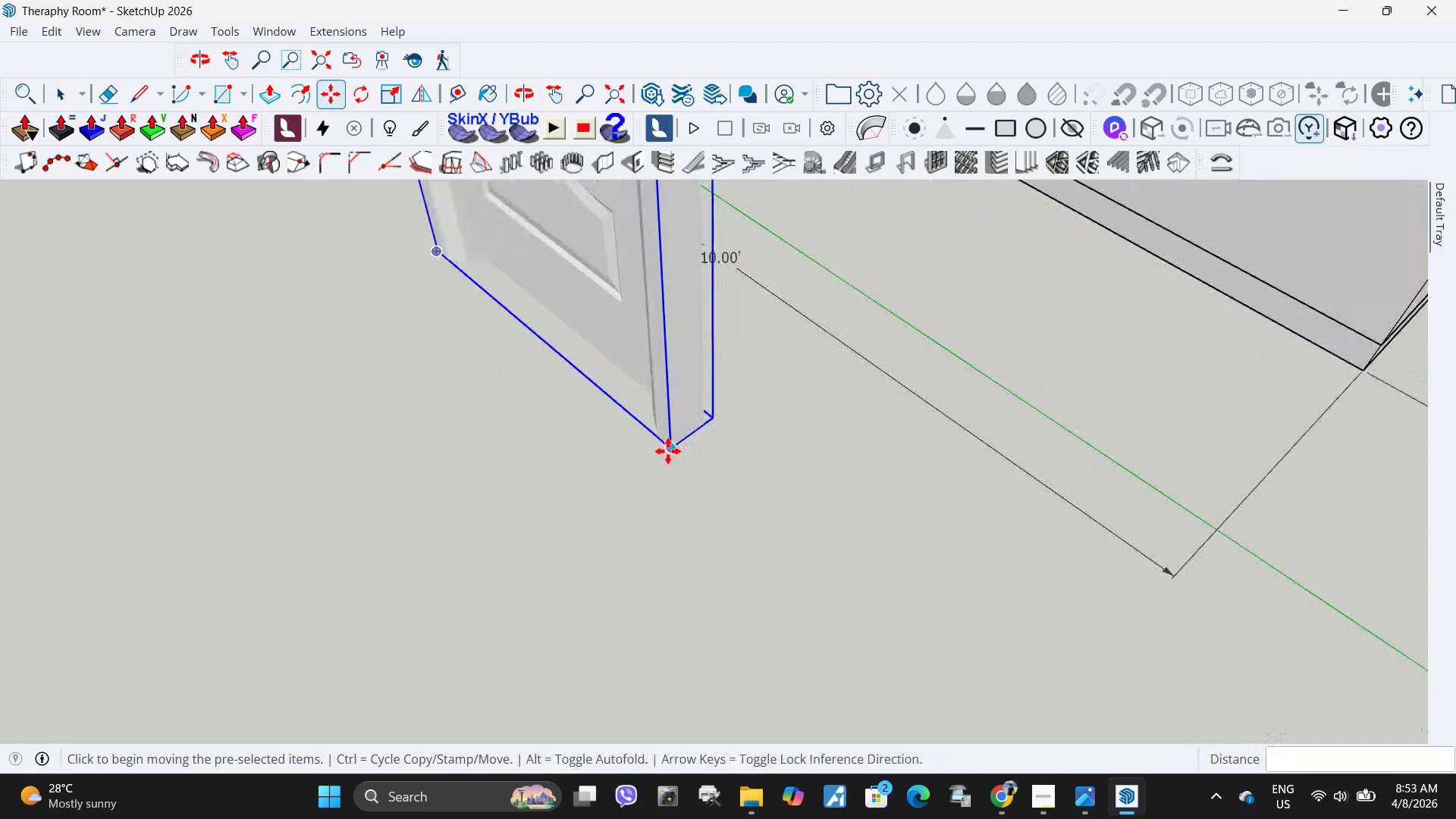 
scroll: coordinate [399, 642], scroll_direction: down, amount: 11.0
 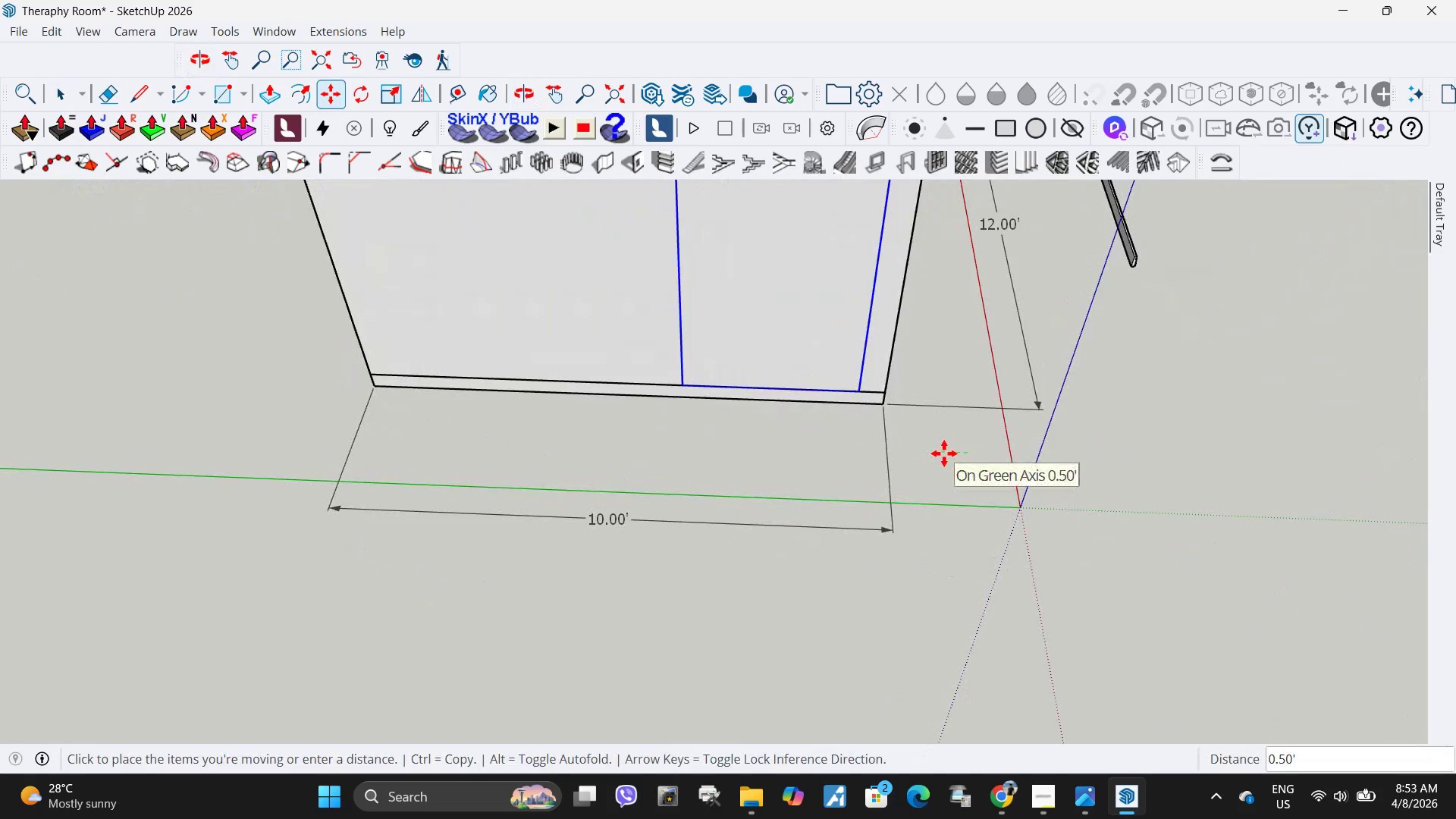 
key(NumpadDecimal)
 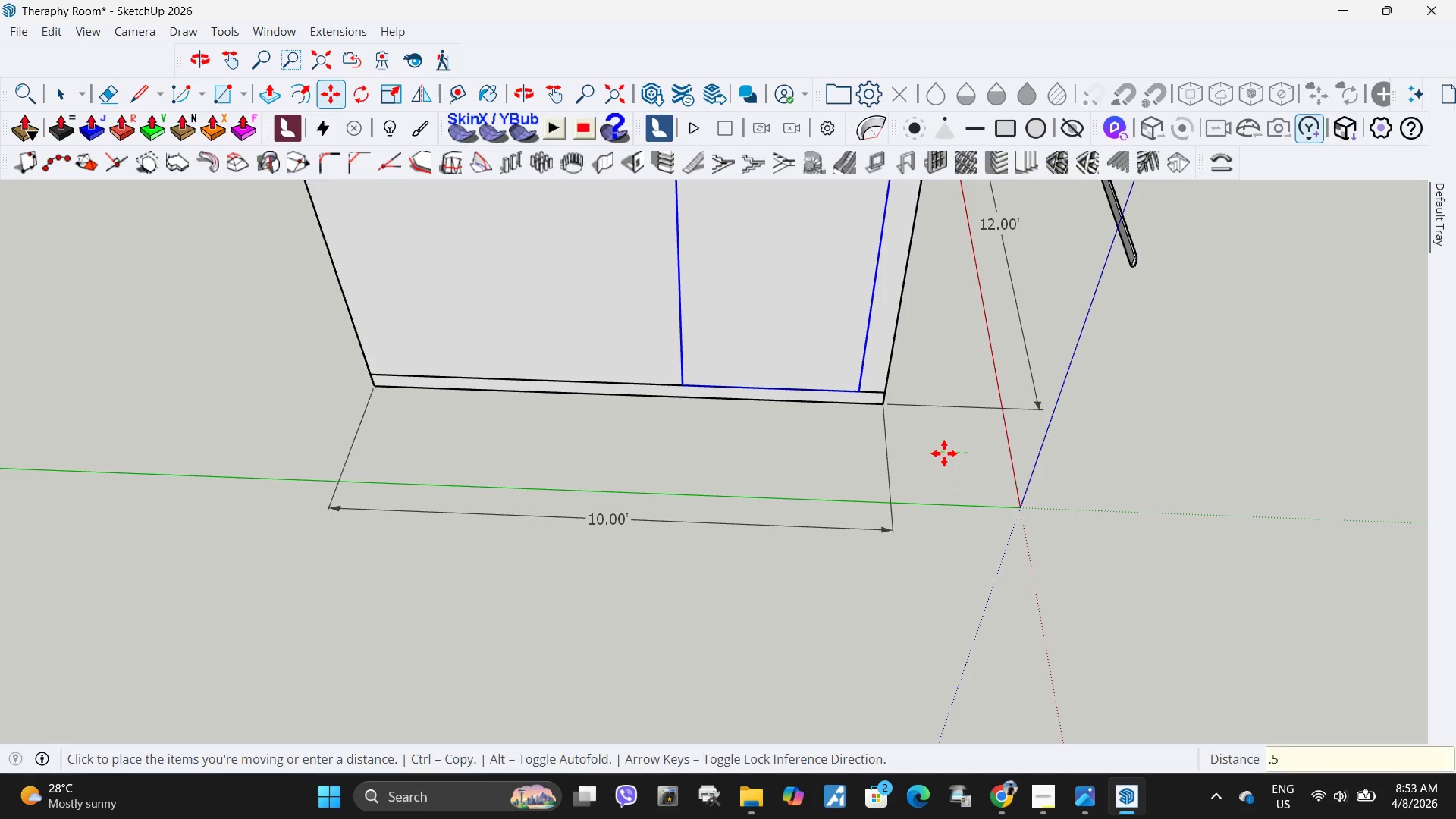 
key(Numpad5)
 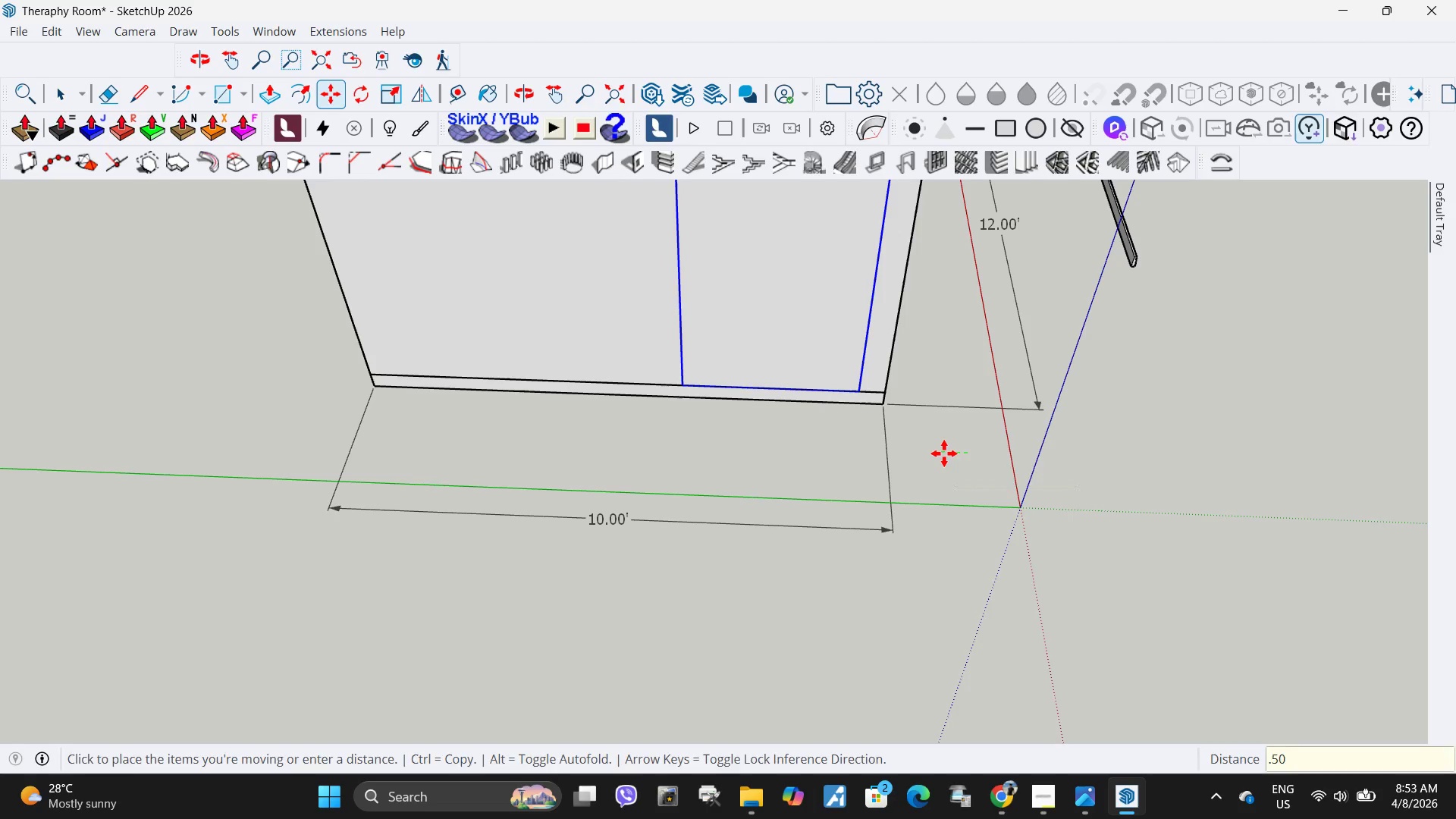 
key(Numpad0)
 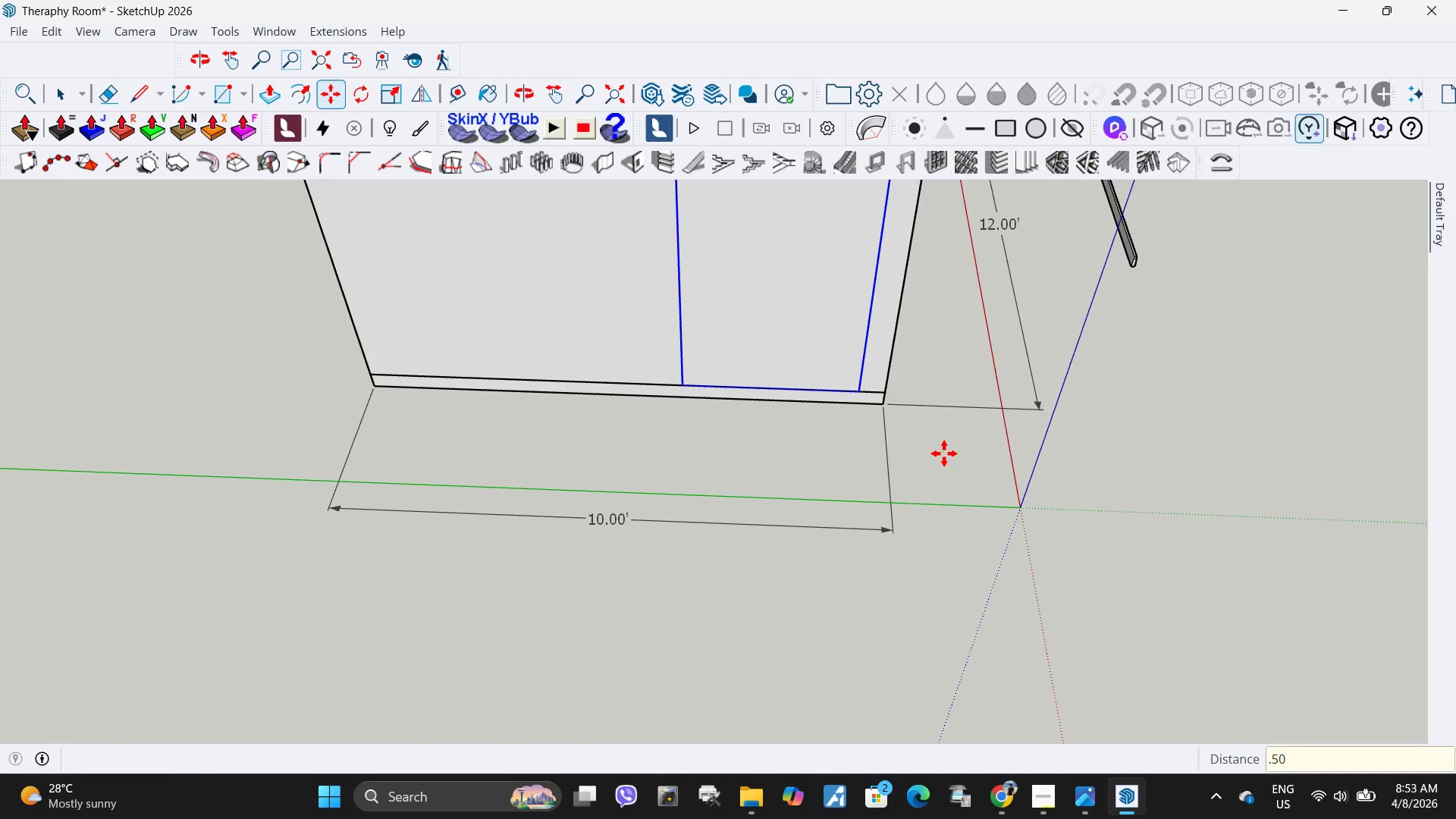 
key(NumpadEnter)
 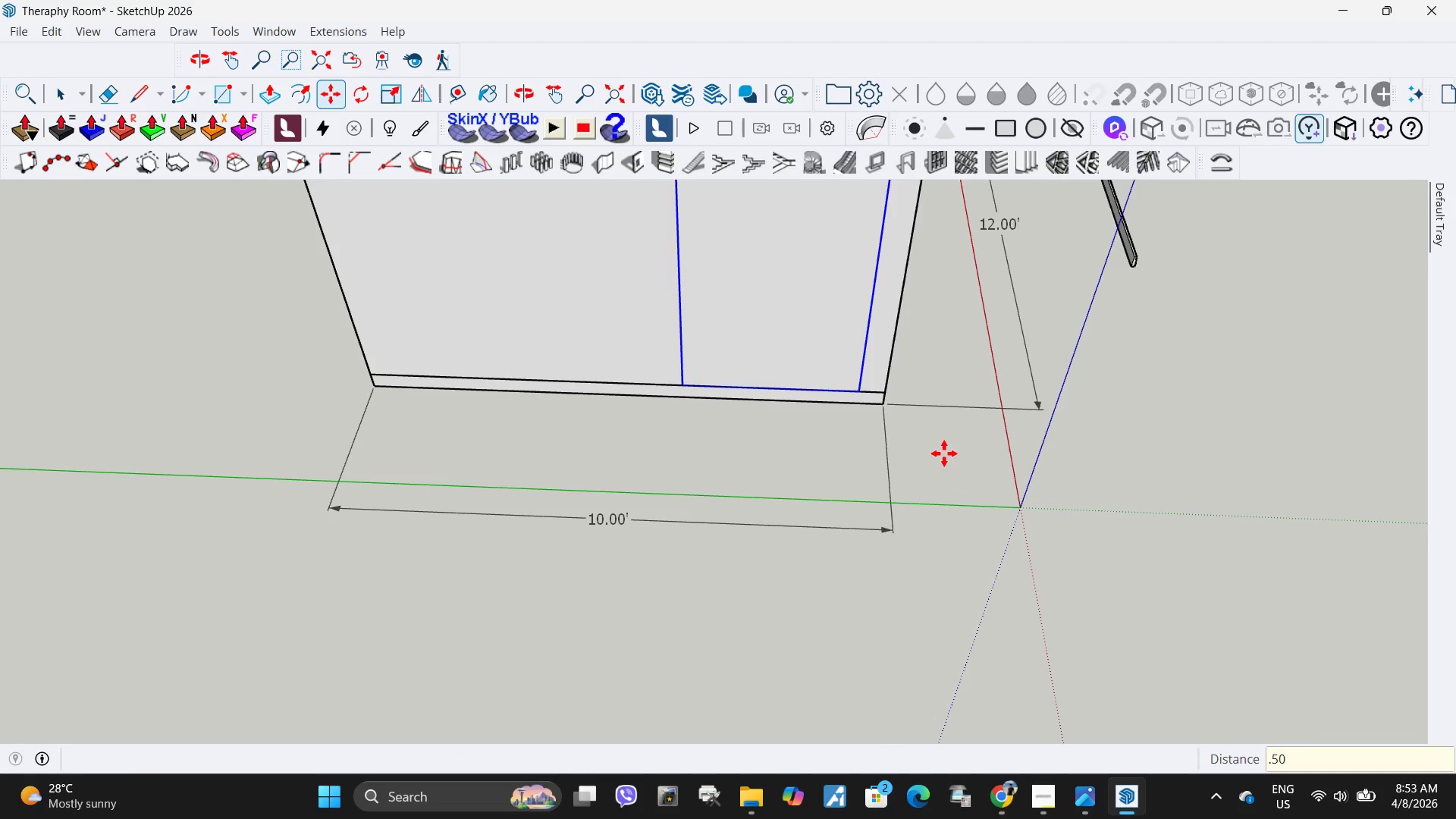 
key(Space)
 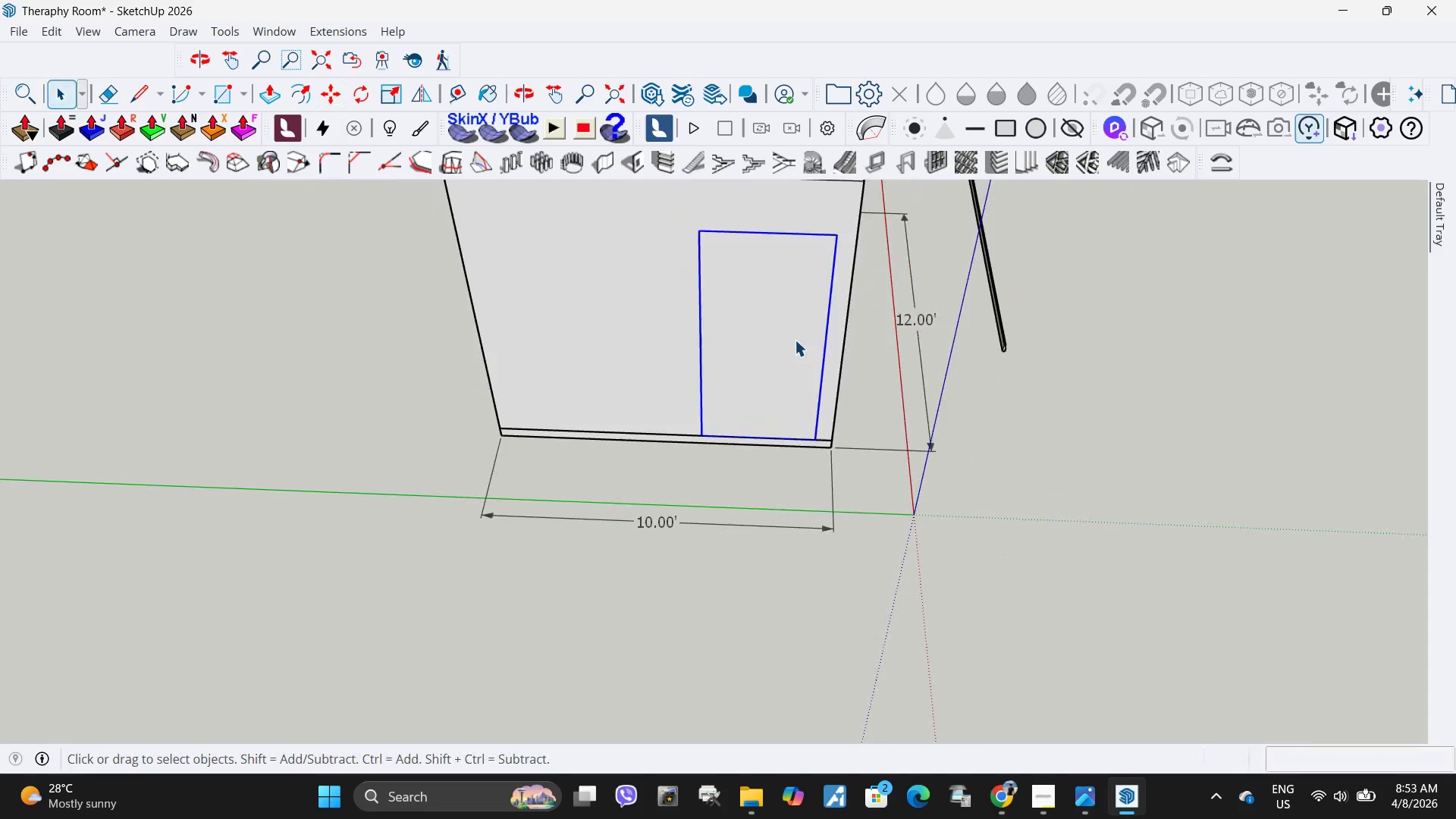 
left_click([795, 340])
 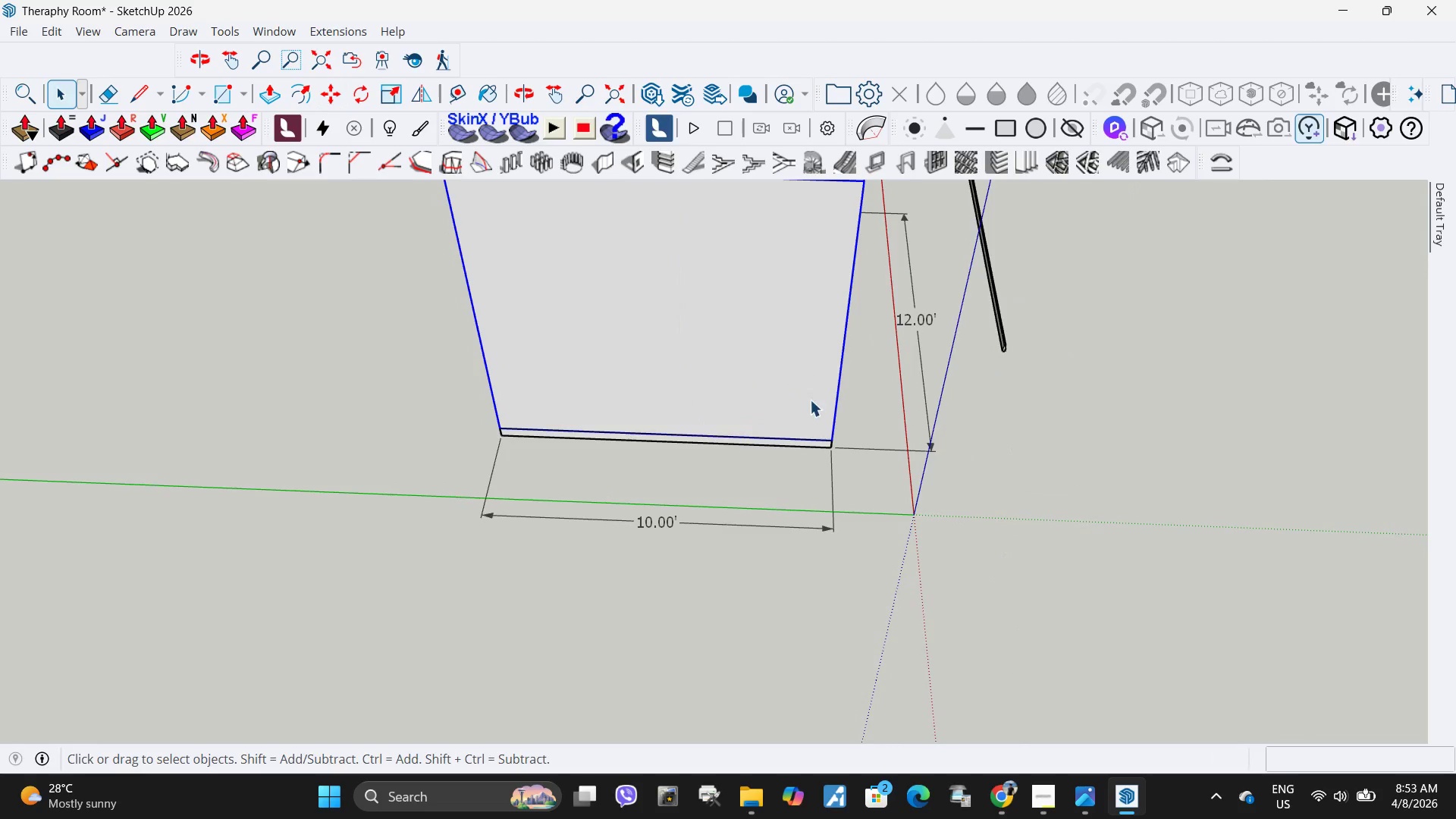 
scroll: coordinate [846, 393], scroll_direction: down, amount: 10.0
 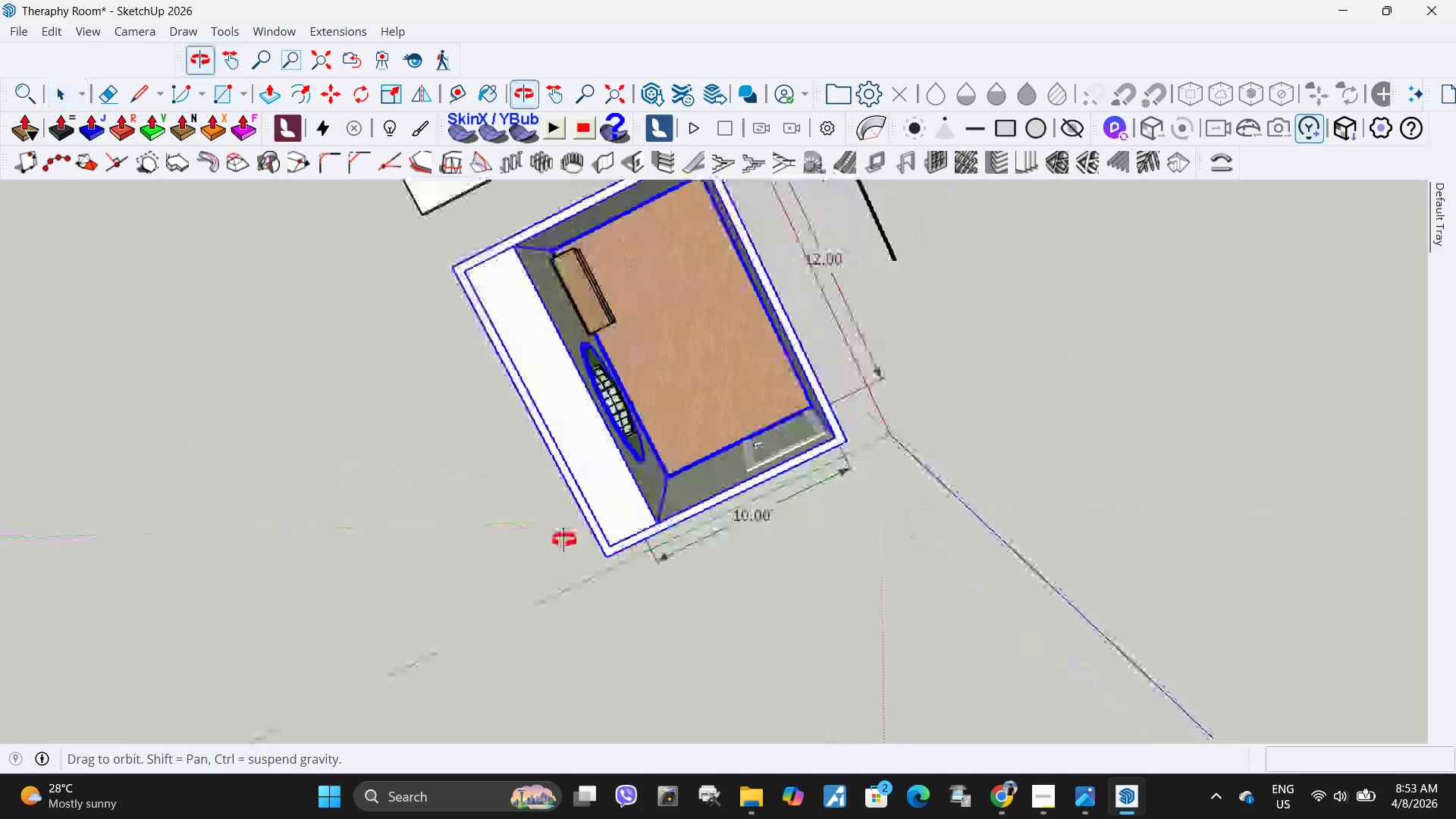 
left_click([783, 450])
 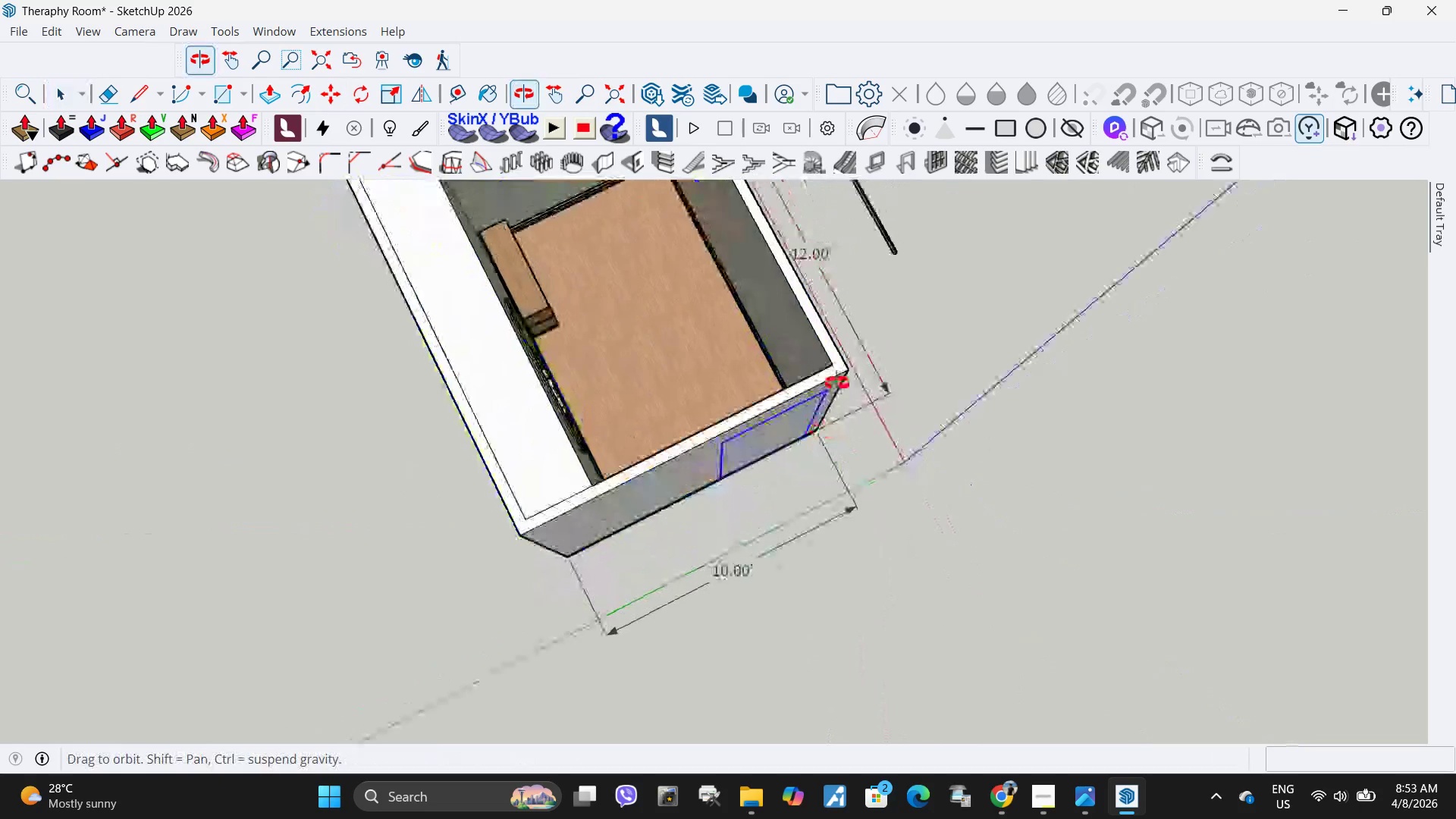 
scroll: coordinate [833, 431], scroll_direction: up, amount: 3.0
 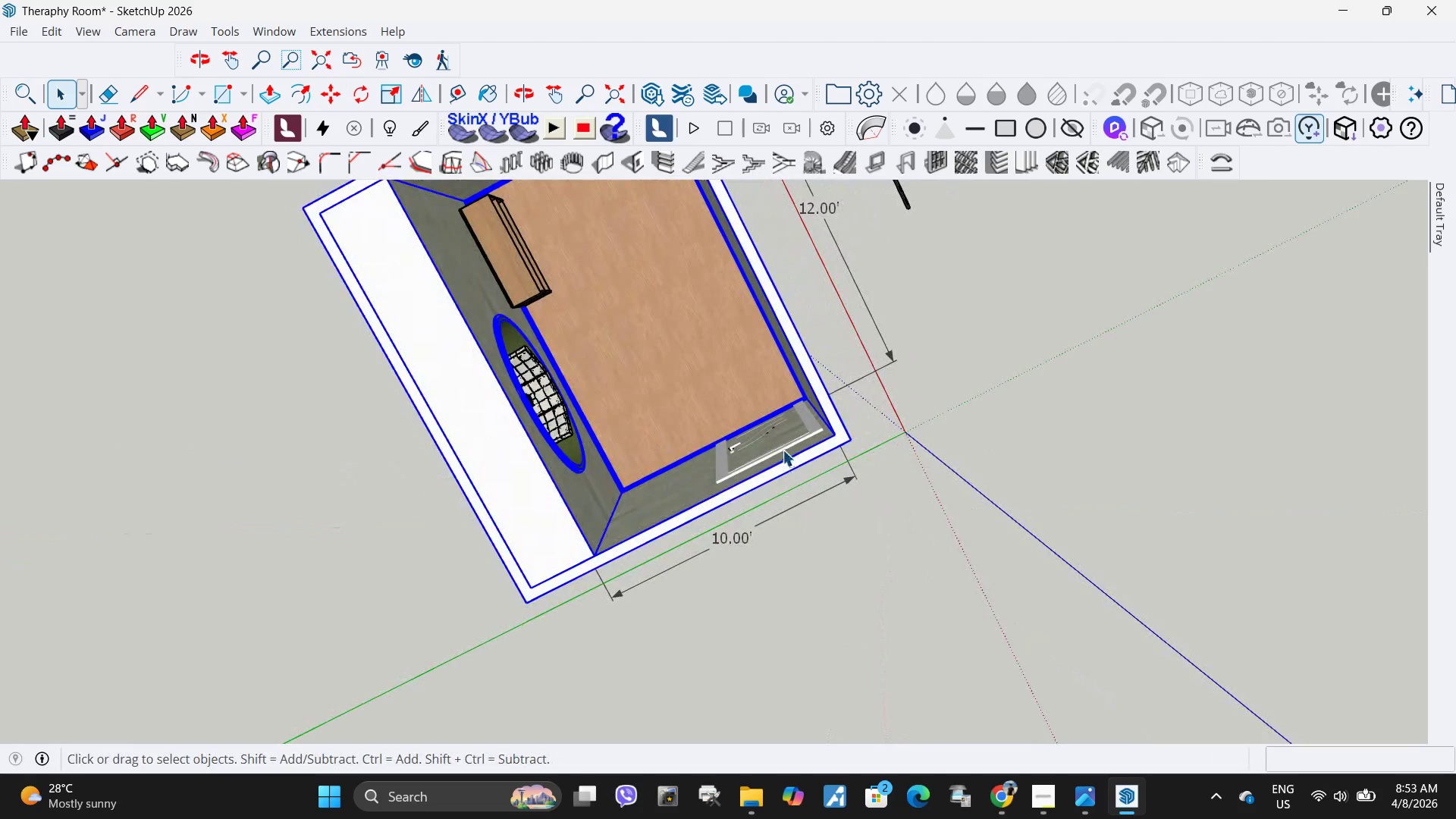 
key(M)
 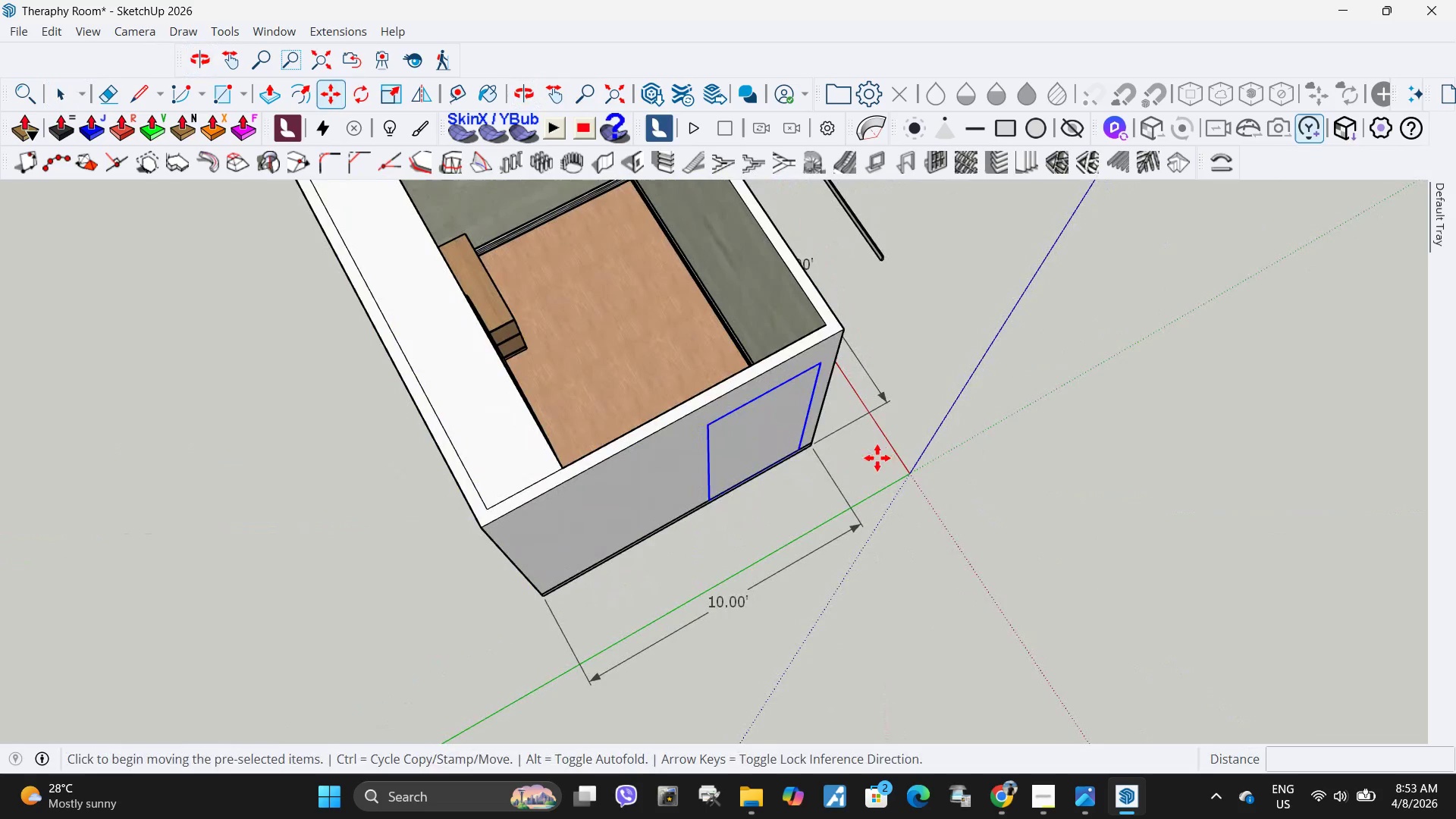 
scroll: coordinate [836, 389], scroll_direction: up, amount: 1.0
 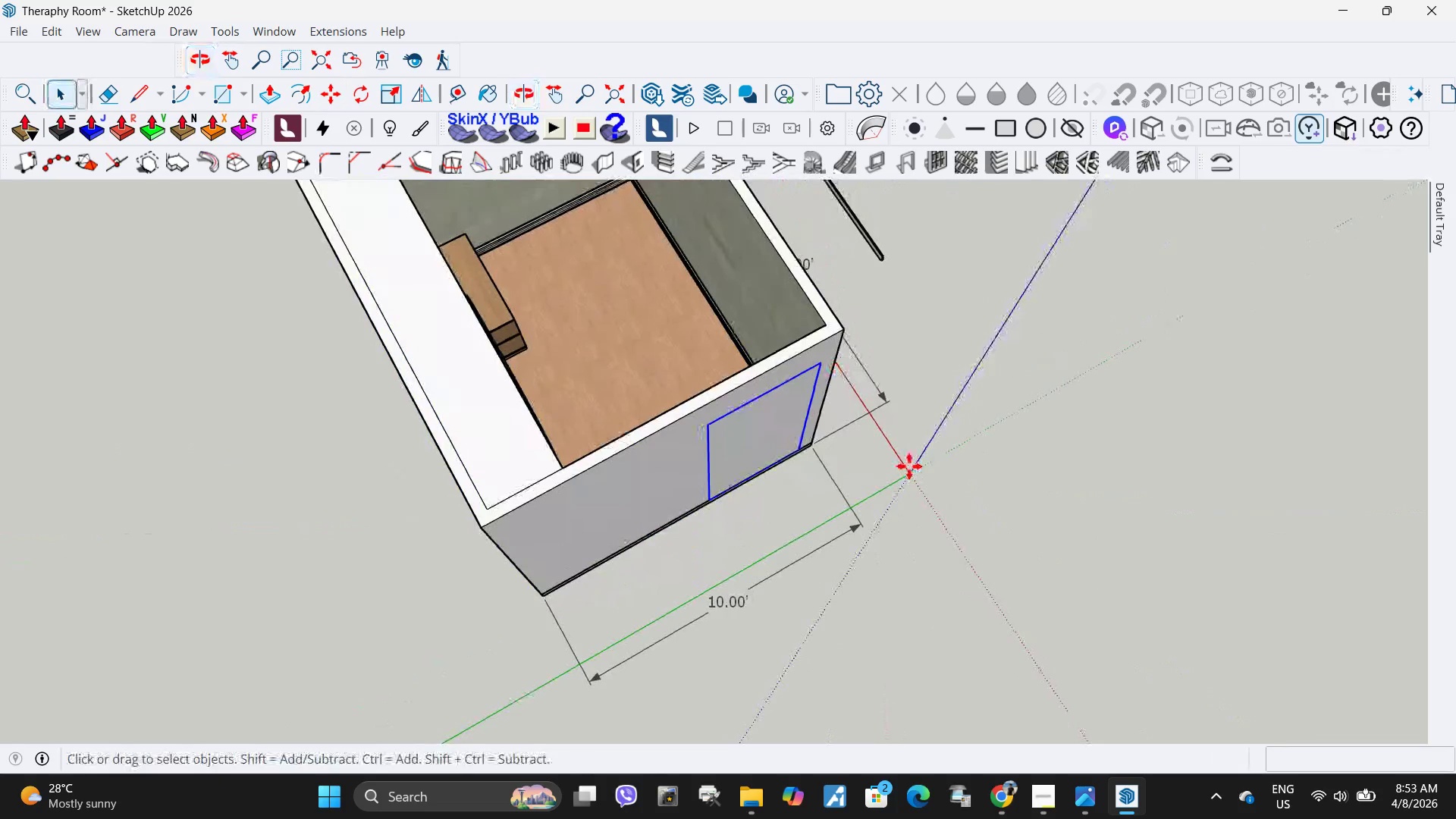 
left_click_drag(start_coordinate=[877, 458], to_coordinate=[881, 460])
 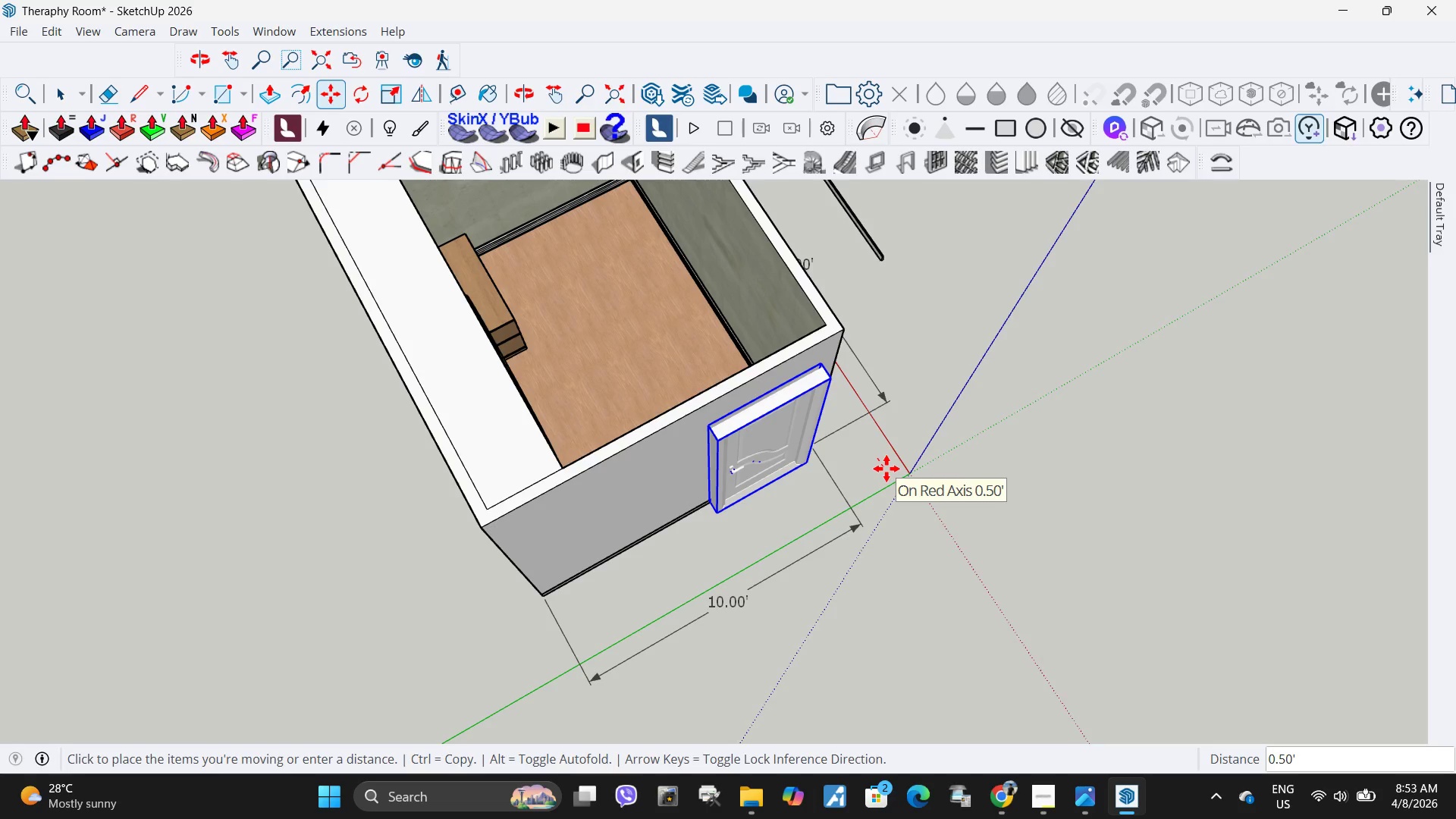 
key(NumpadDecimal)
 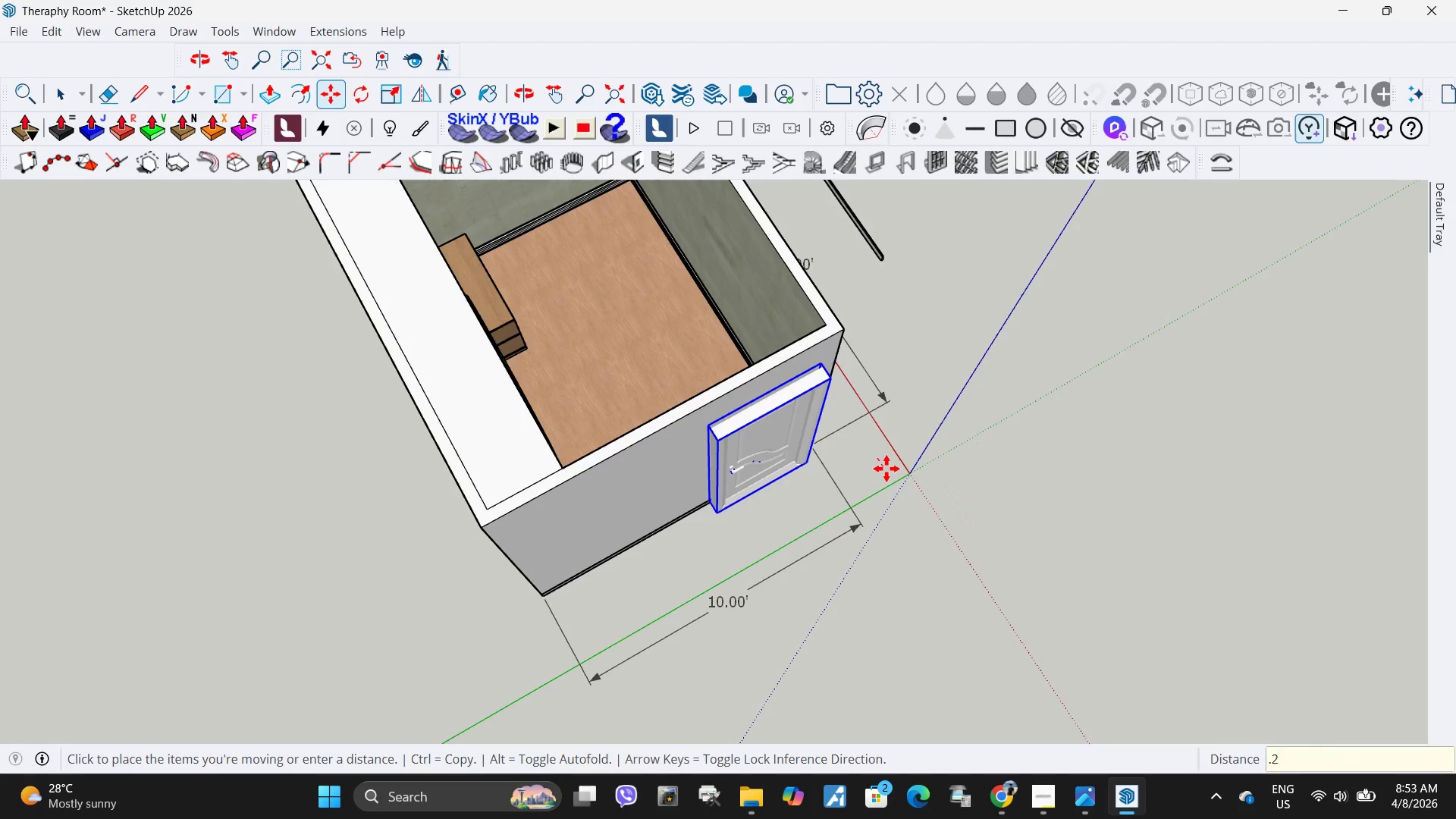 
key(Numpad2)
 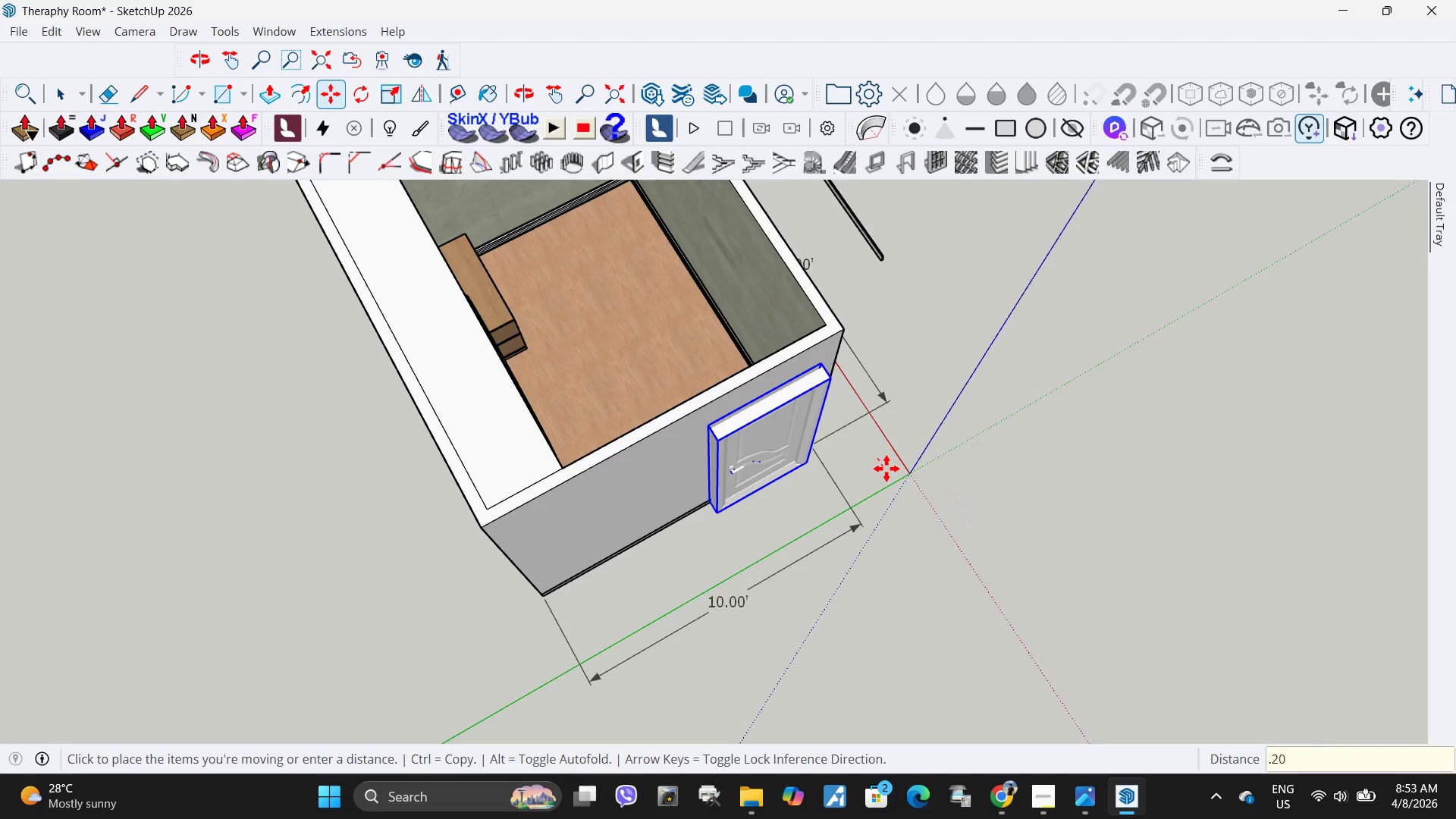 
key(Numpad0)
 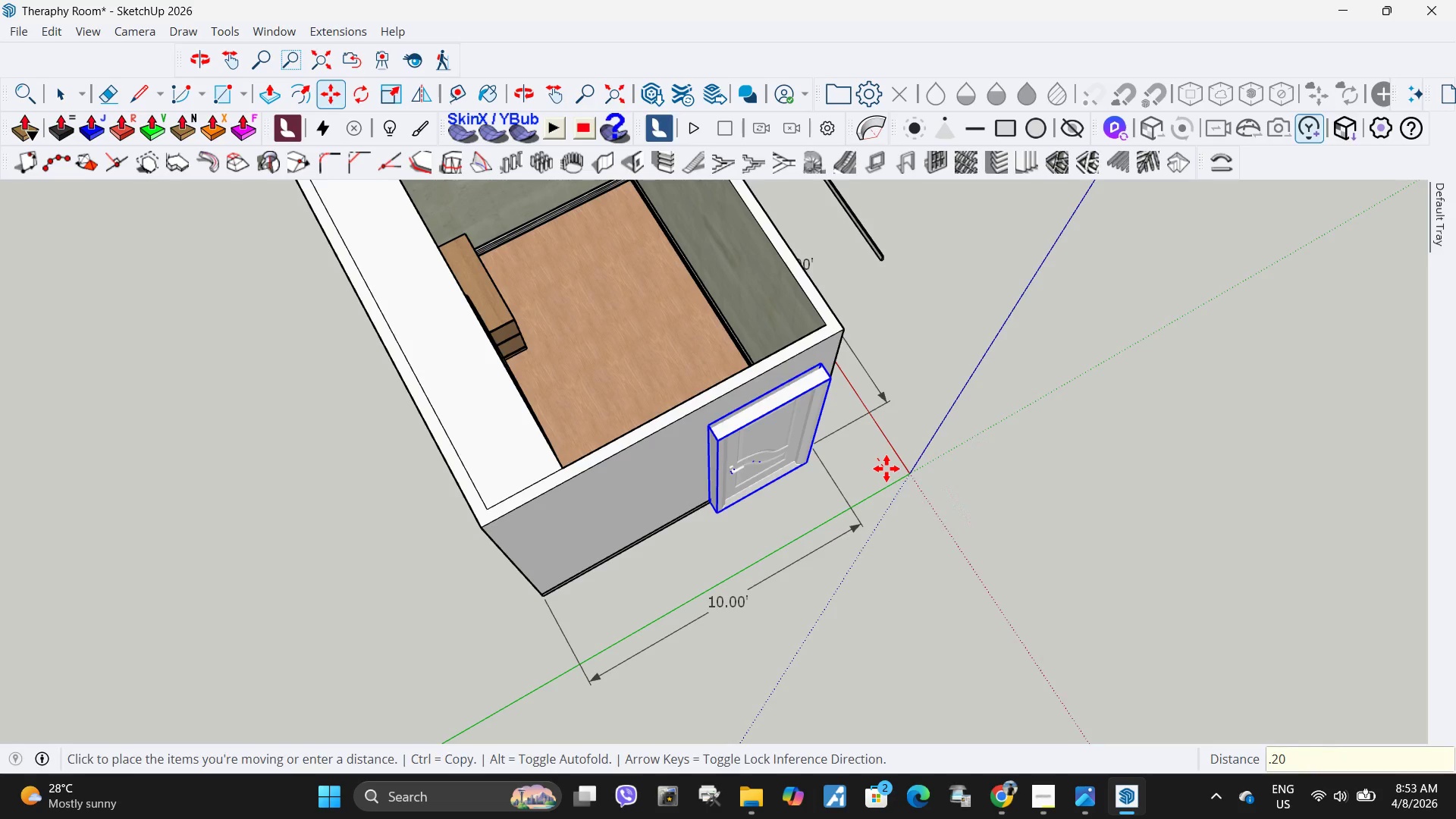 
key(NumpadEnter)
 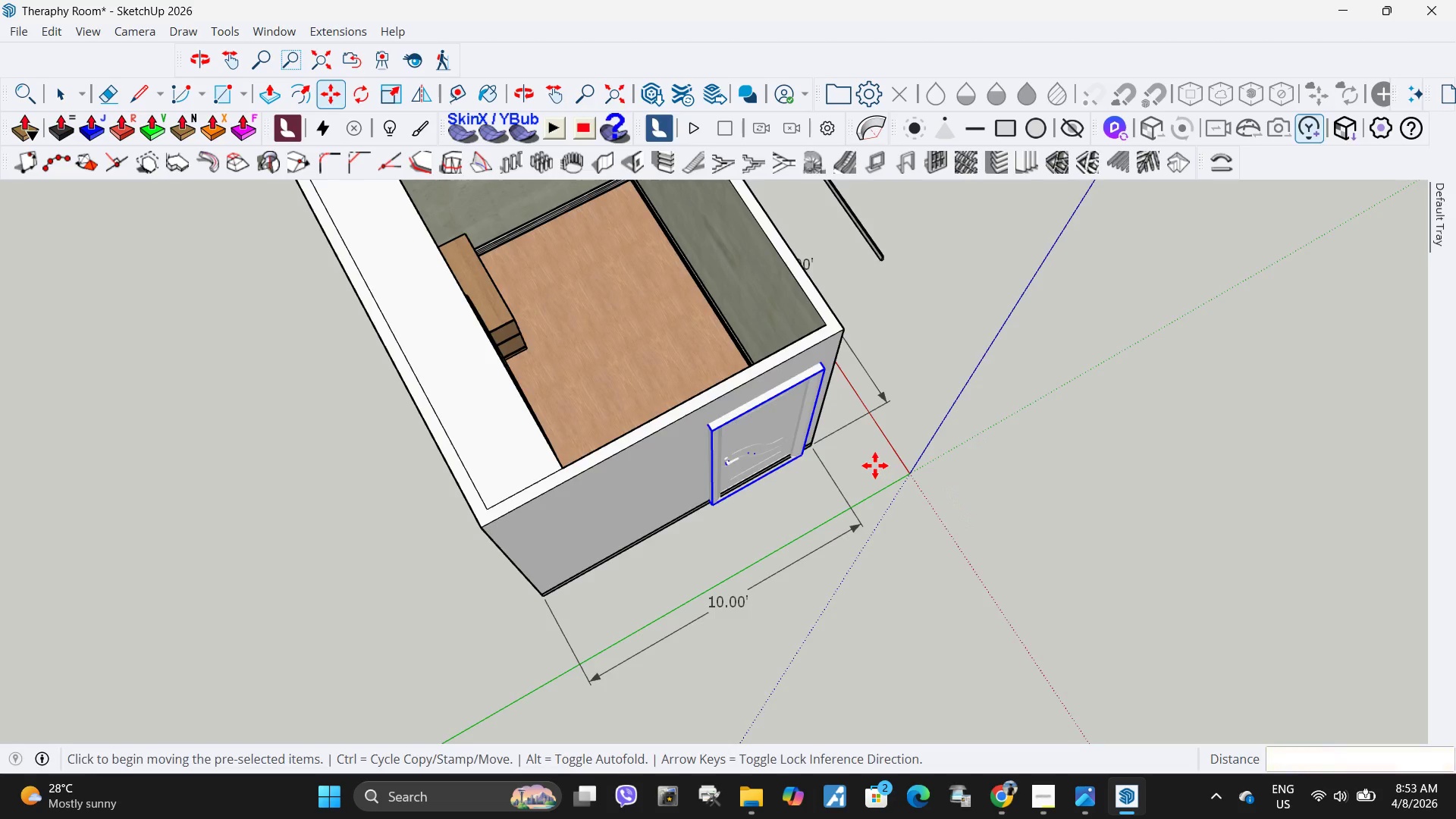 
key(Space)
 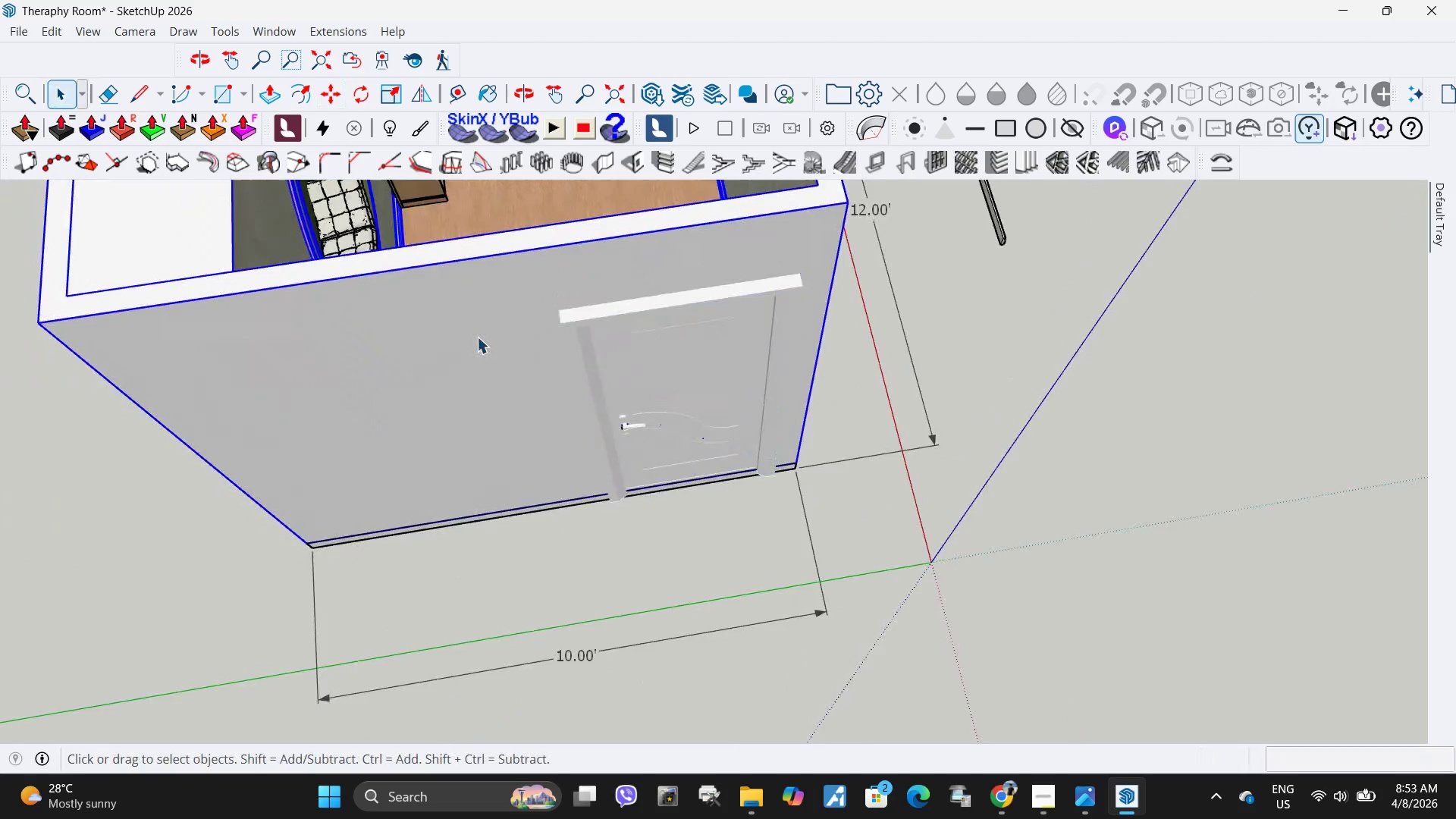 
double_click([477, 337])
 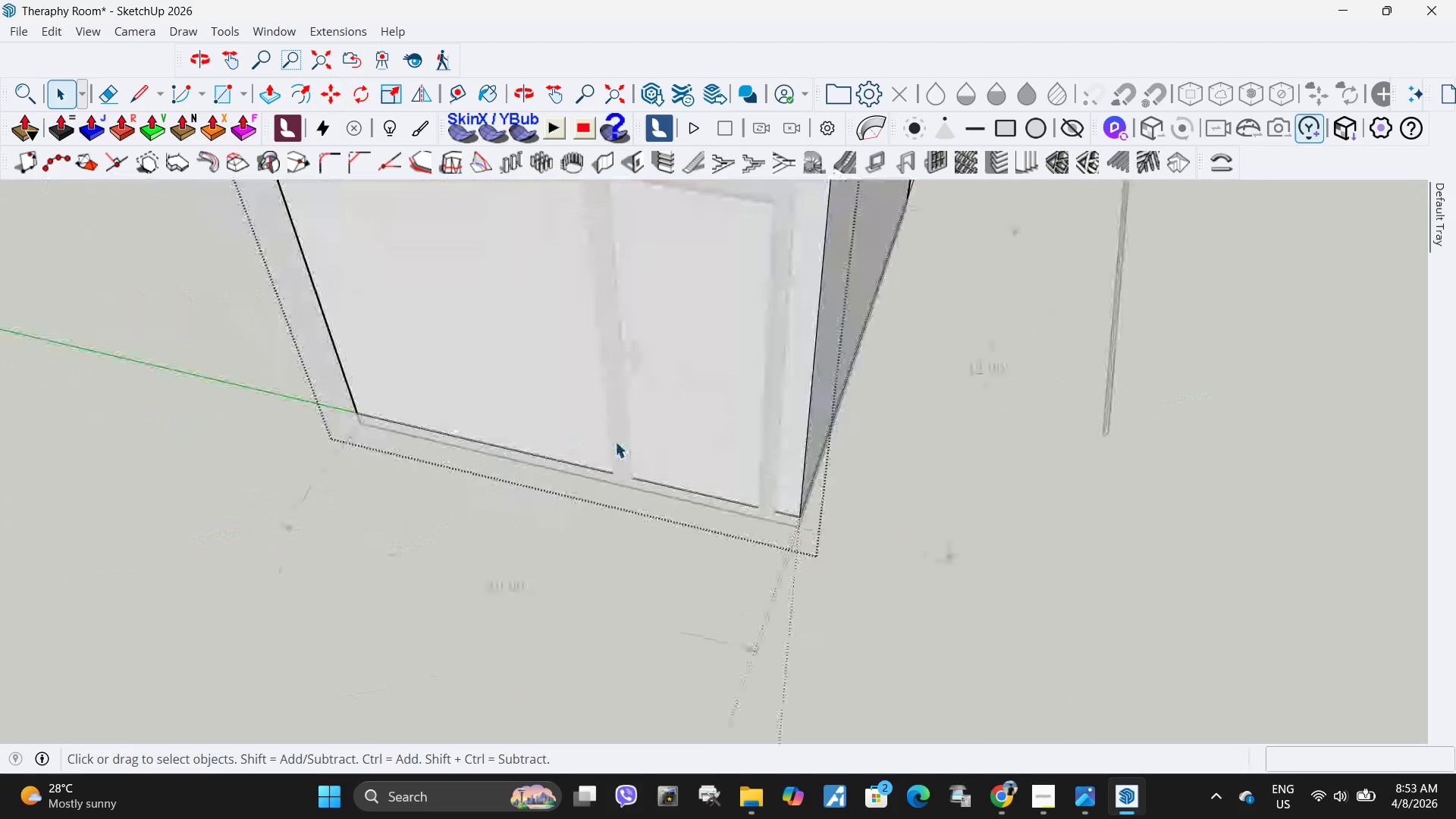 
scroll: coordinate [875, 466], scroll_direction: up, amount: 5.0
 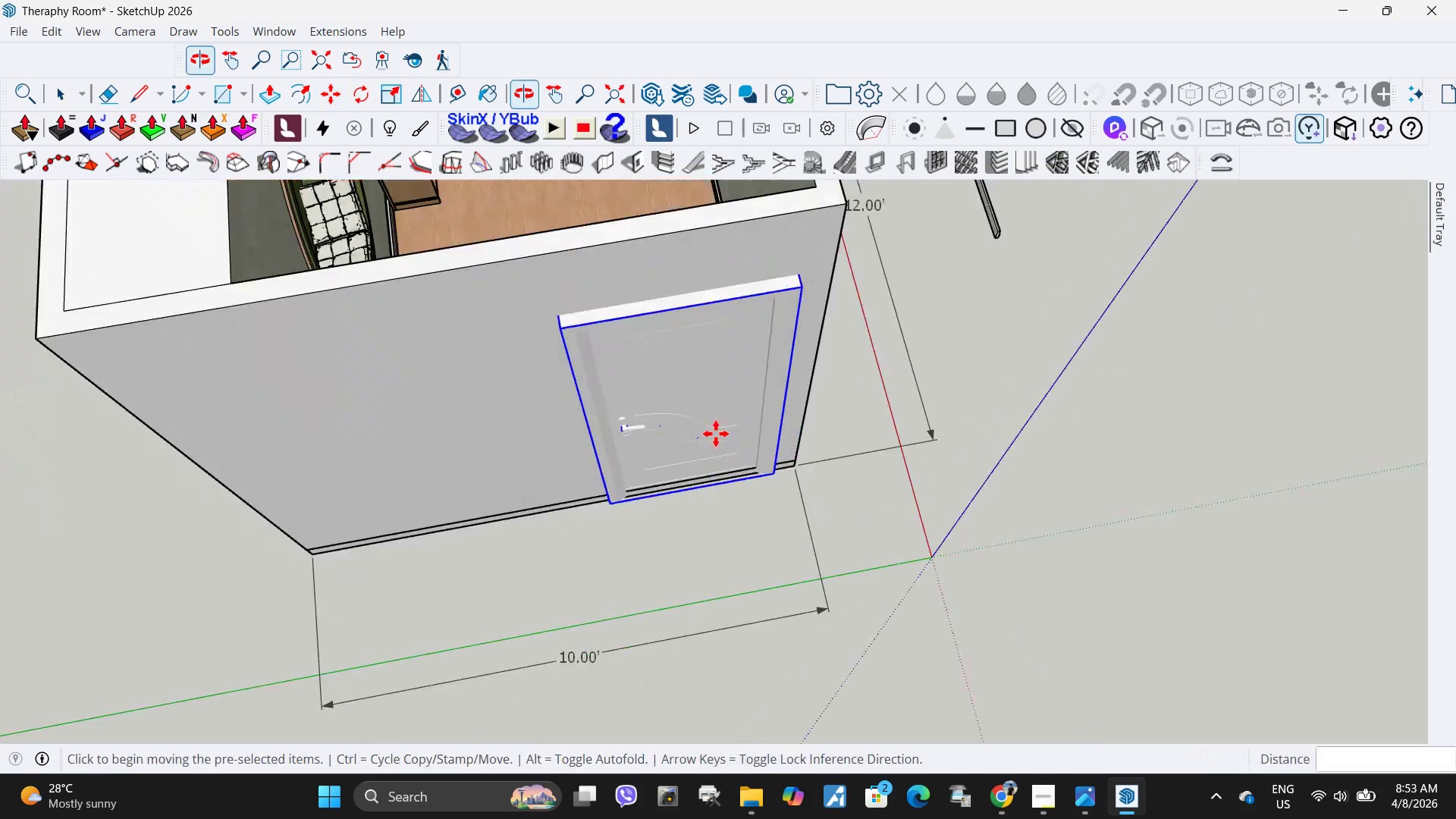 
scroll: coordinate [620, 441], scroll_direction: down, amount: 2.0
 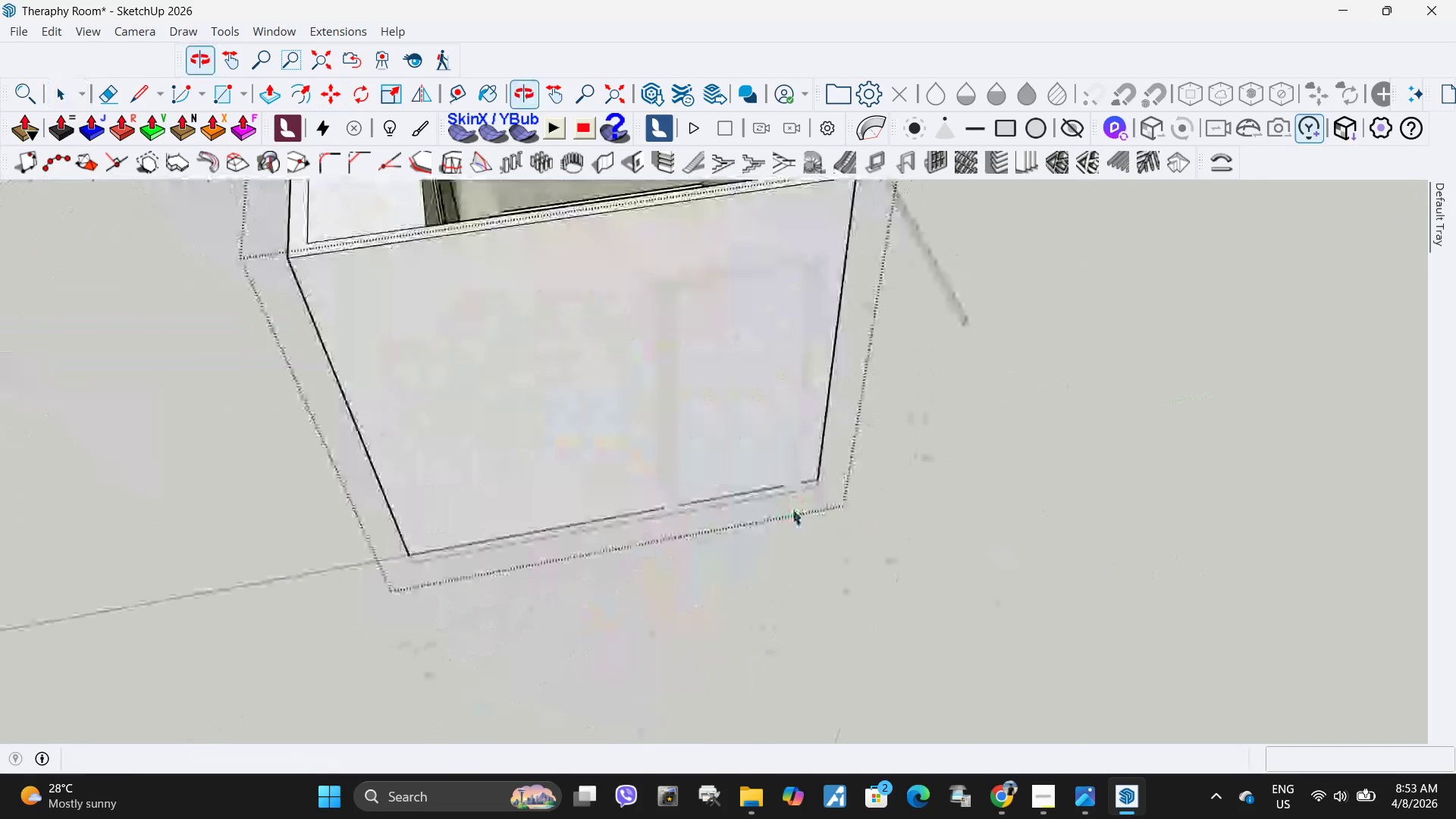 
key(R)
 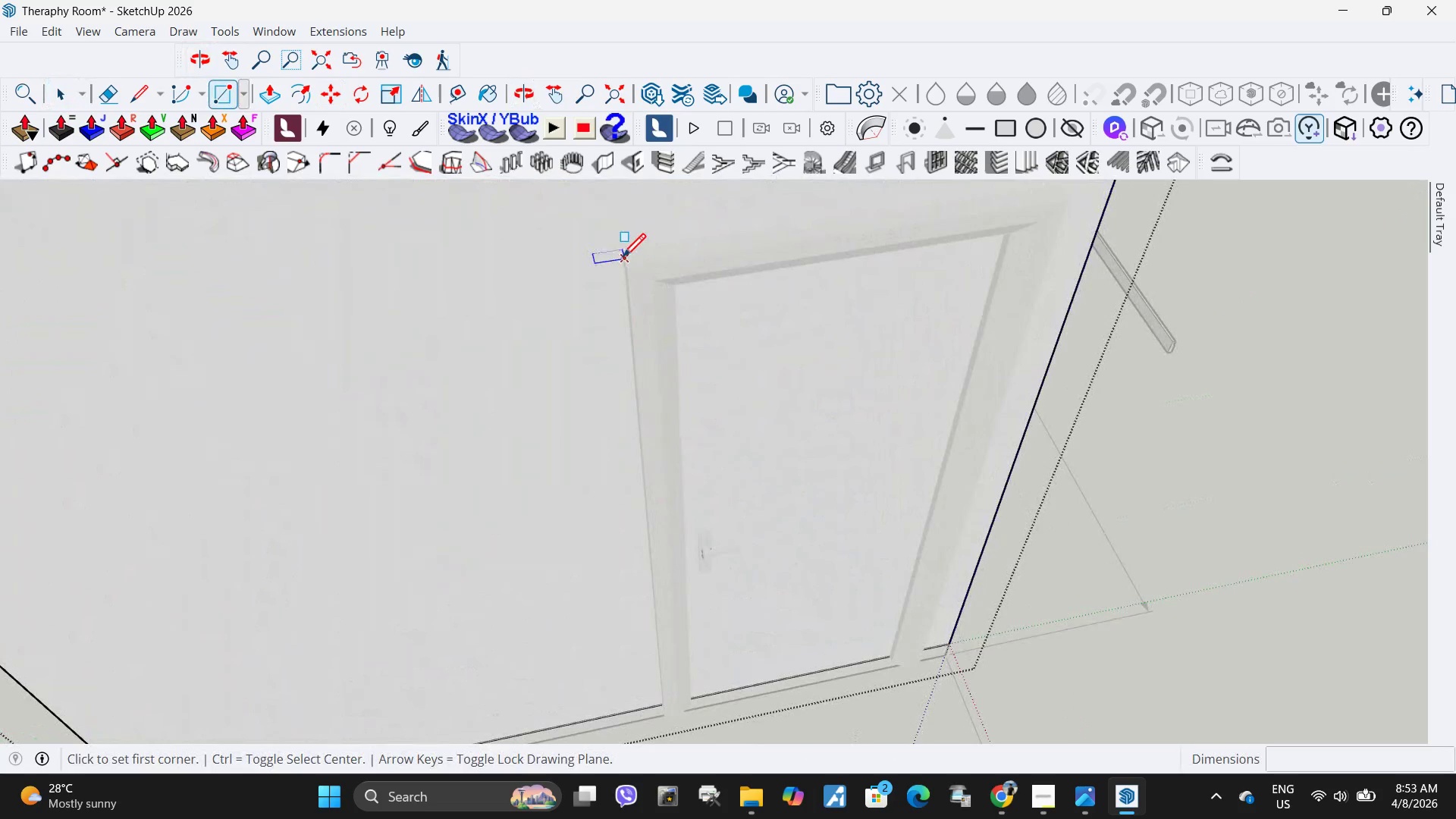 
scroll: coordinate [698, 300], scroll_direction: up, amount: 41.0
 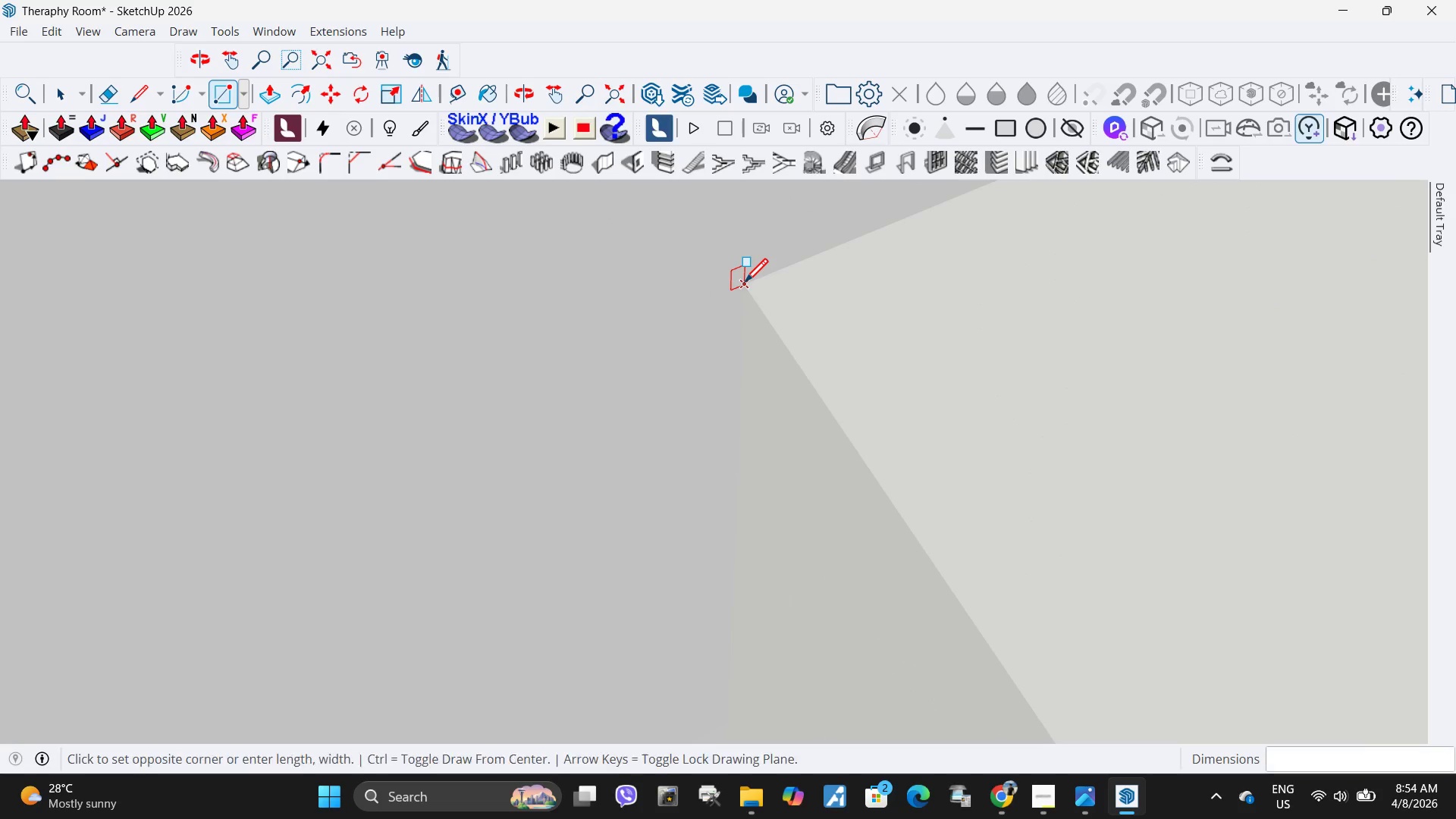 
scroll: coordinate [613, 374], scroll_direction: down, amount: 38.0
 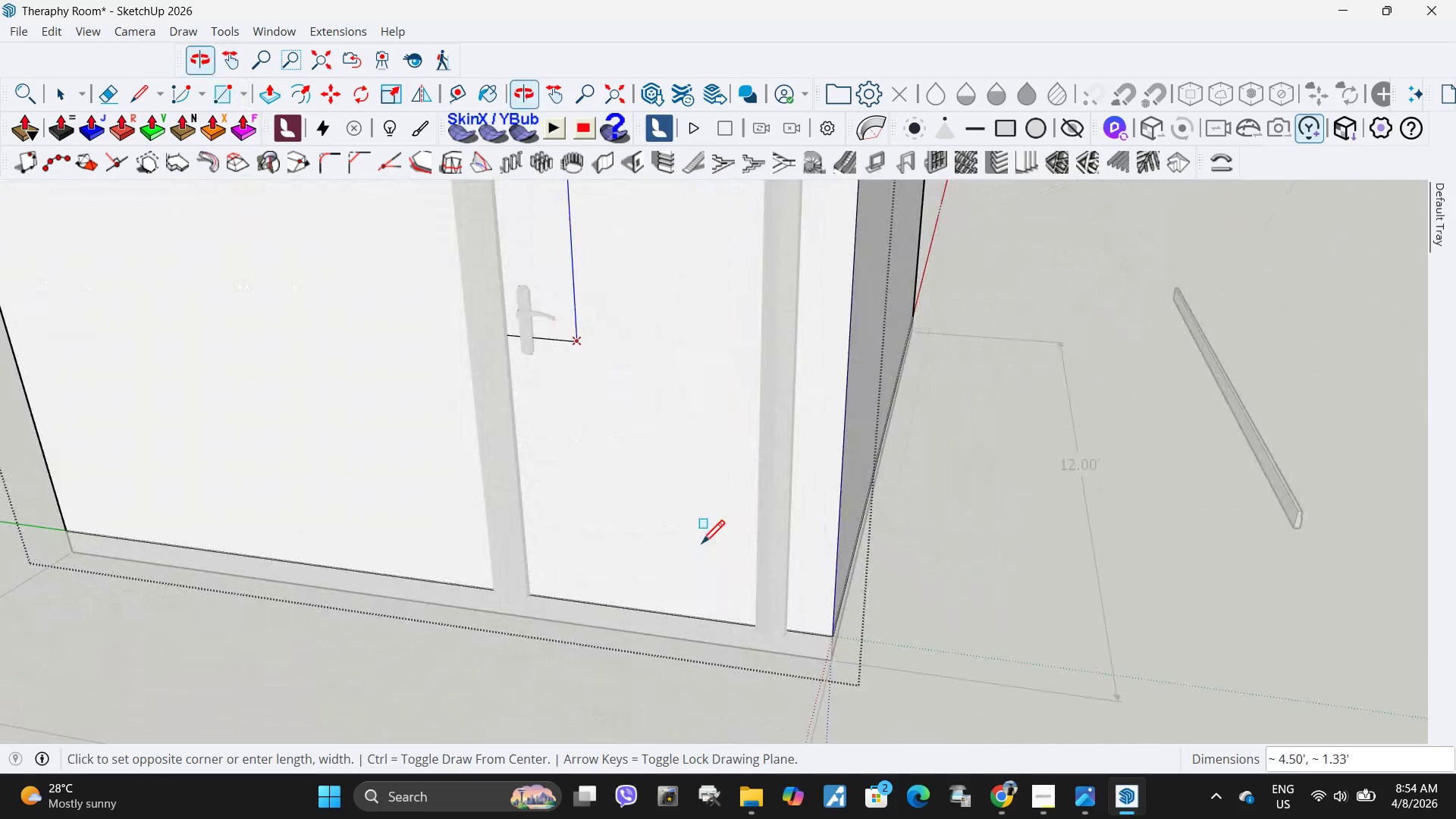 
scroll: coordinate [787, 642], scroll_direction: up, amount: 9.0
 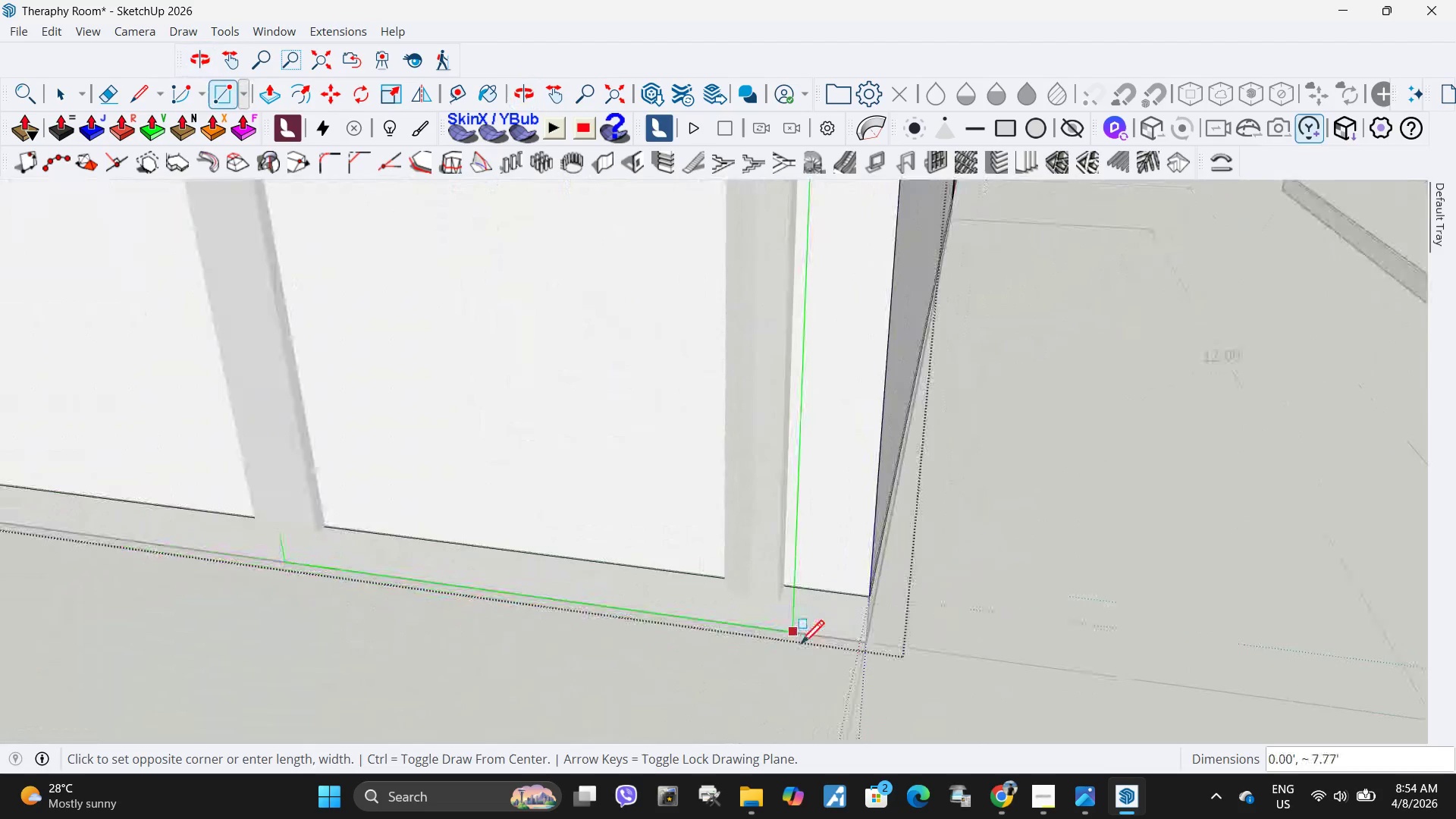 
key(Space)
 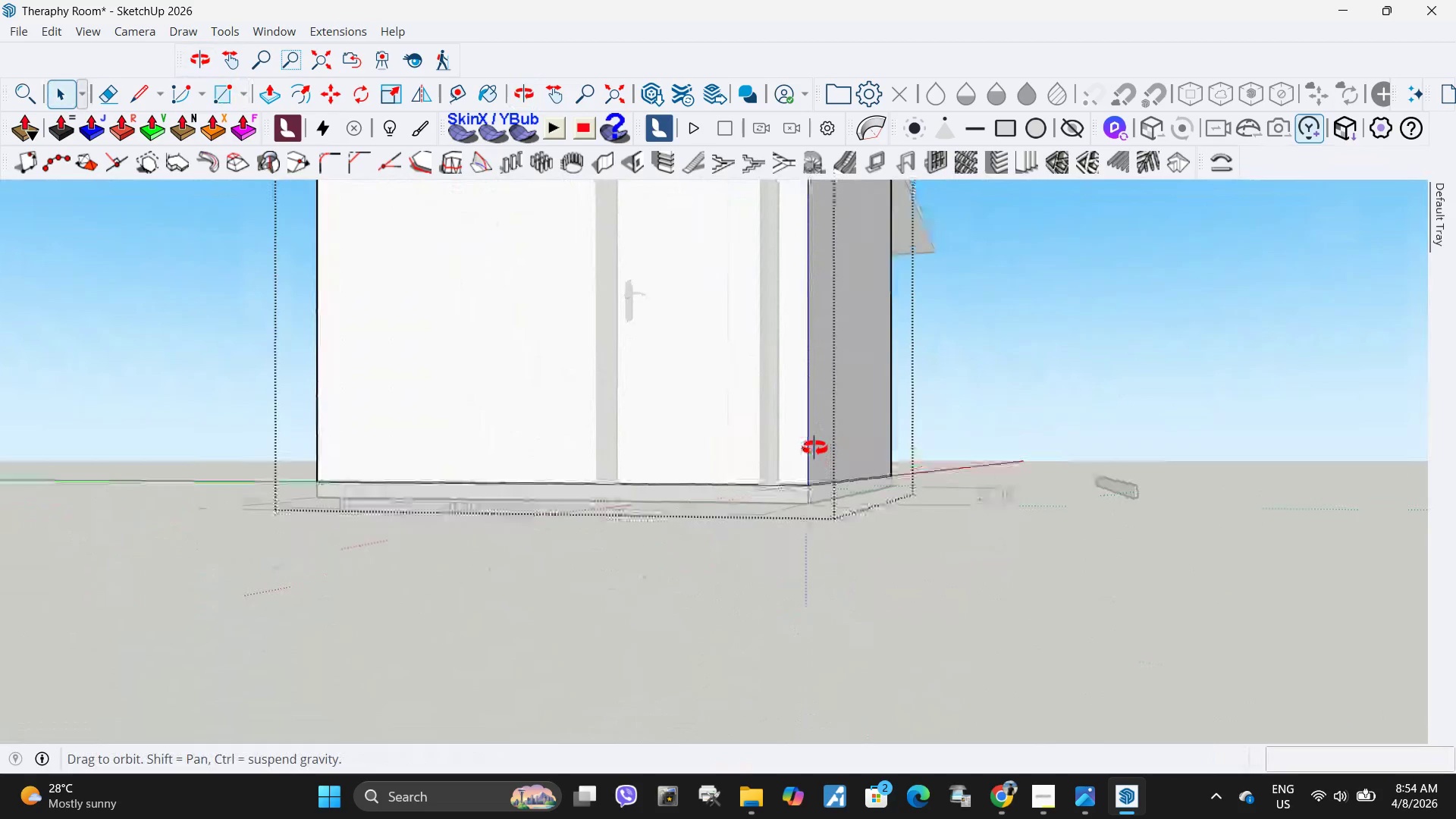 
scroll: coordinate [776, 632], scroll_direction: down, amount: 16.0
 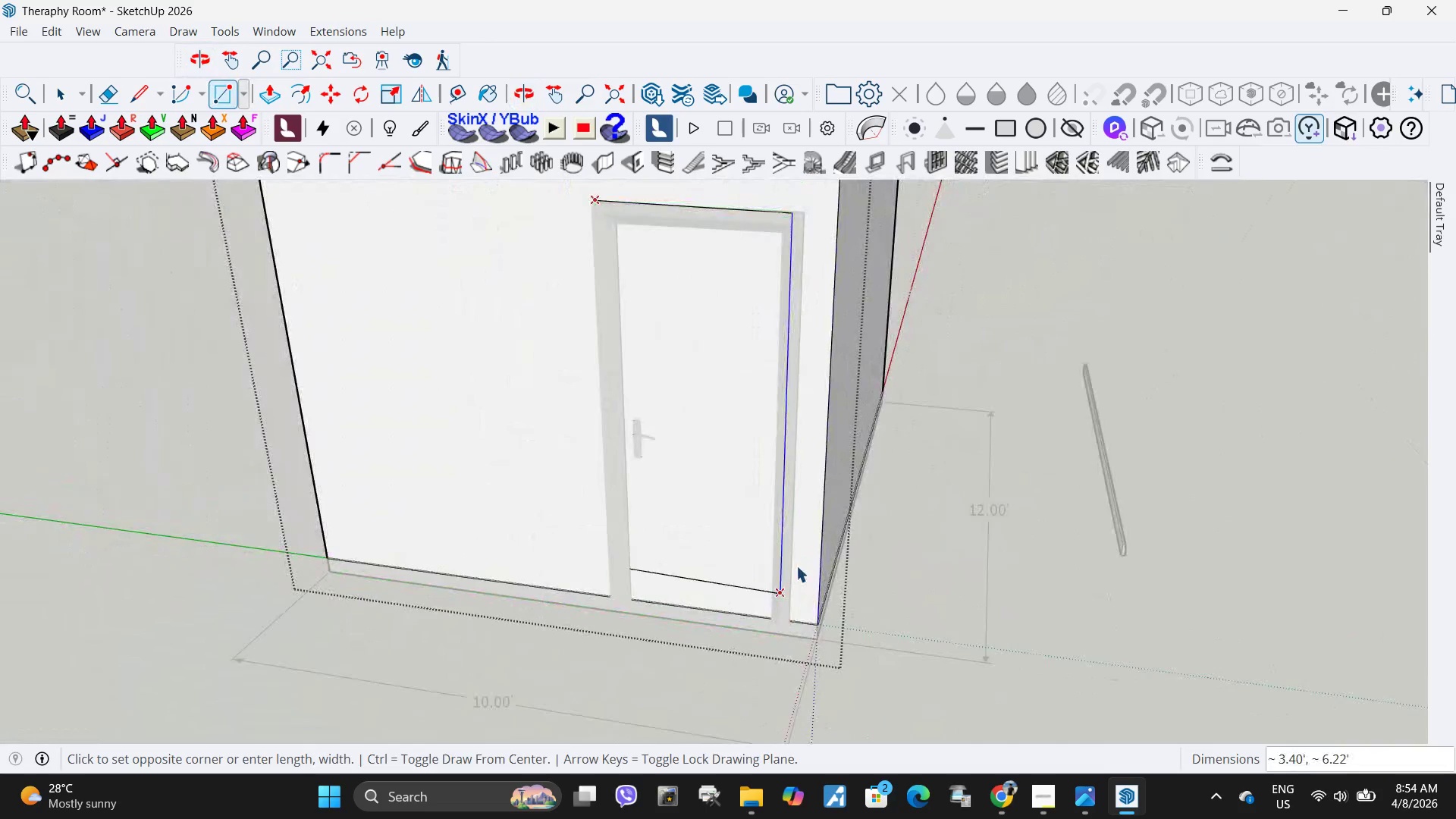 
key(Escape)
 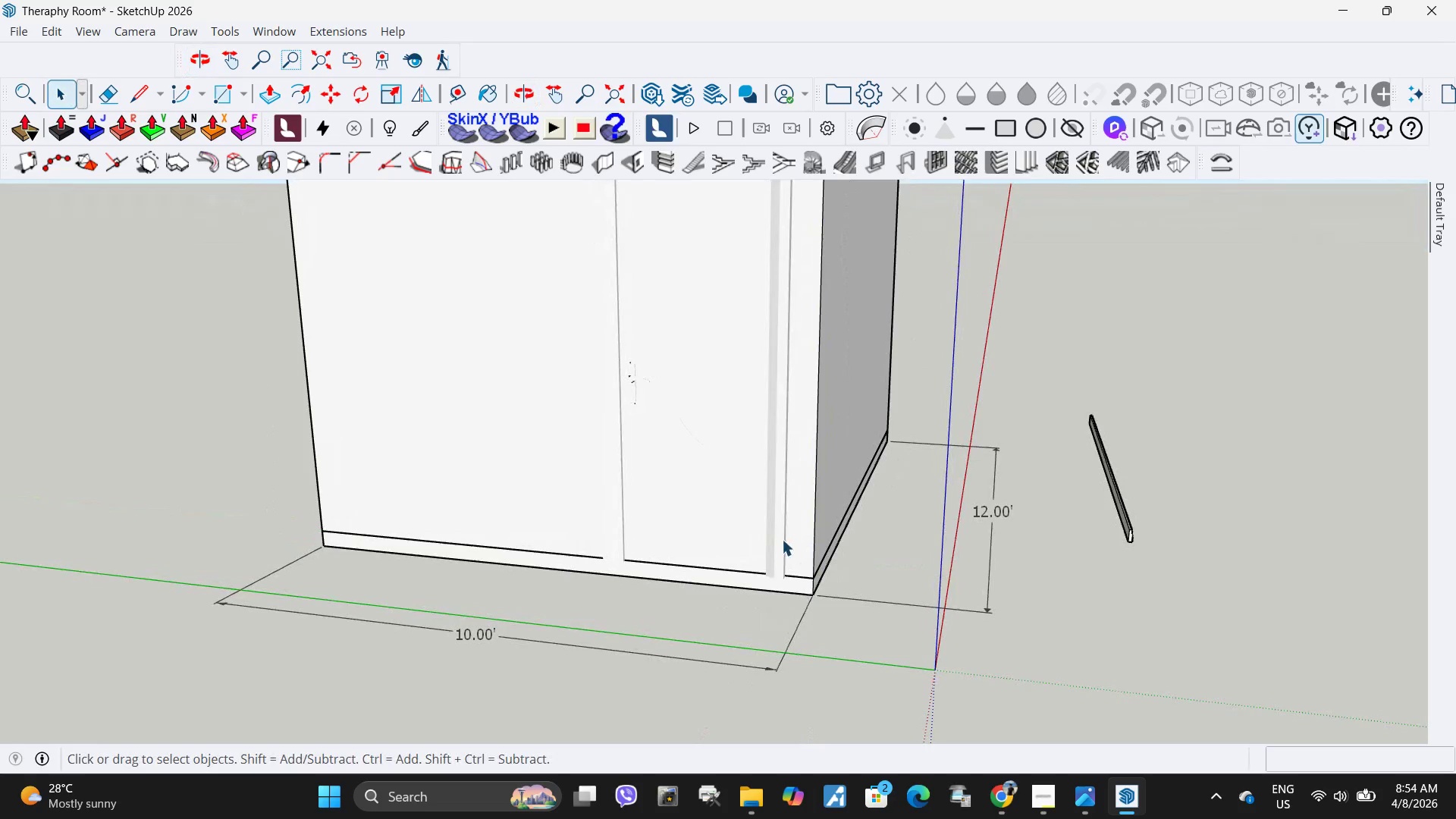 
double_click([799, 541])
 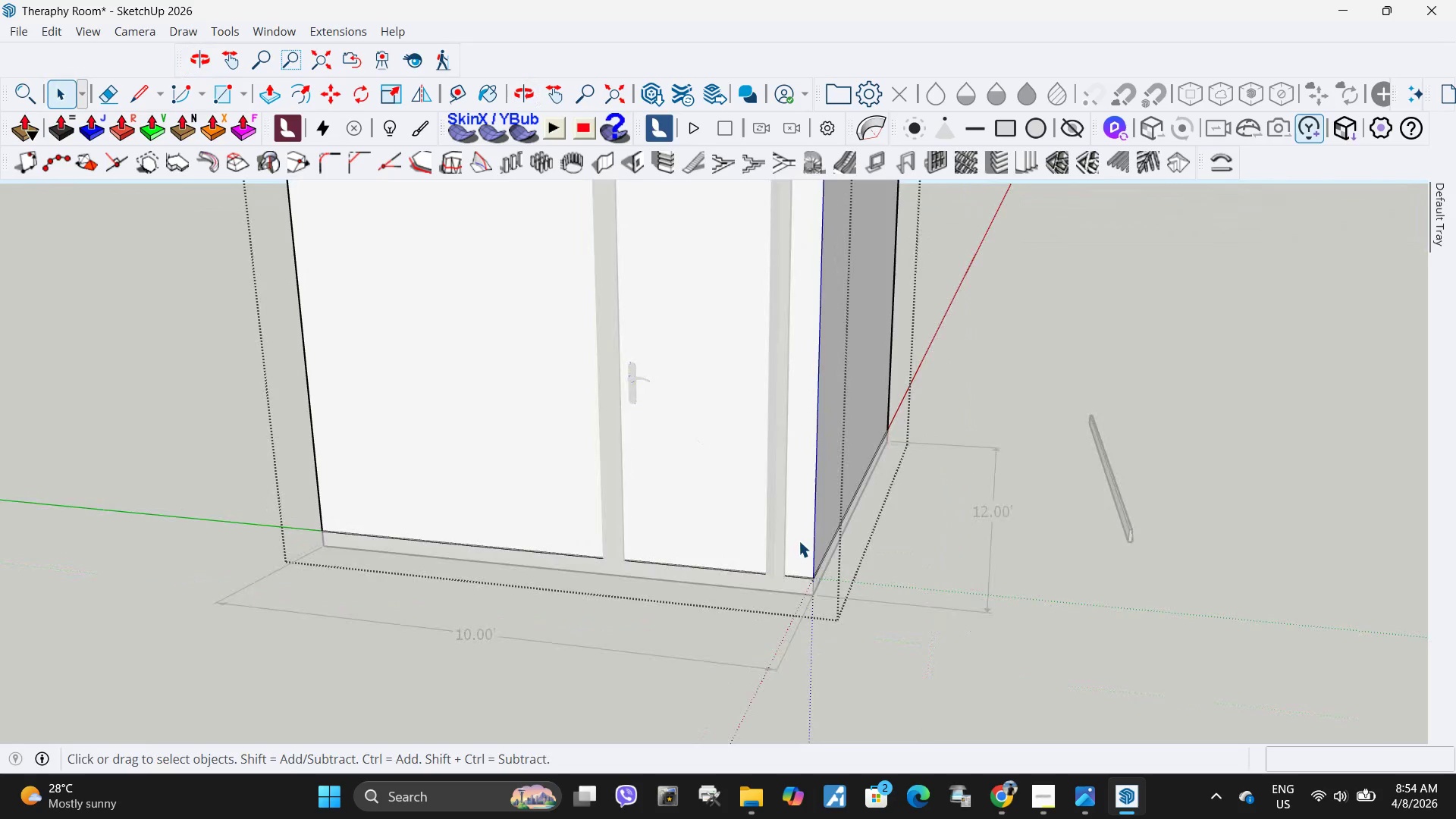 
triple_click([799, 541])
 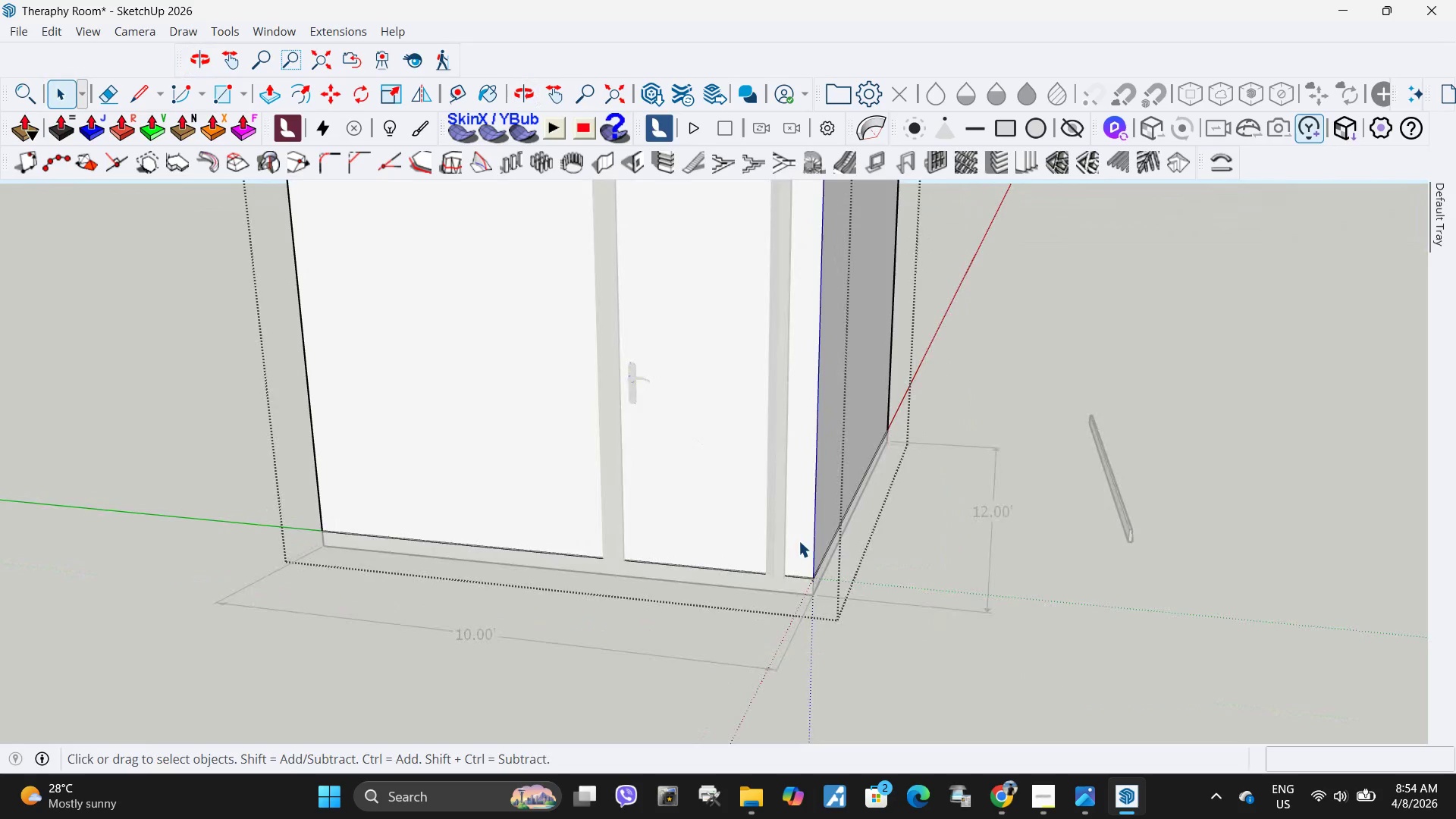 
triple_click([799, 541])
 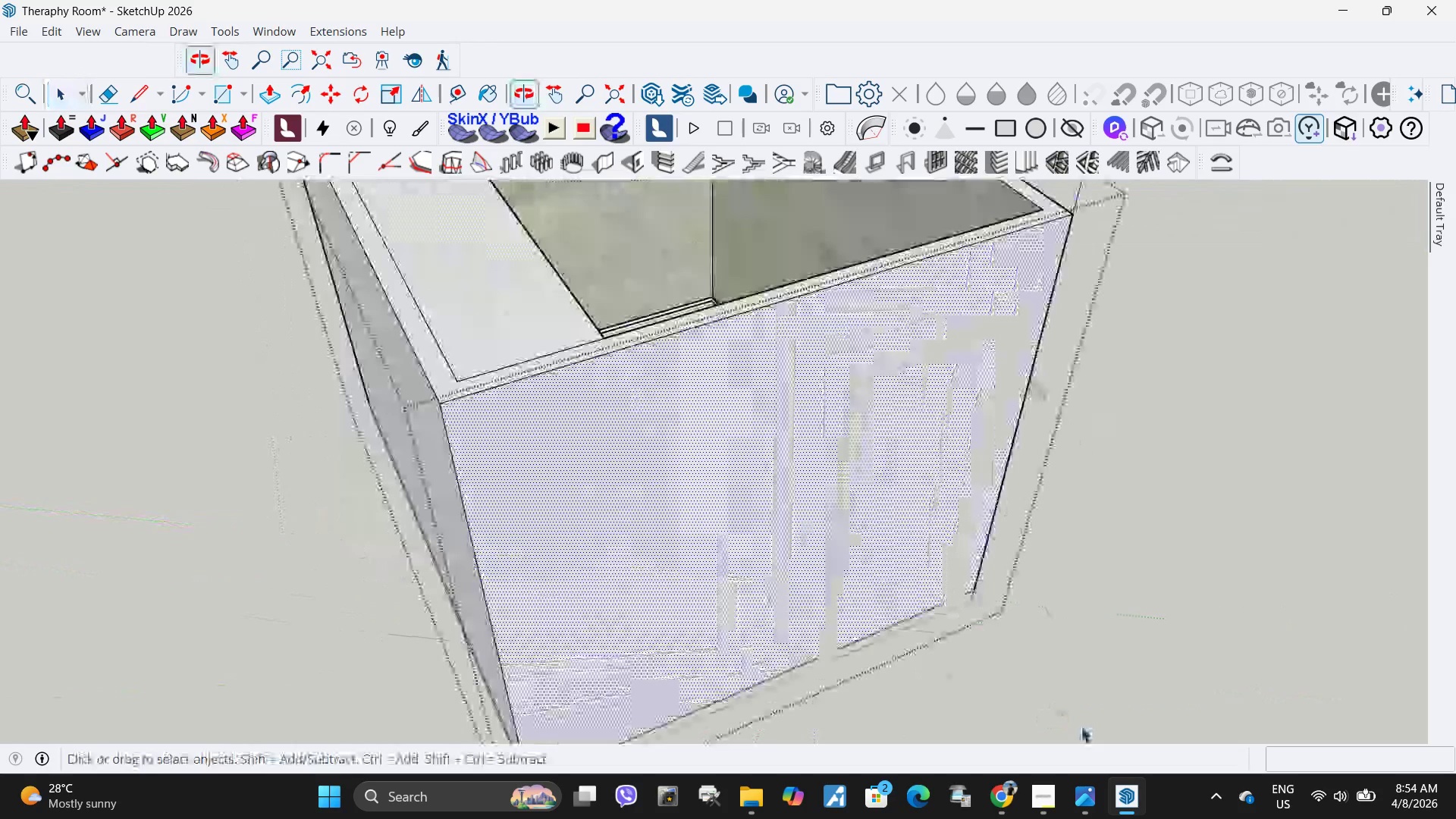 
key(R)
 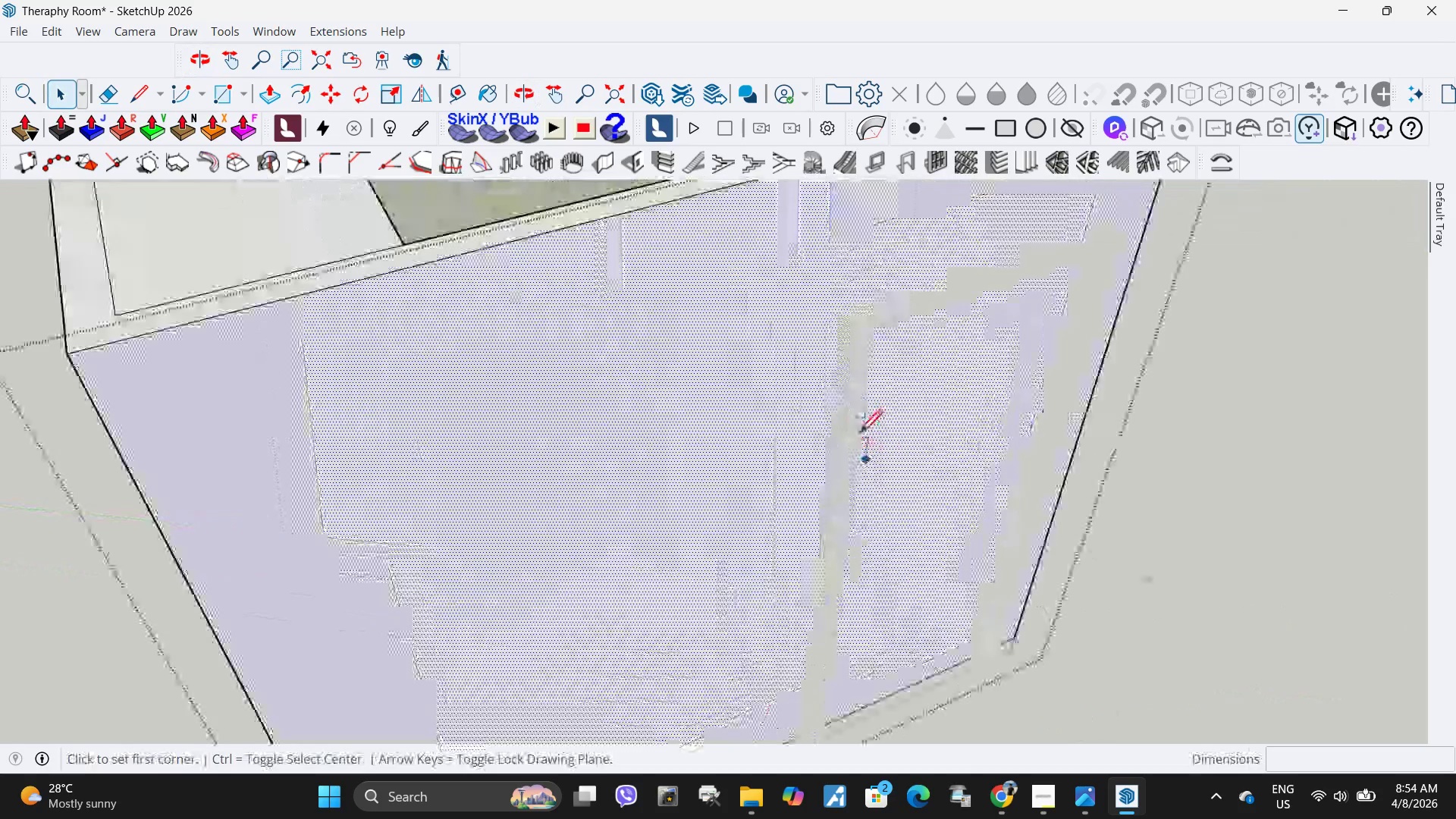 
scroll: coordinate [846, 340], scroll_direction: up, amount: 47.0
 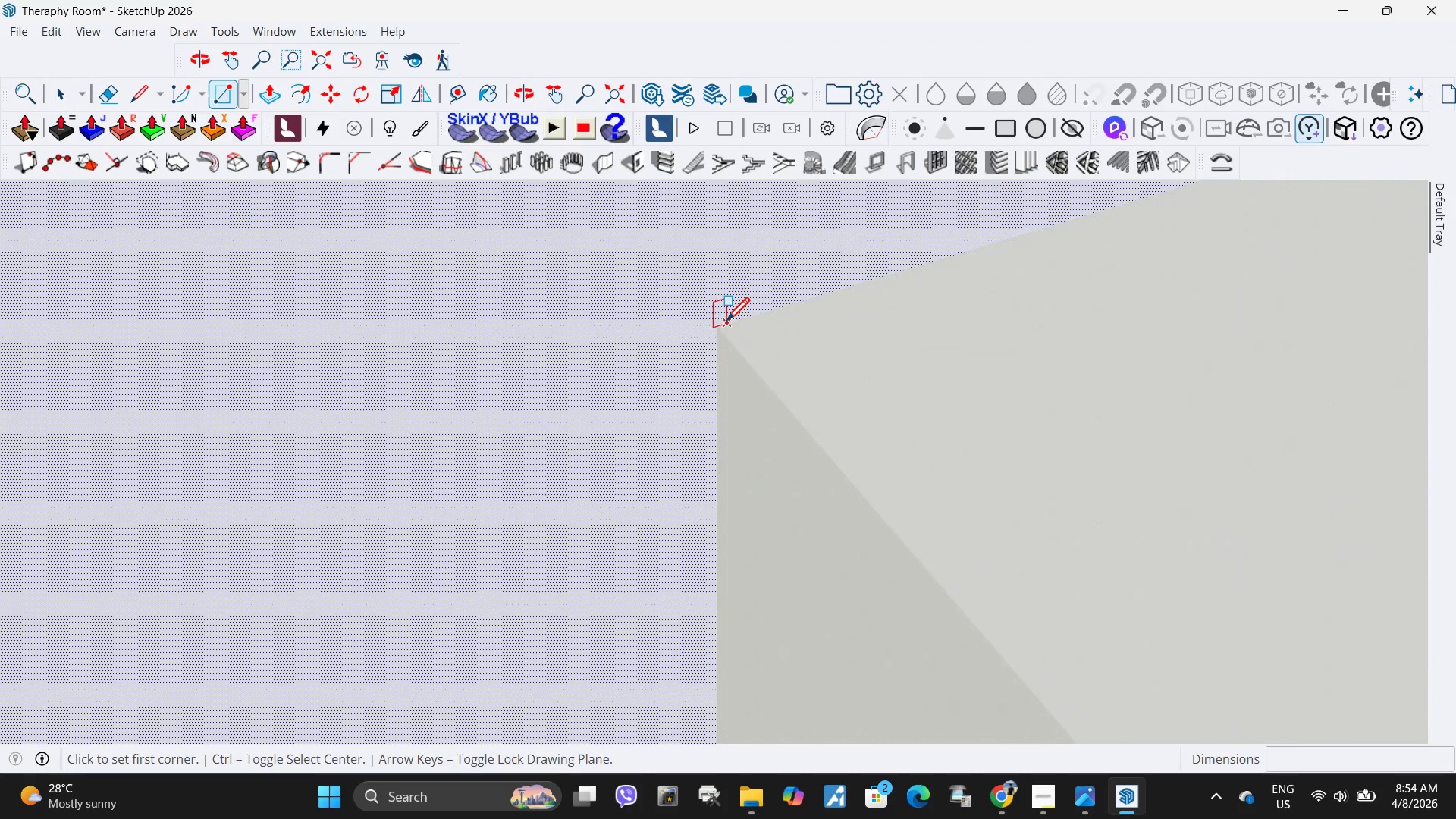 
left_click([717, 328])
 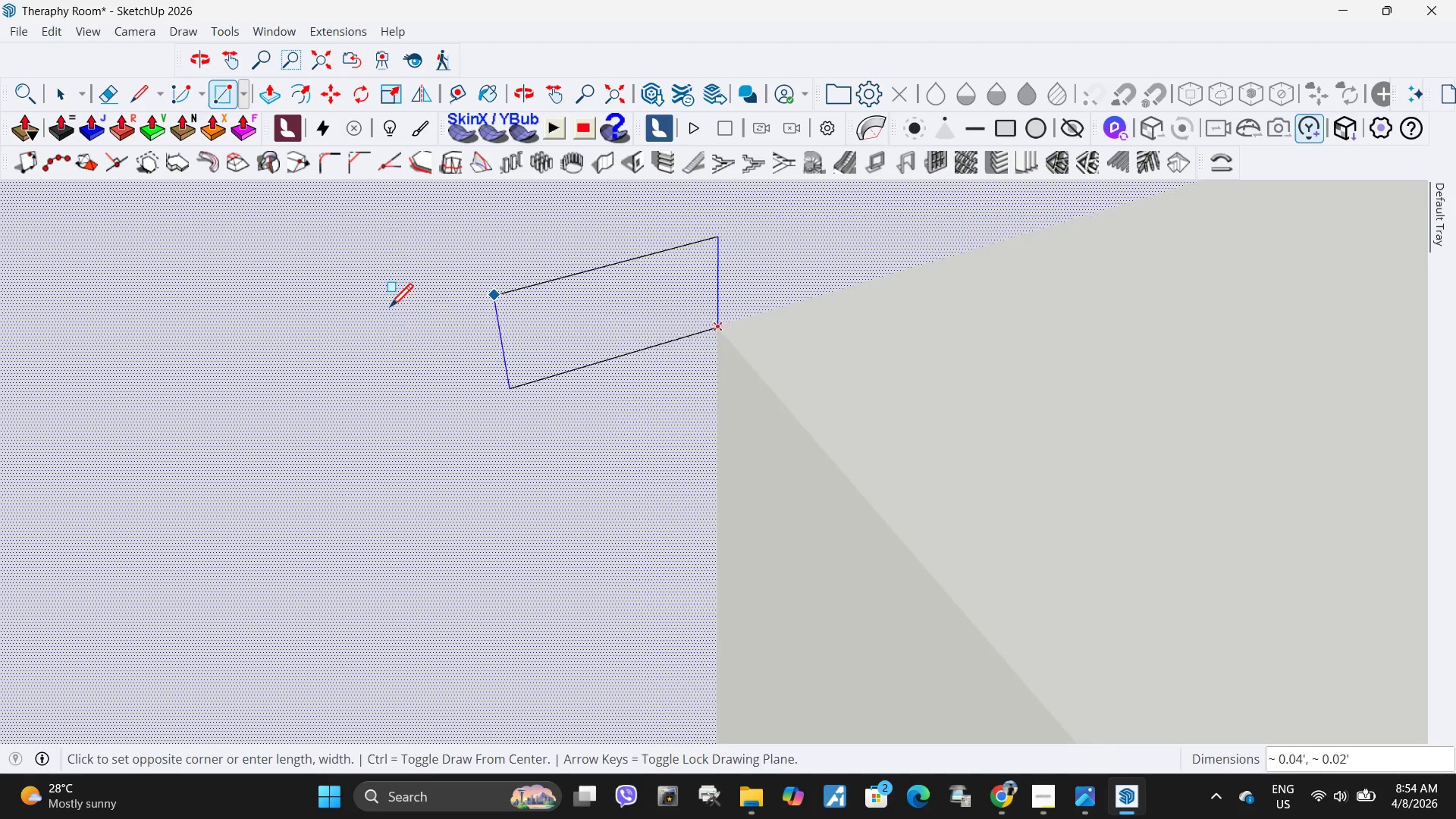 
scroll: coordinate [550, 325], scroll_direction: down, amount: 55.0
 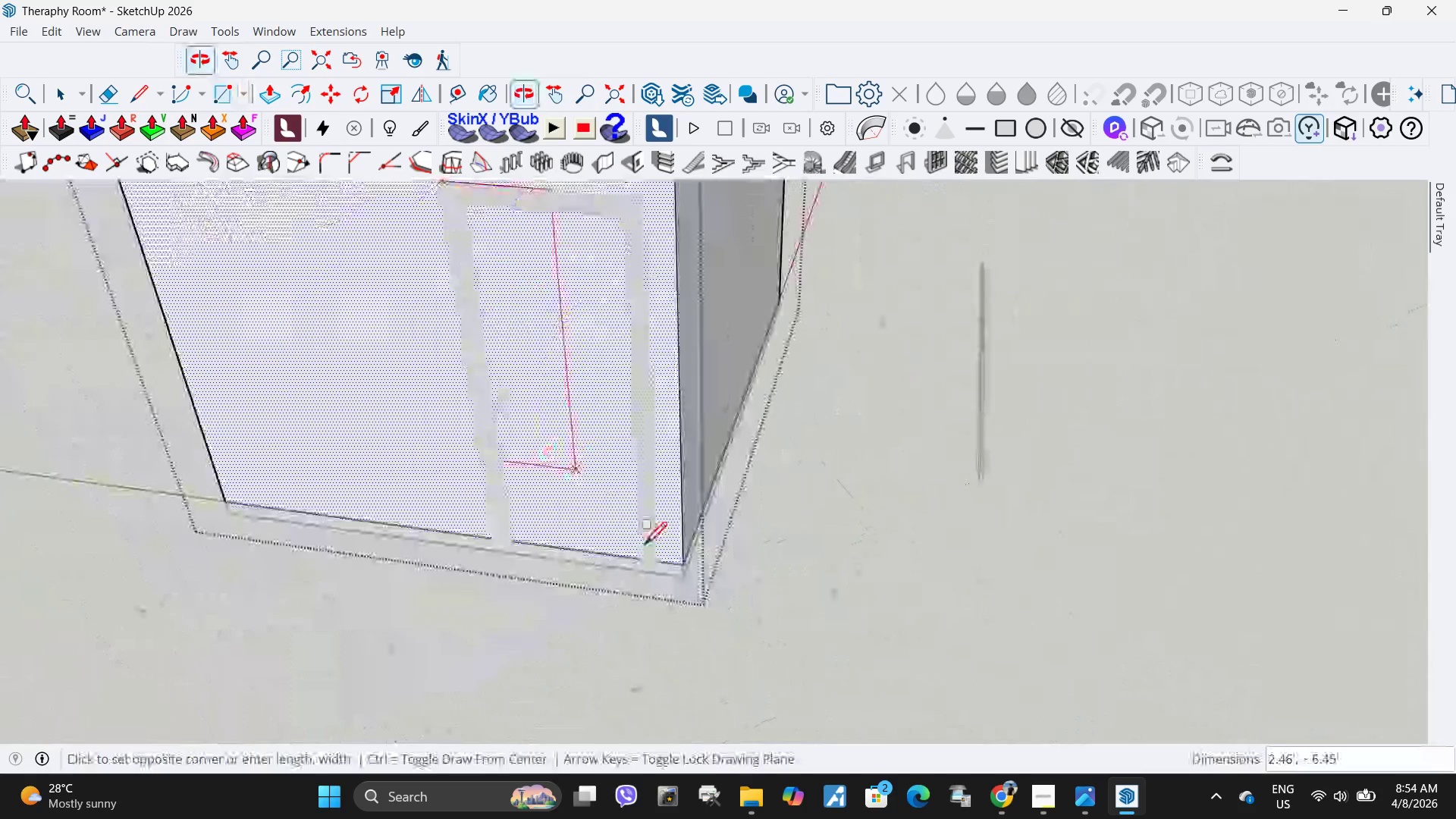 
left_click([683, 564])
 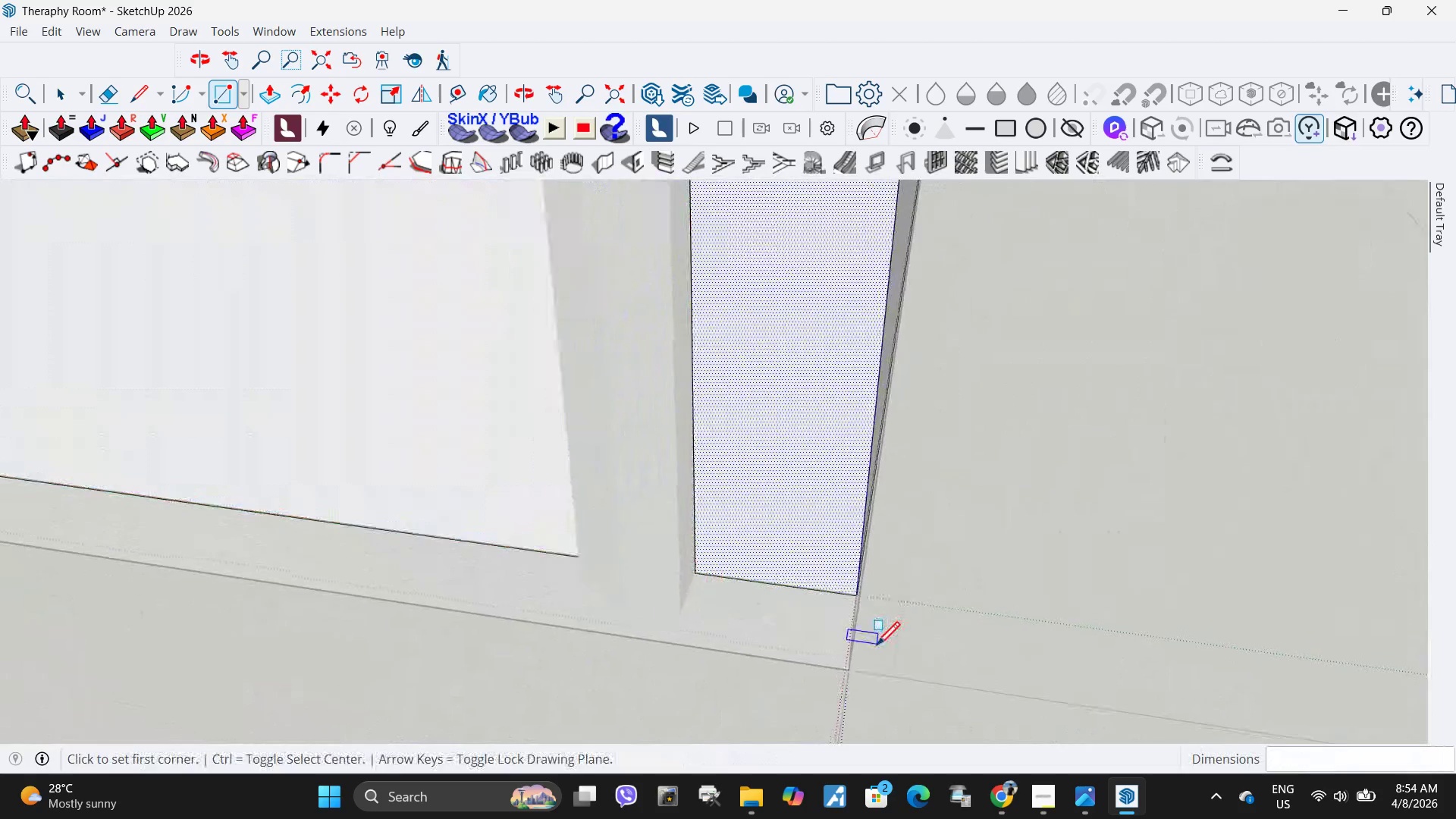 
scroll: coordinate [673, 575], scroll_direction: up, amount: 20.0
 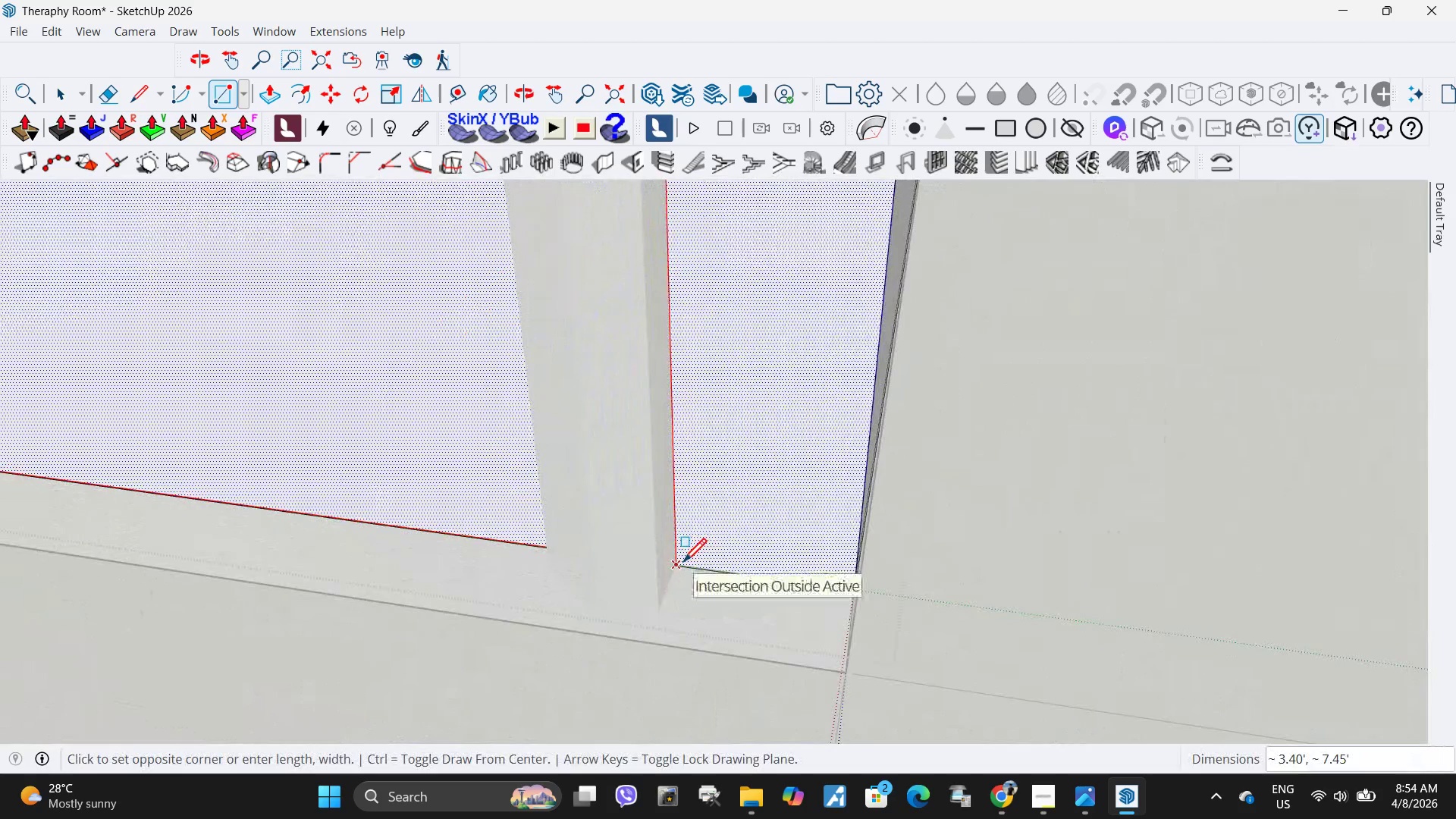 
key(Space)
 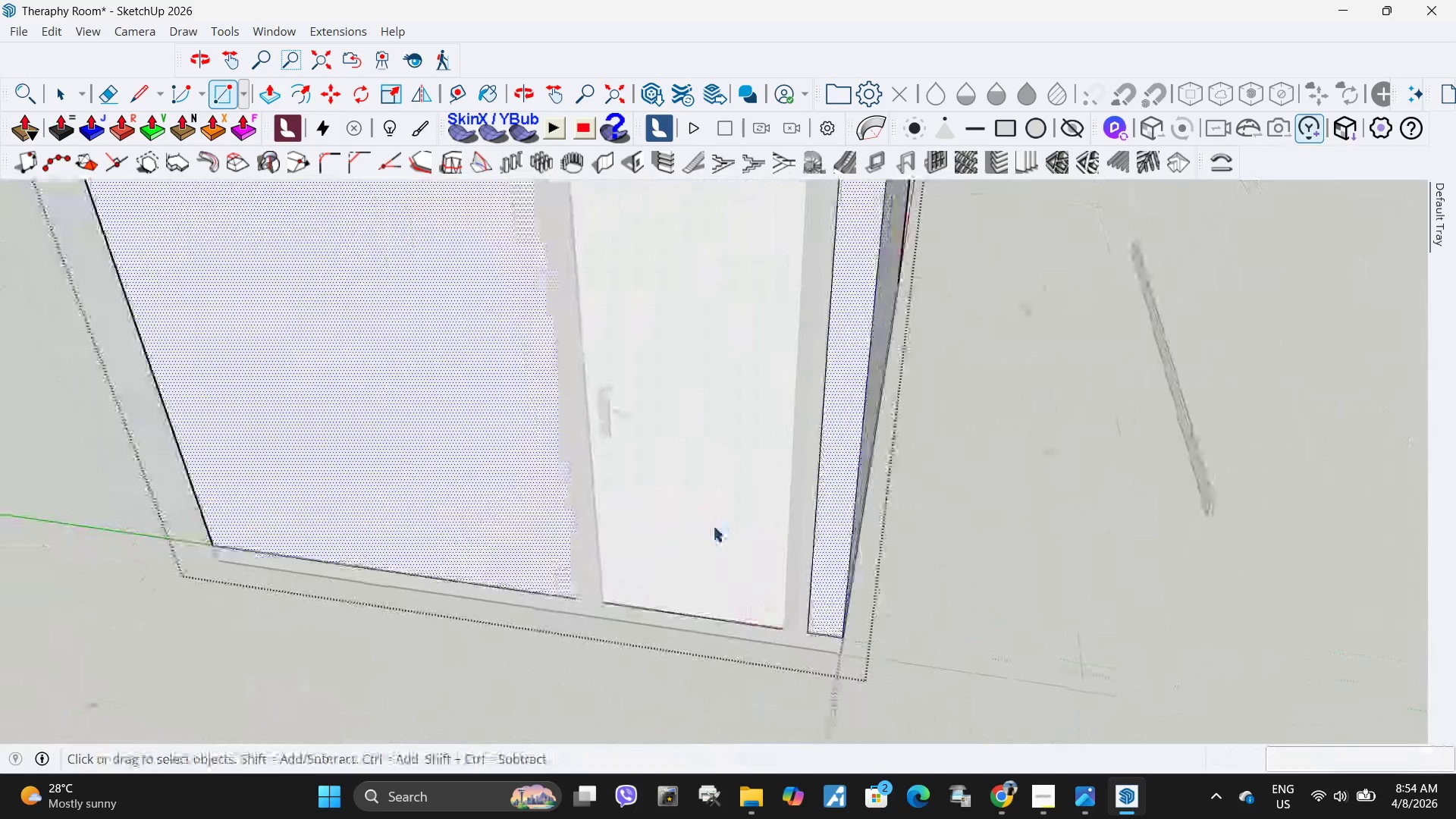 
left_click([713, 526])
 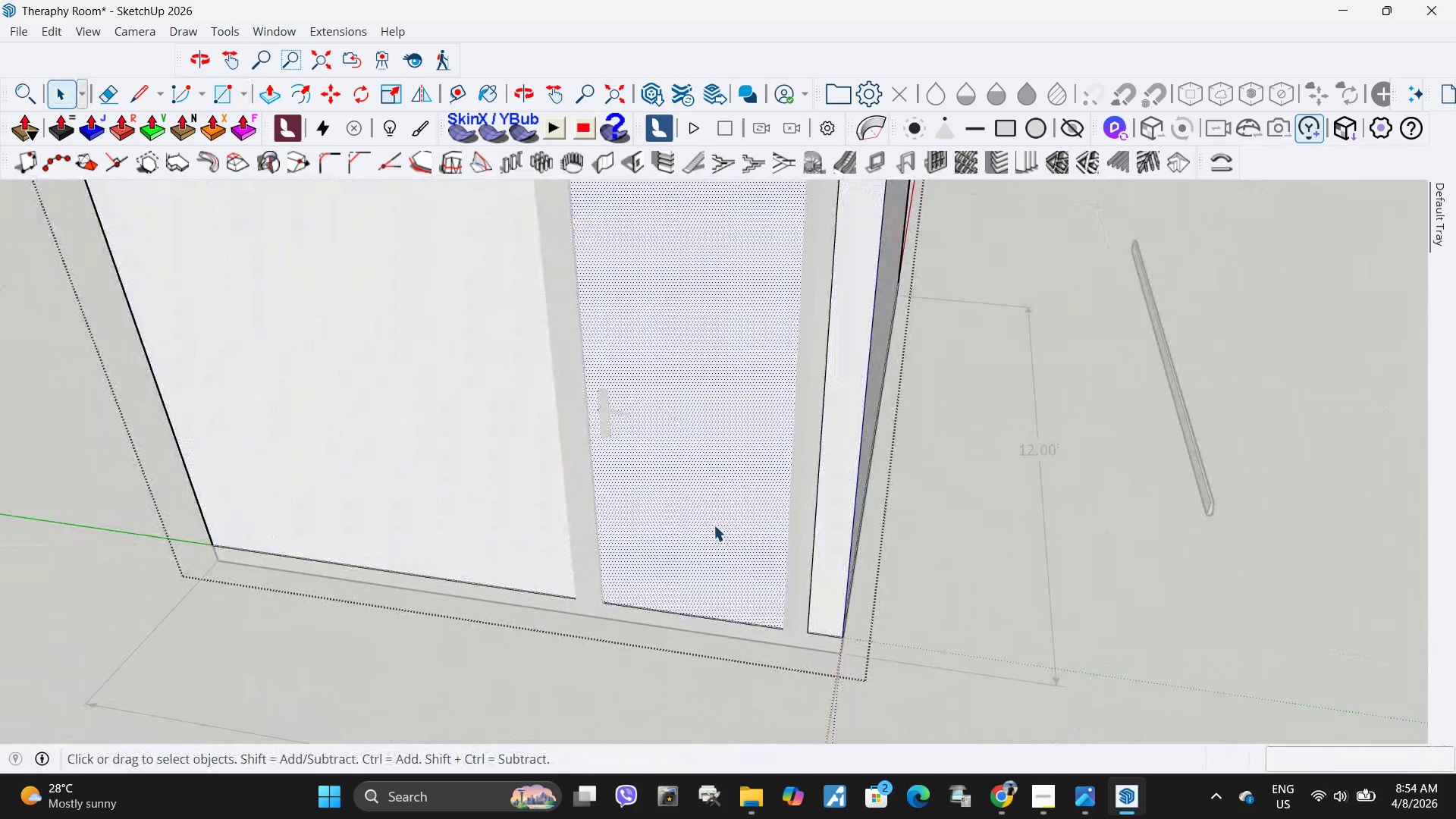 
key(P)
 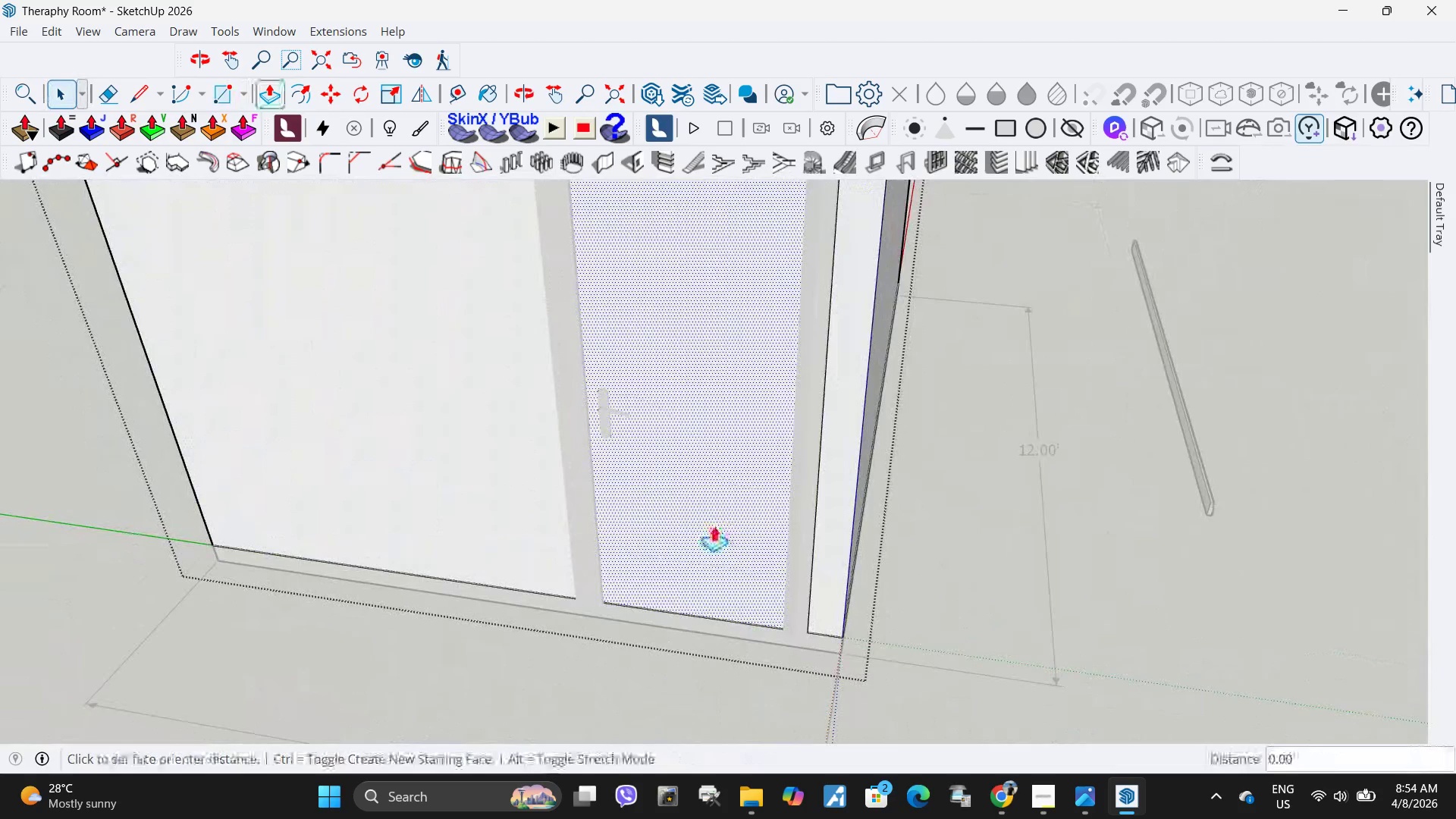 
scroll: coordinate [783, 651], scroll_direction: down, amount: 20.0
 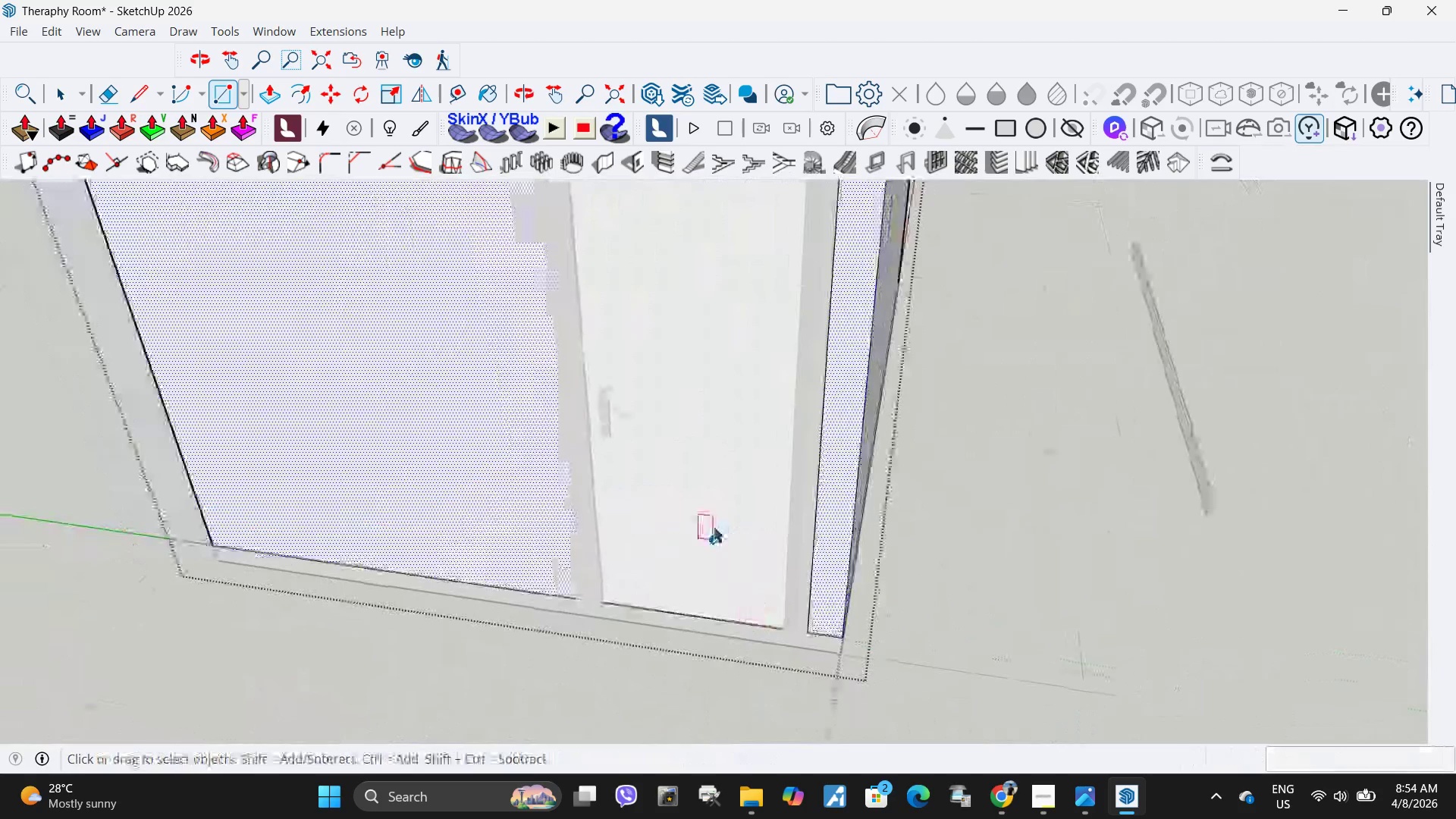 
left_click([714, 525])
 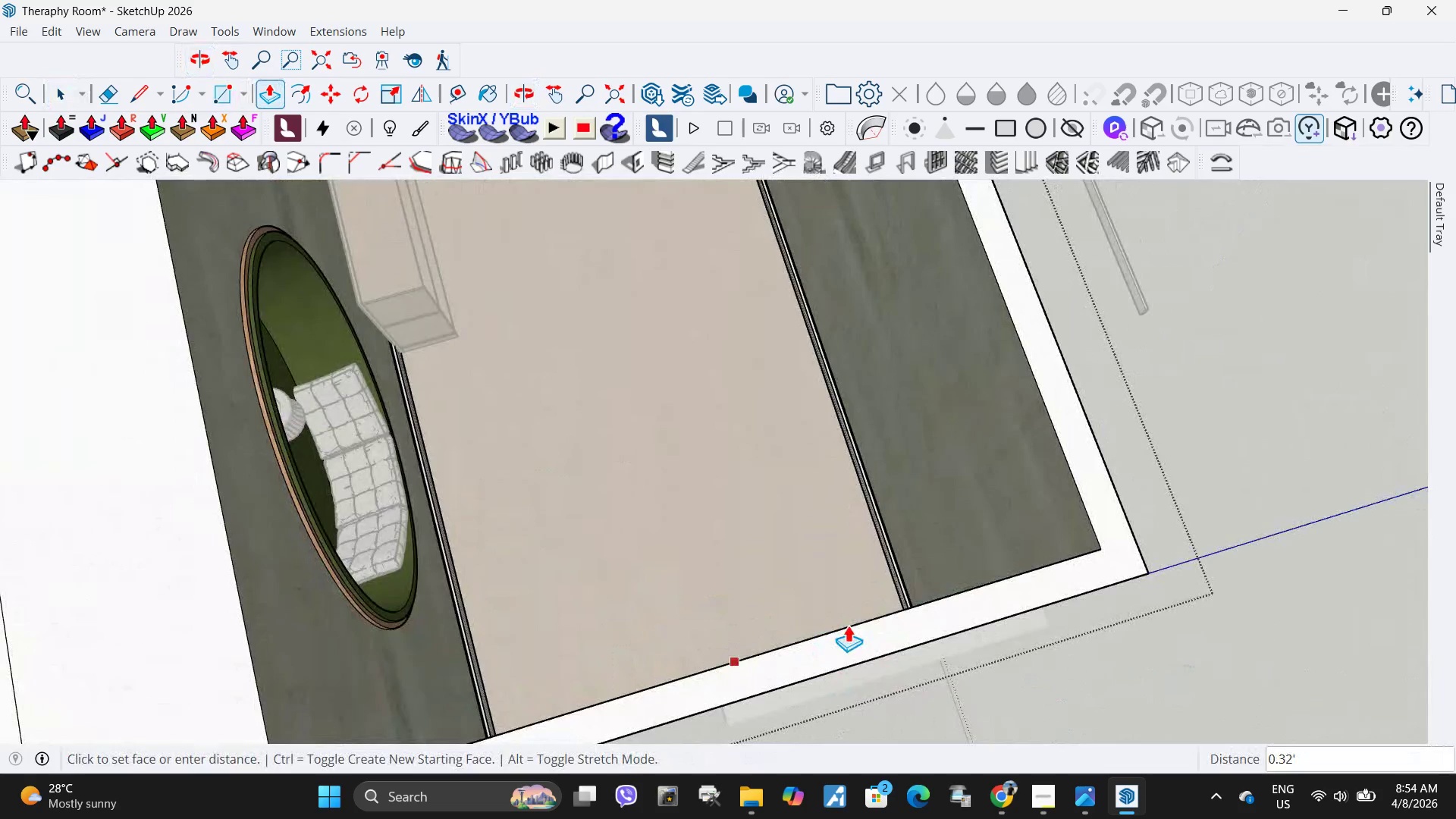 
left_click([1103, 546])
 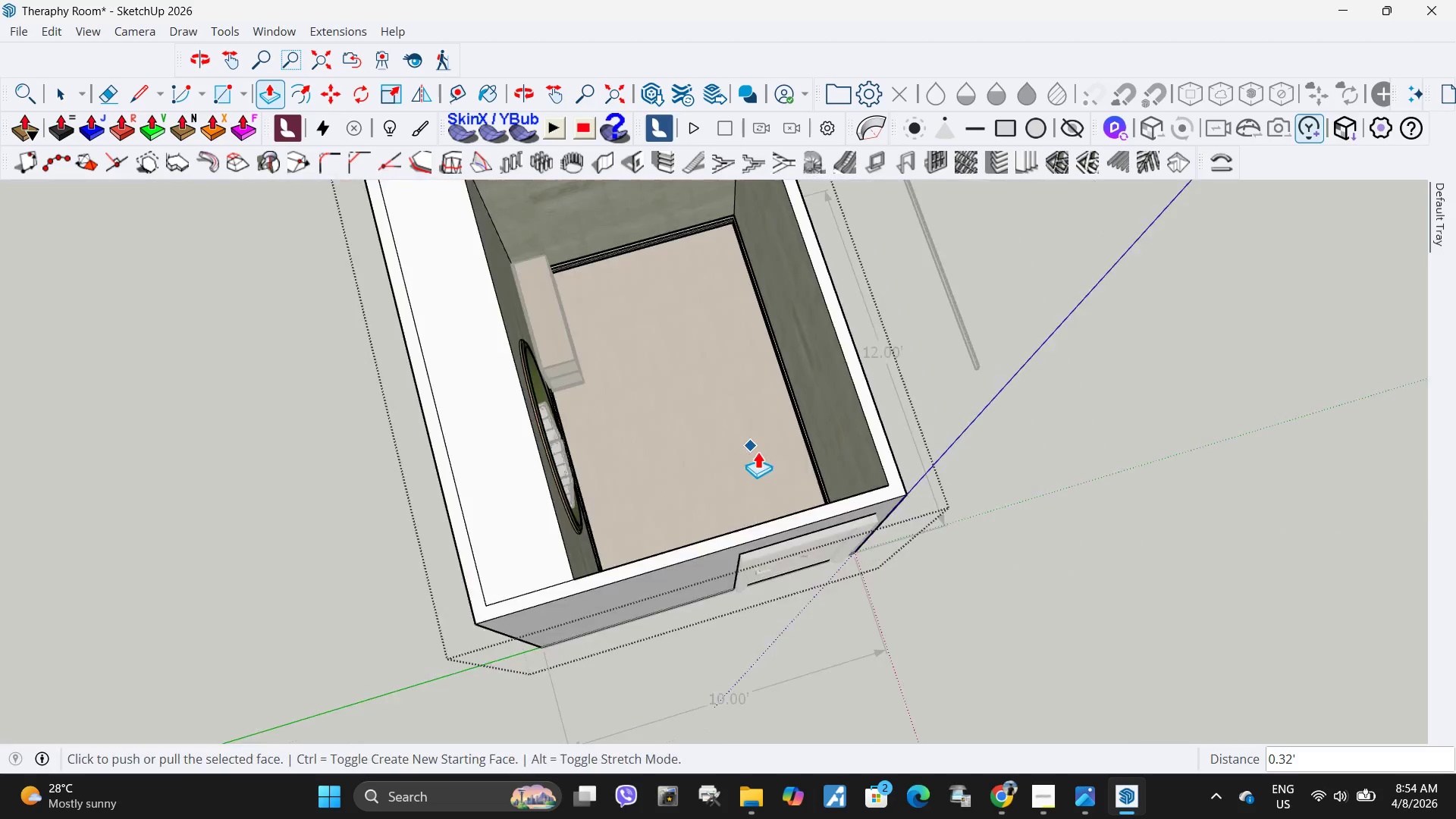 
scroll: coordinate [775, 463], scroll_direction: down, amount: 11.0
 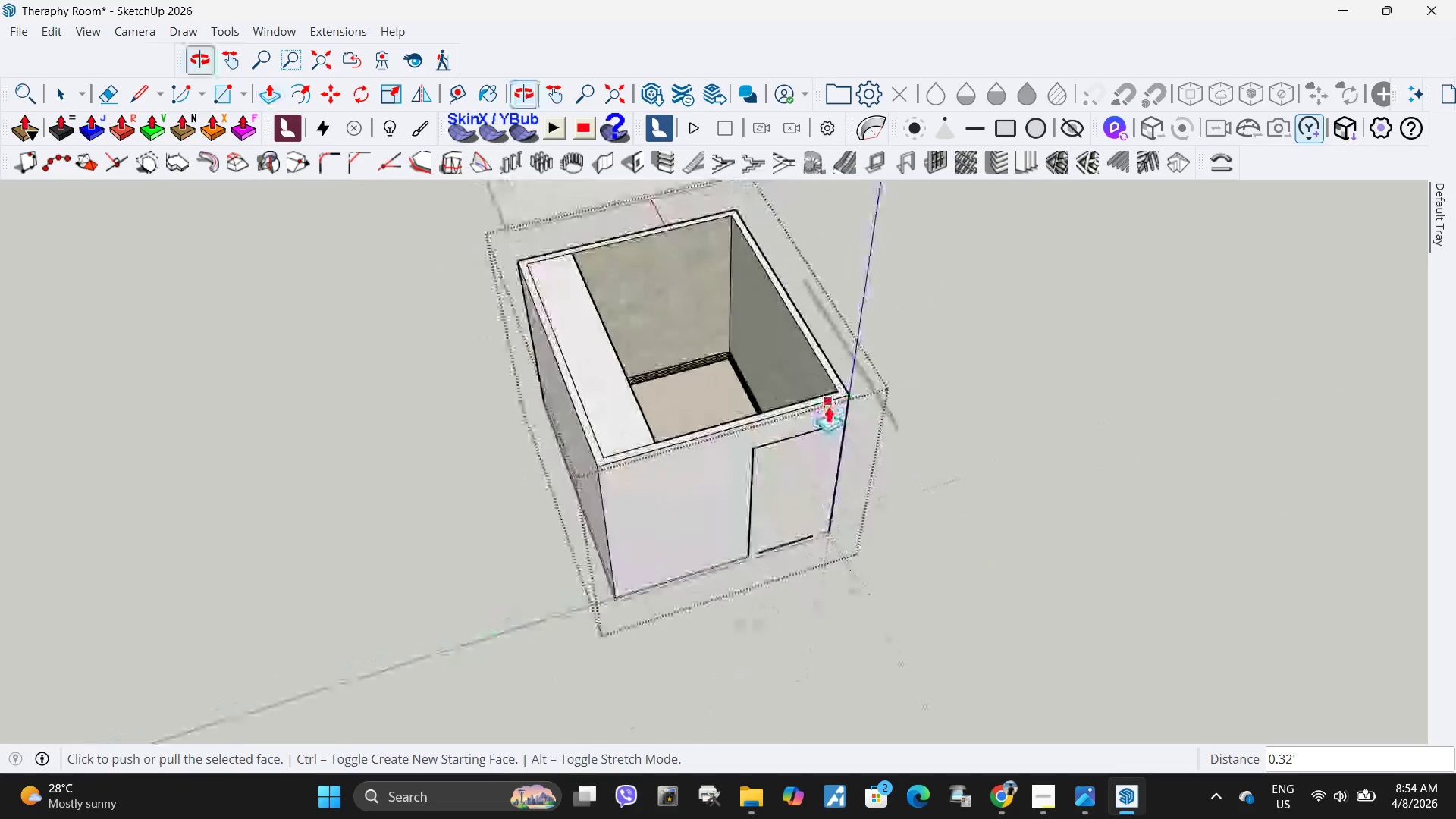 
scroll: coordinate [799, 434], scroll_direction: up, amount: 6.0
 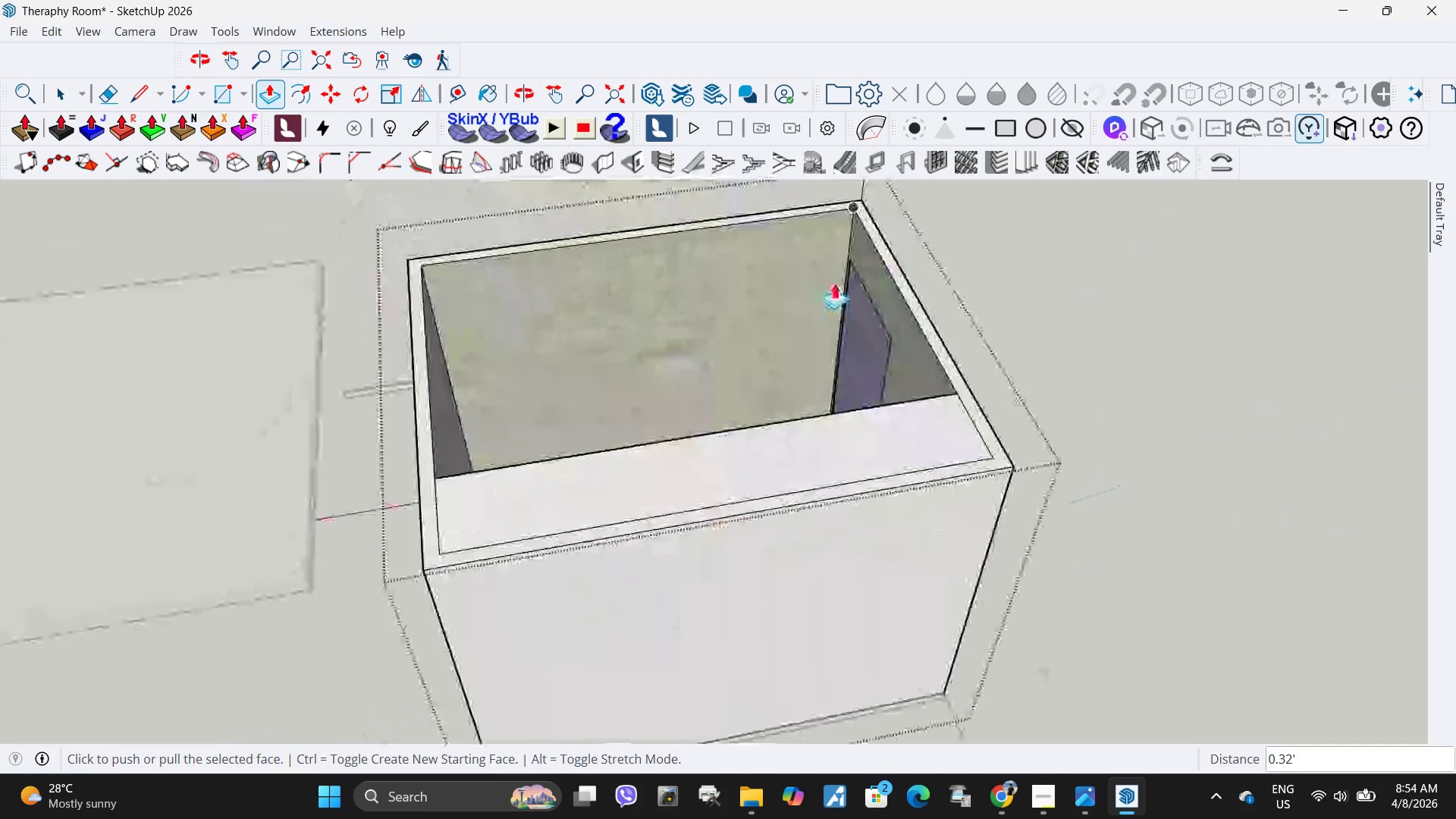 
key(Space)
 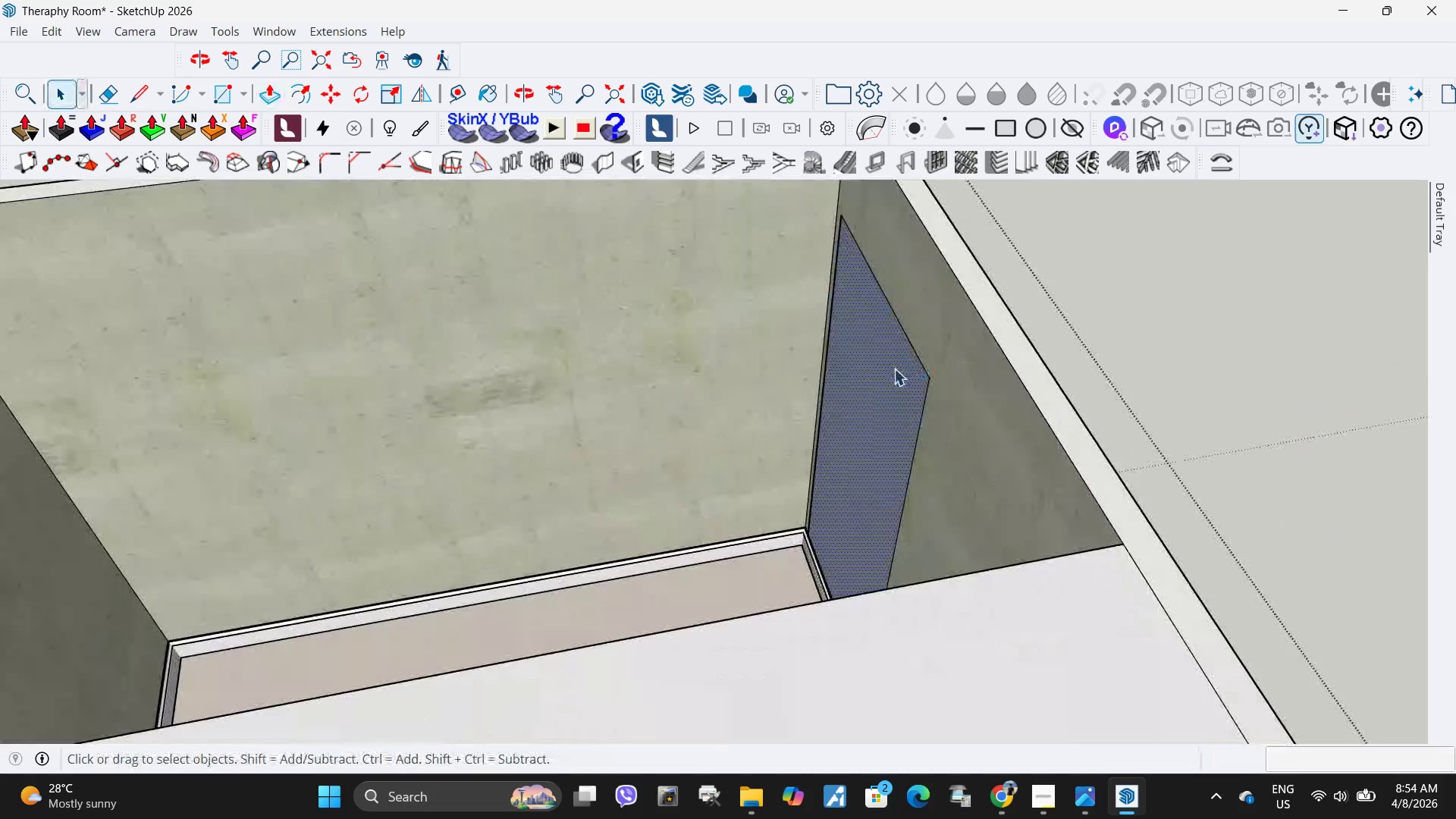 
left_click([894, 369])
 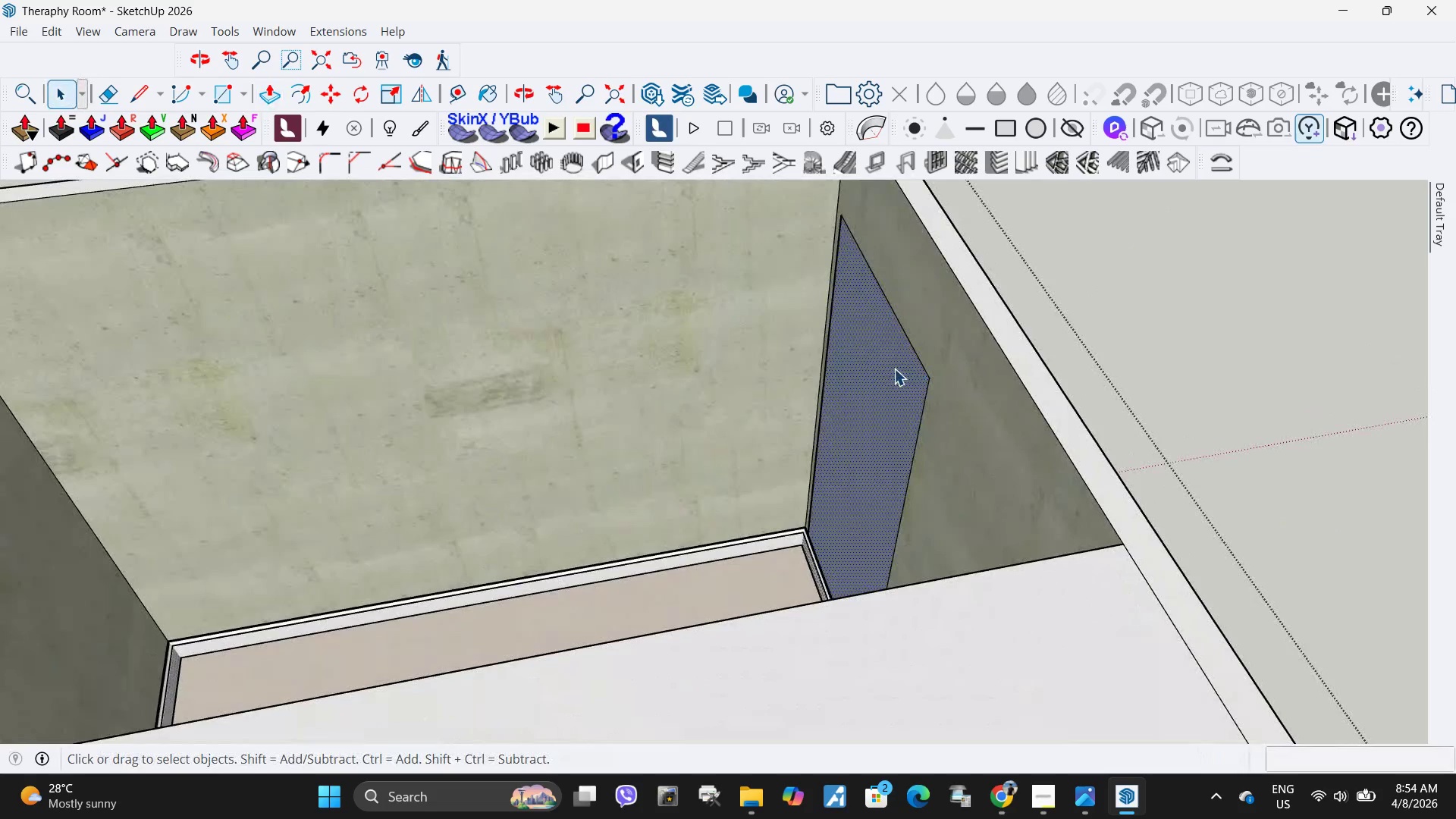 
scroll: coordinate [915, 356], scroll_direction: up, amount: 7.0
 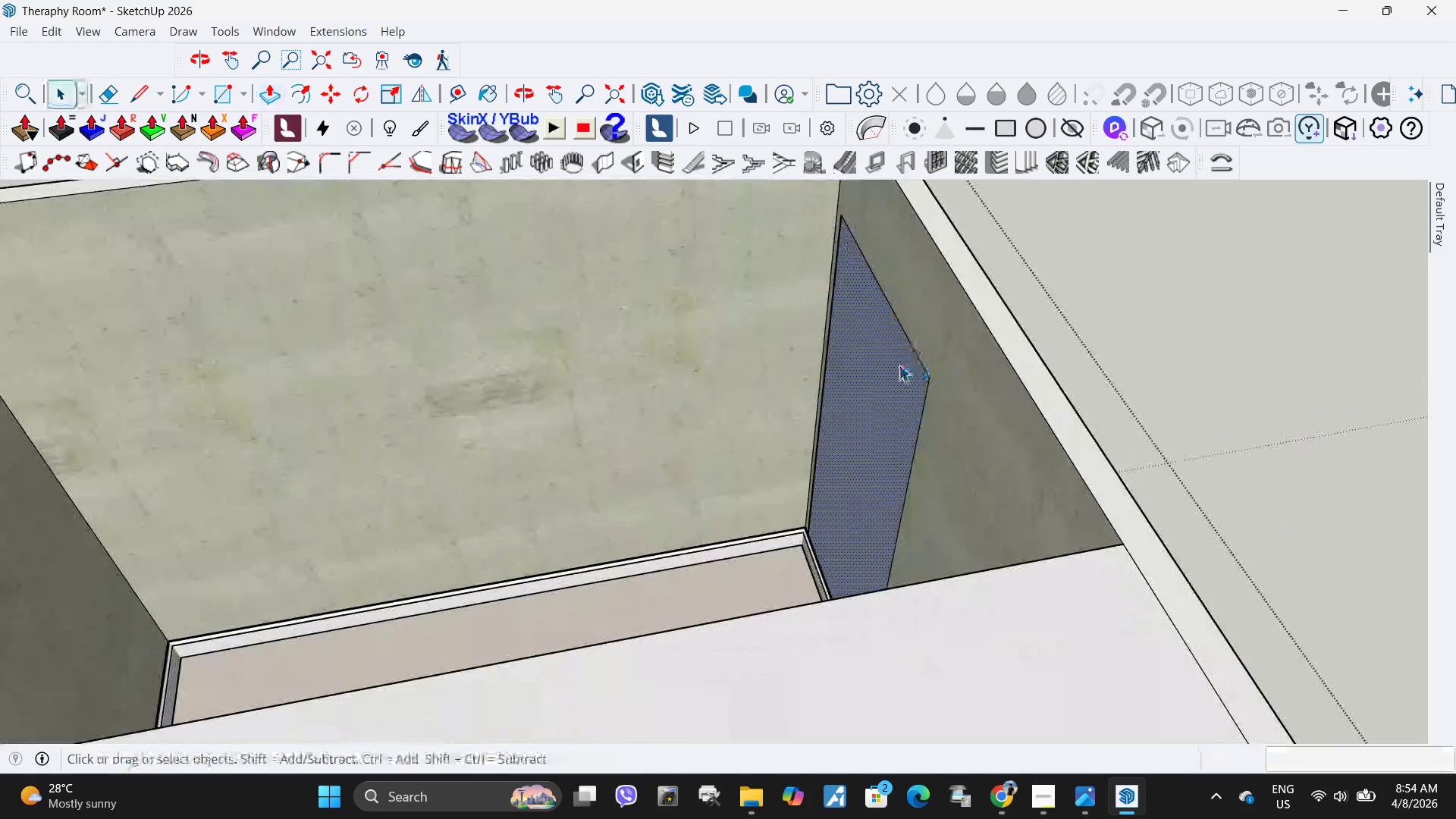 
key(Delete)
 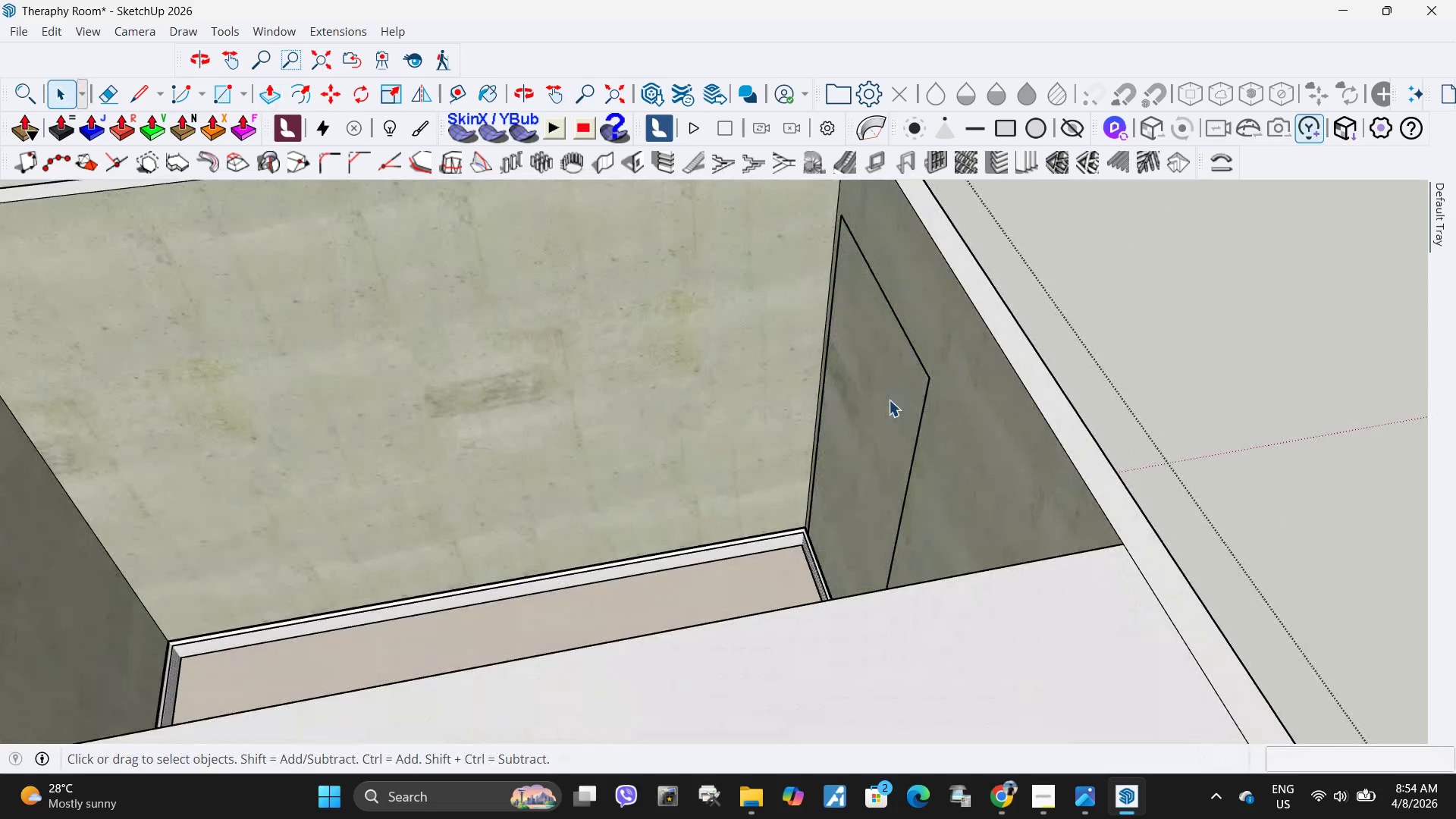 
left_click([889, 400])
 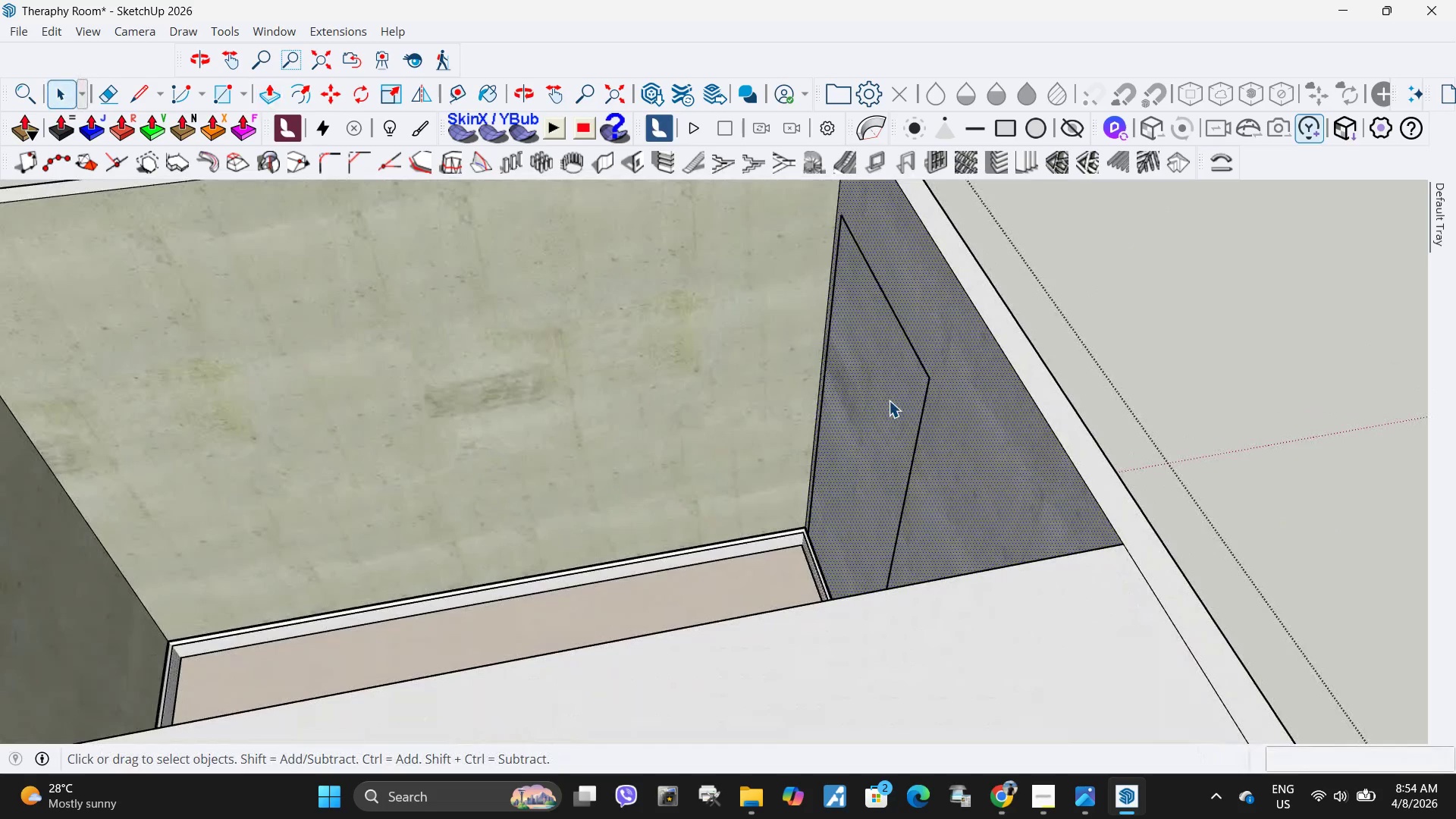 
double_click([889, 400])
 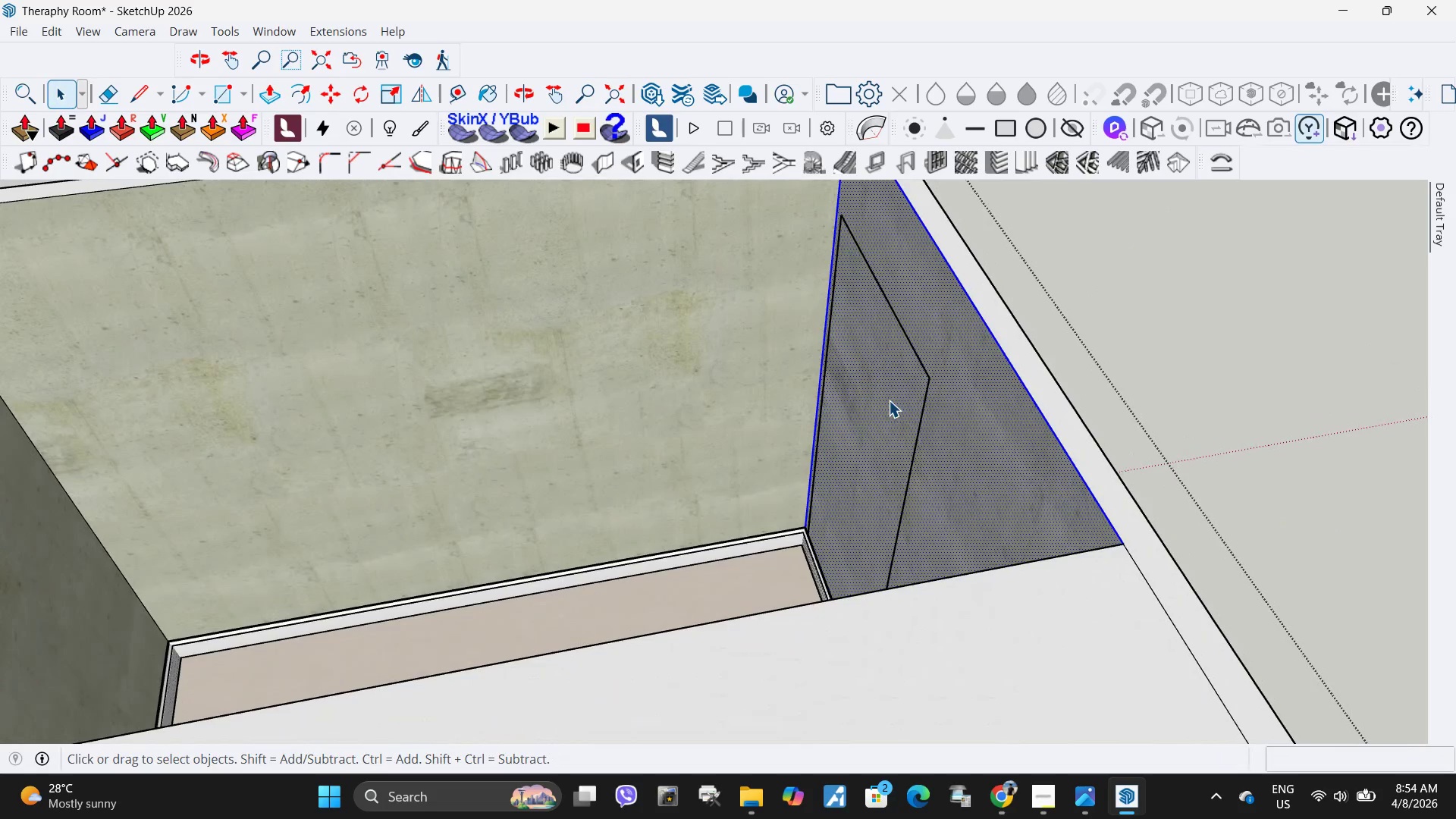 
left_click([889, 400])
 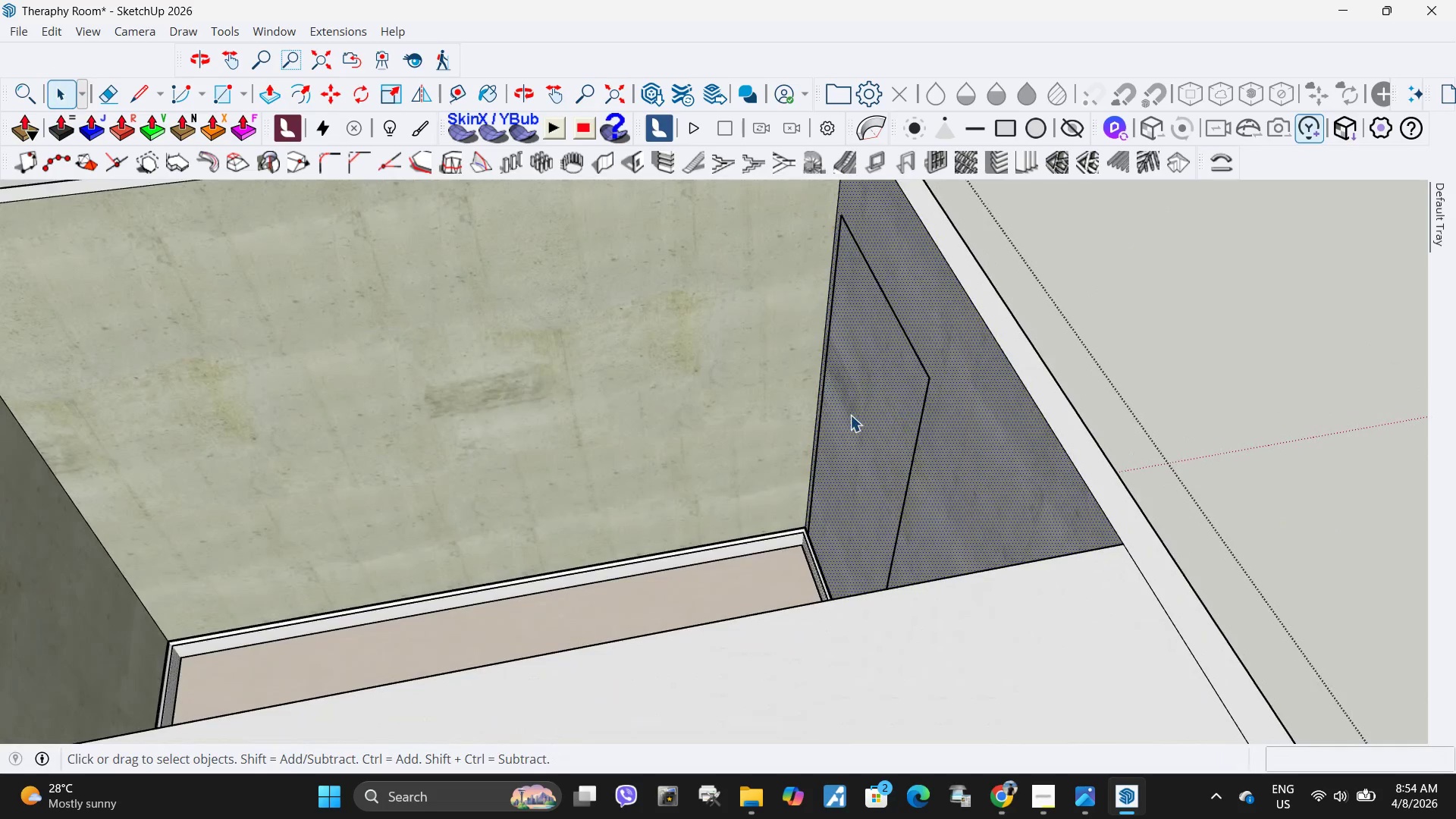 
scroll: coordinate [846, 416], scroll_direction: down, amount: 4.0
 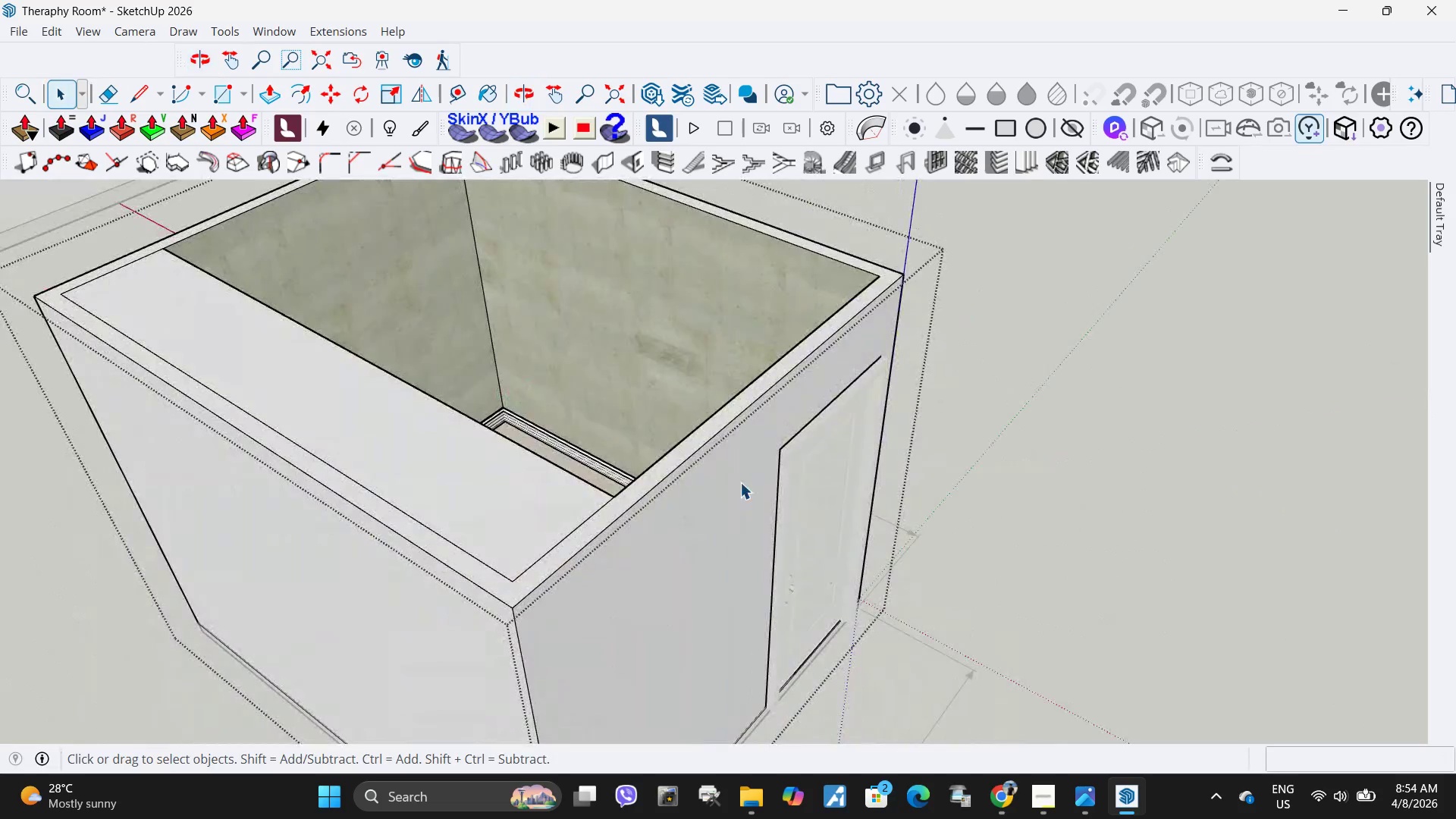 
left_click([797, 487])
 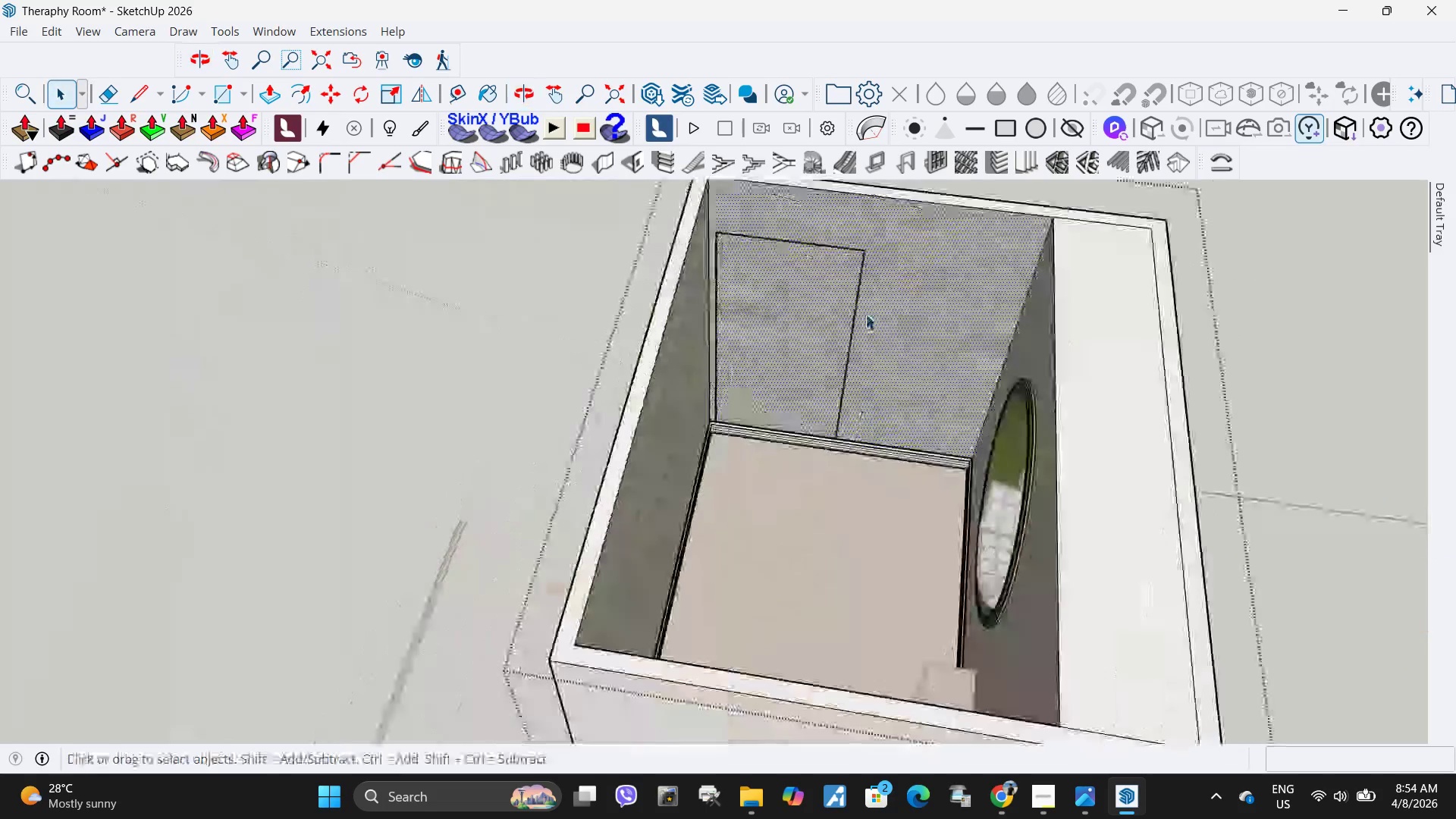 
scroll: coordinate [797, 491], scroll_direction: down, amount: 1.0
 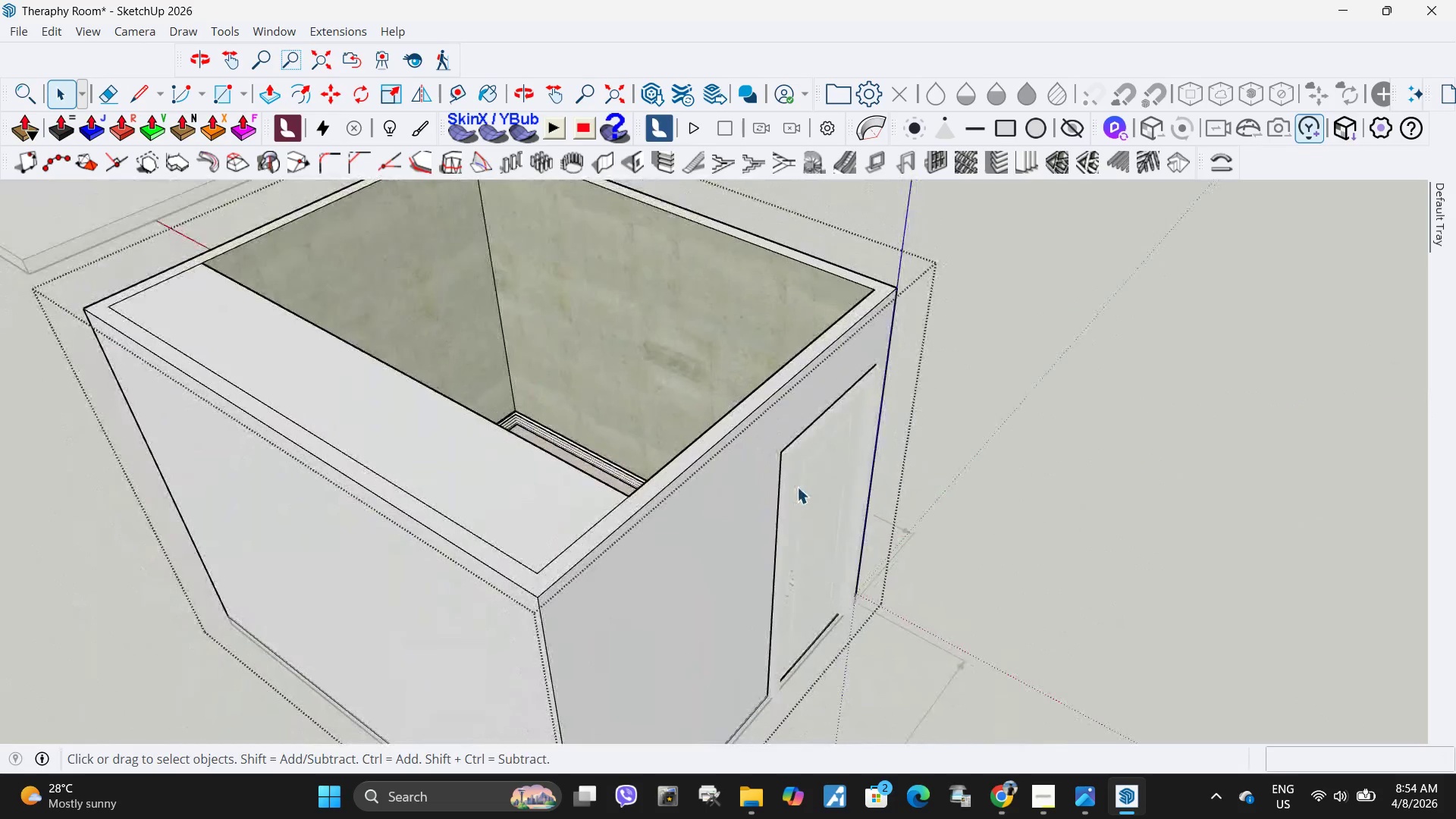 
left_click([801, 344])
 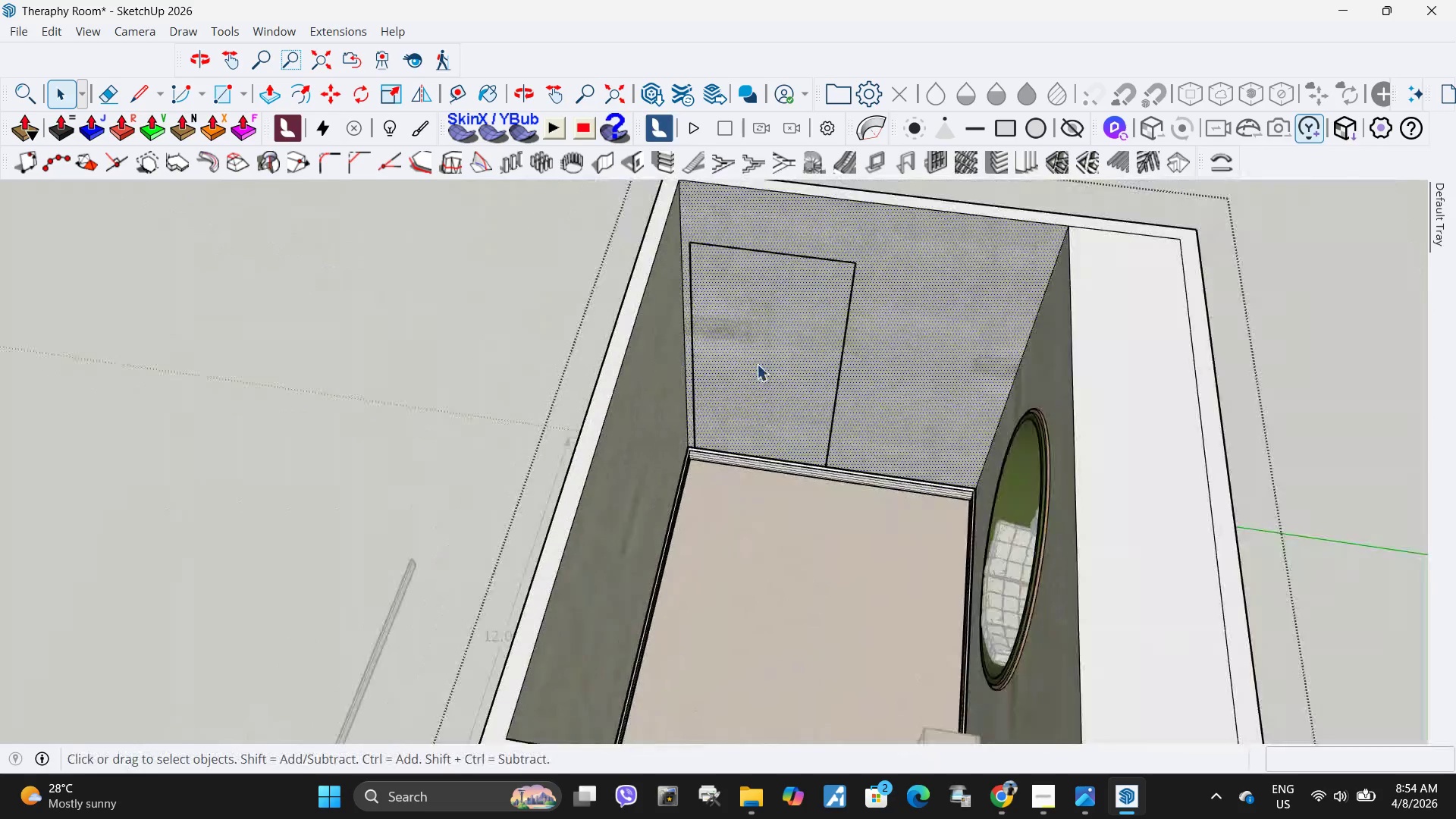 
scroll: coordinate [813, 297], scroll_direction: up, amount: 4.0
 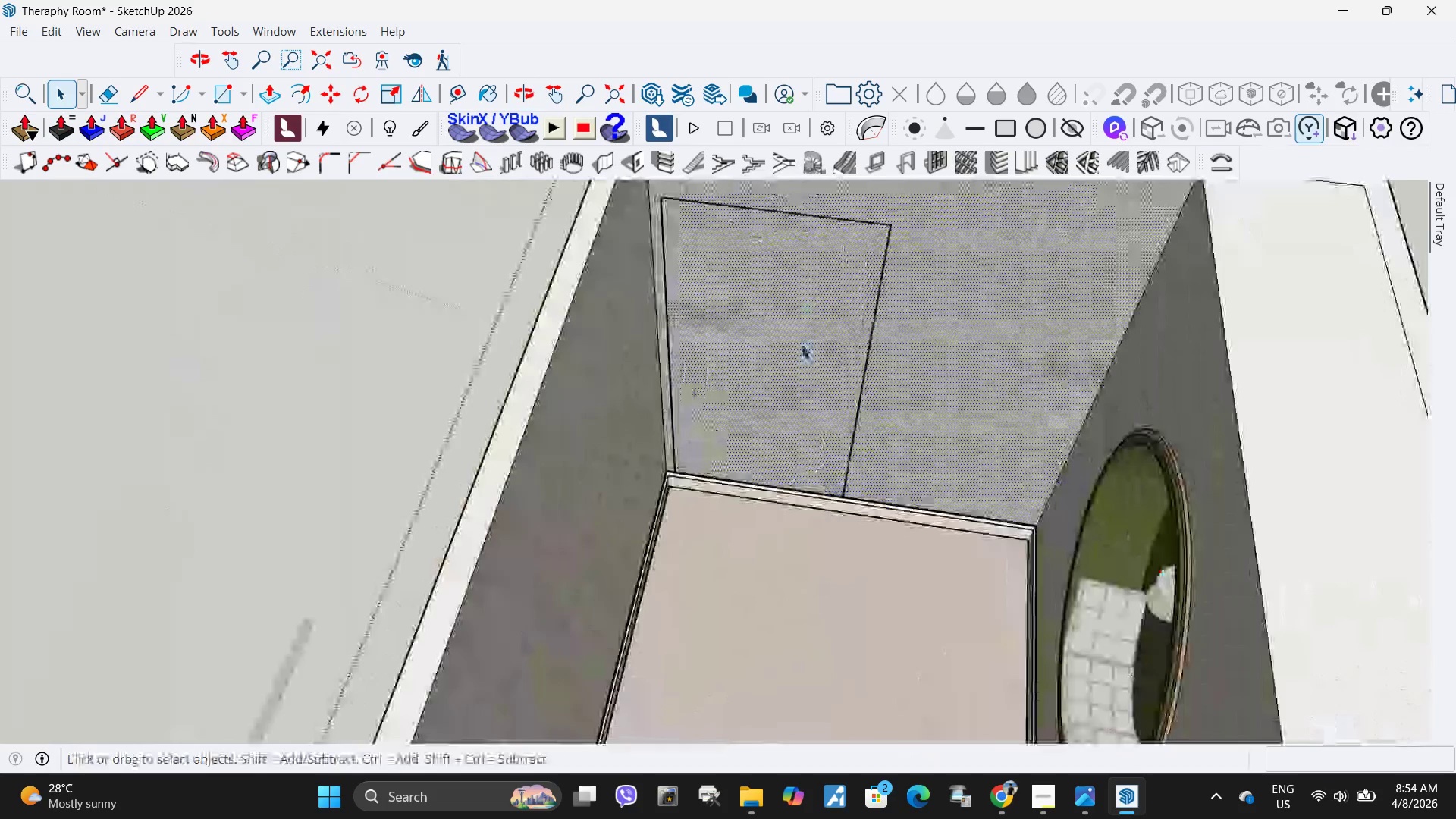 
scroll: coordinate [757, 364], scroll_direction: down, amount: 4.0
 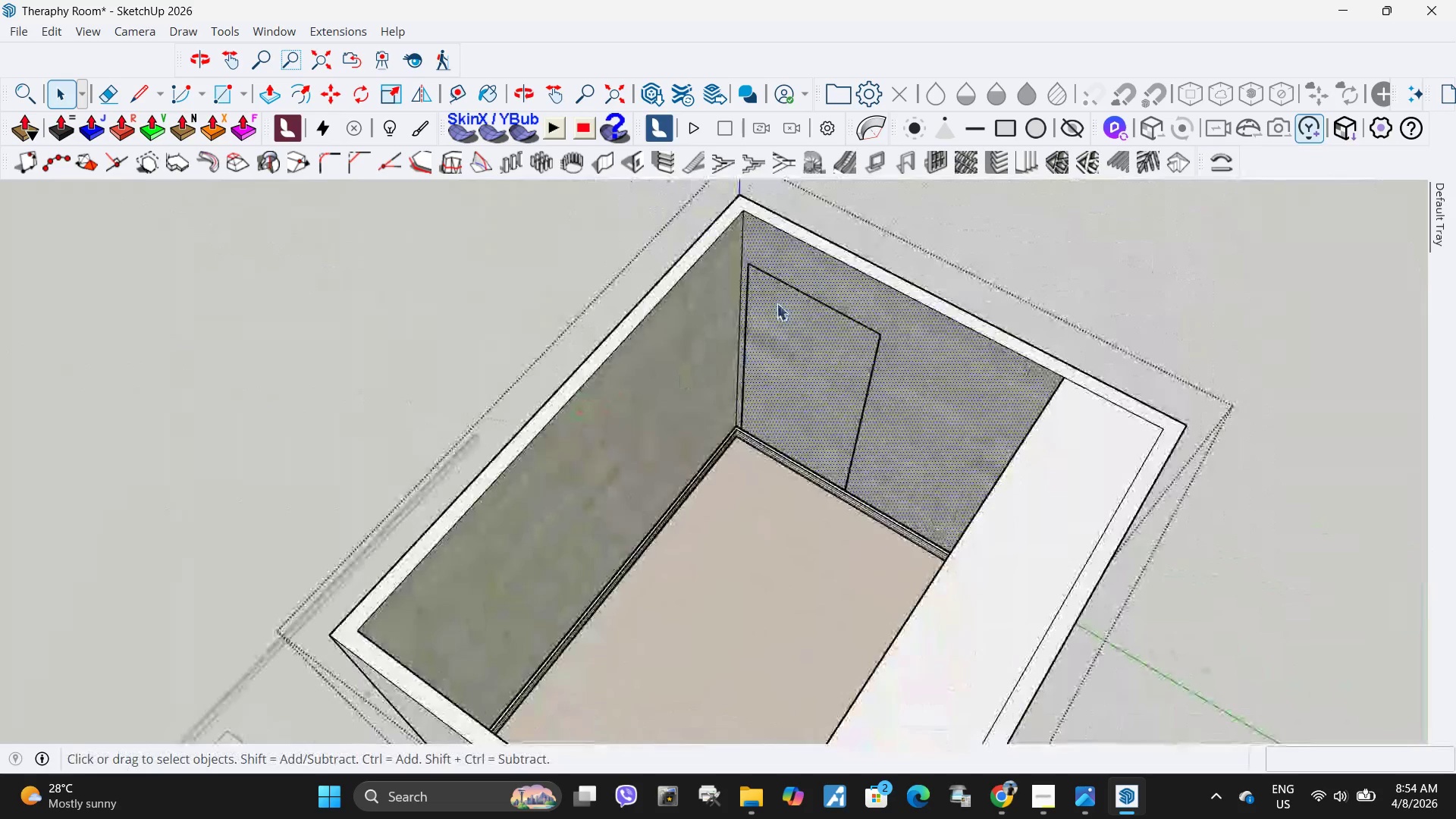 
double_click([804, 379])
 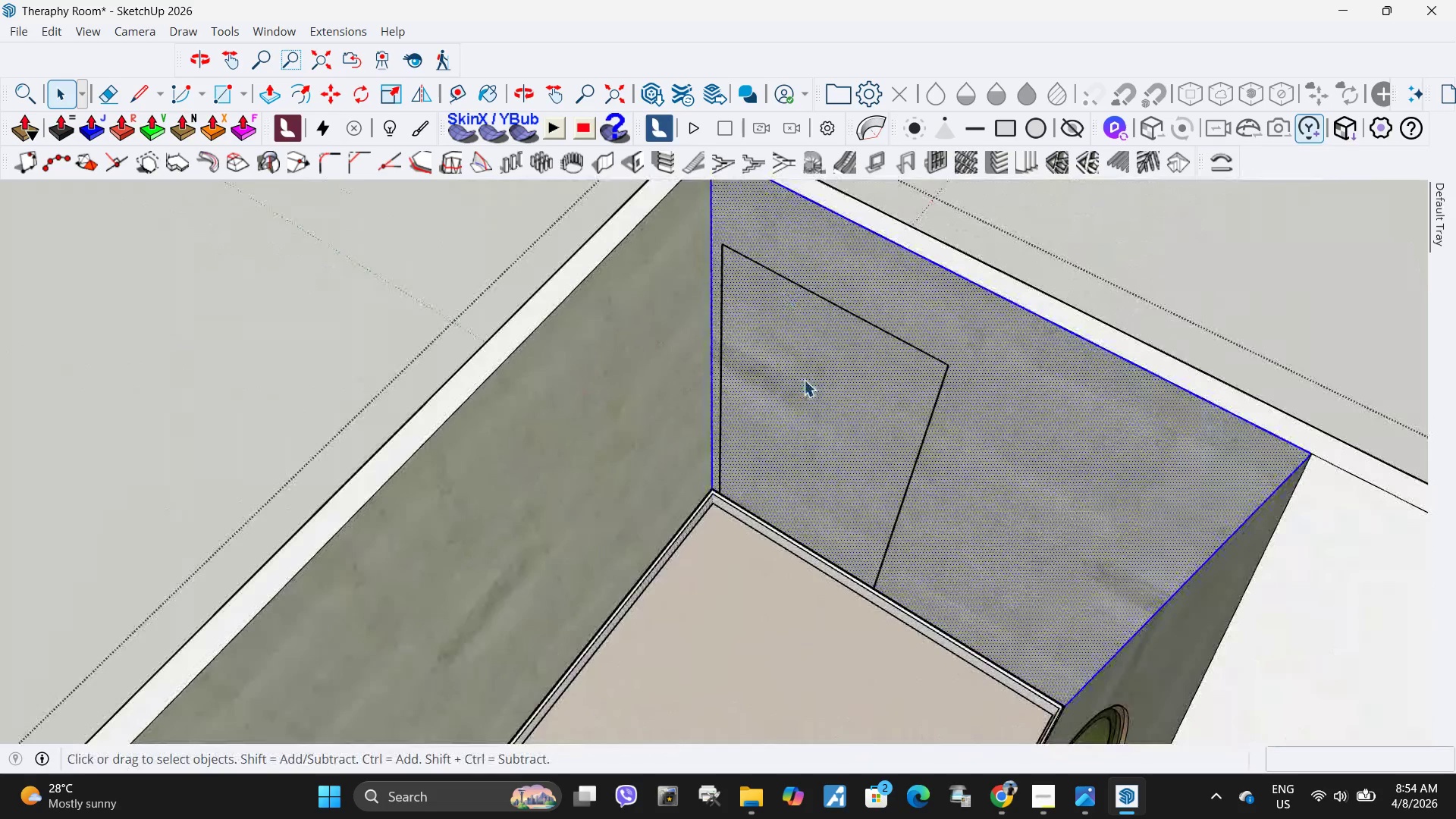 
left_click([804, 382])
 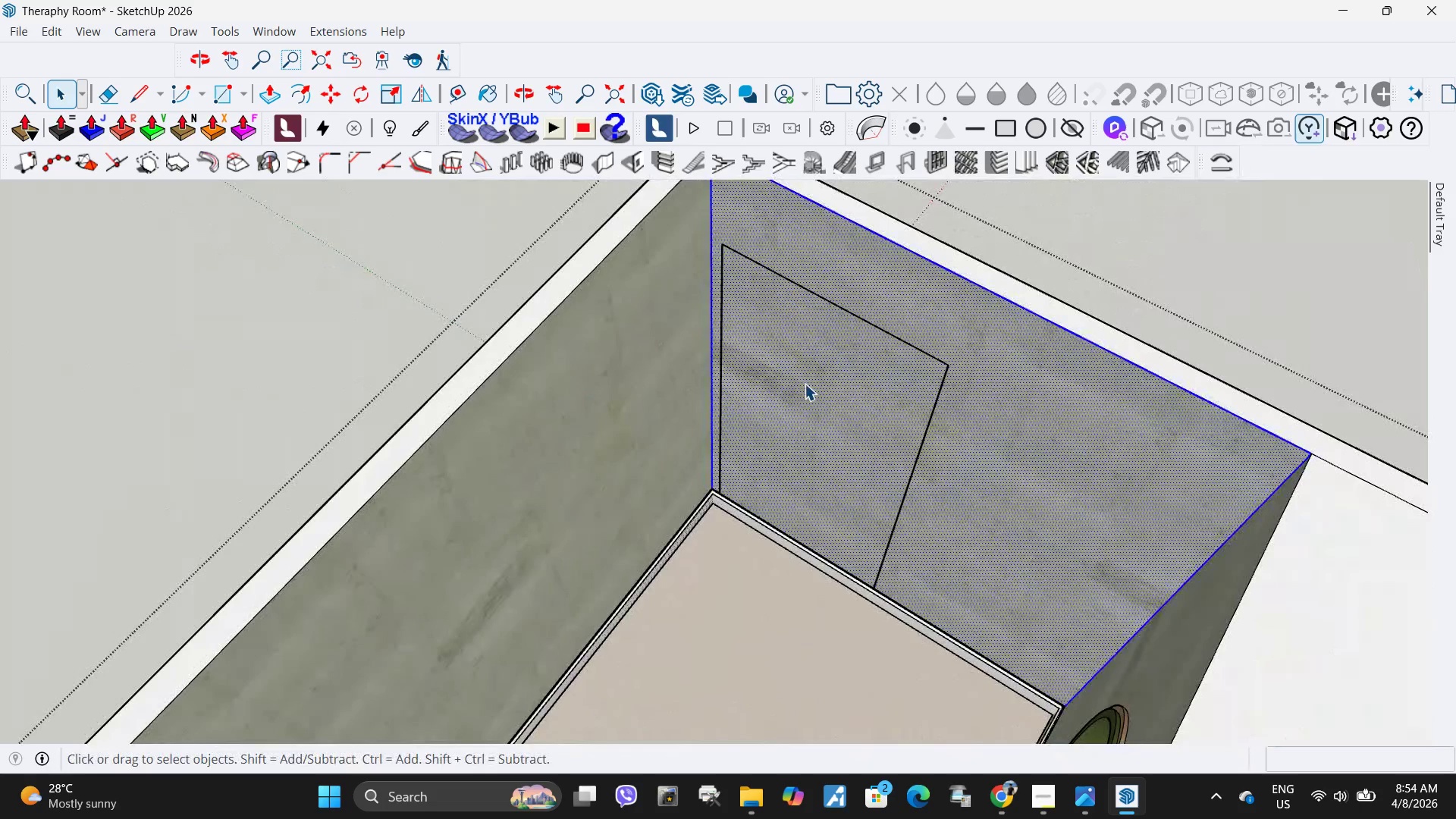 
scroll: coordinate [786, 292], scroll_direction: up, amount: 5.0
 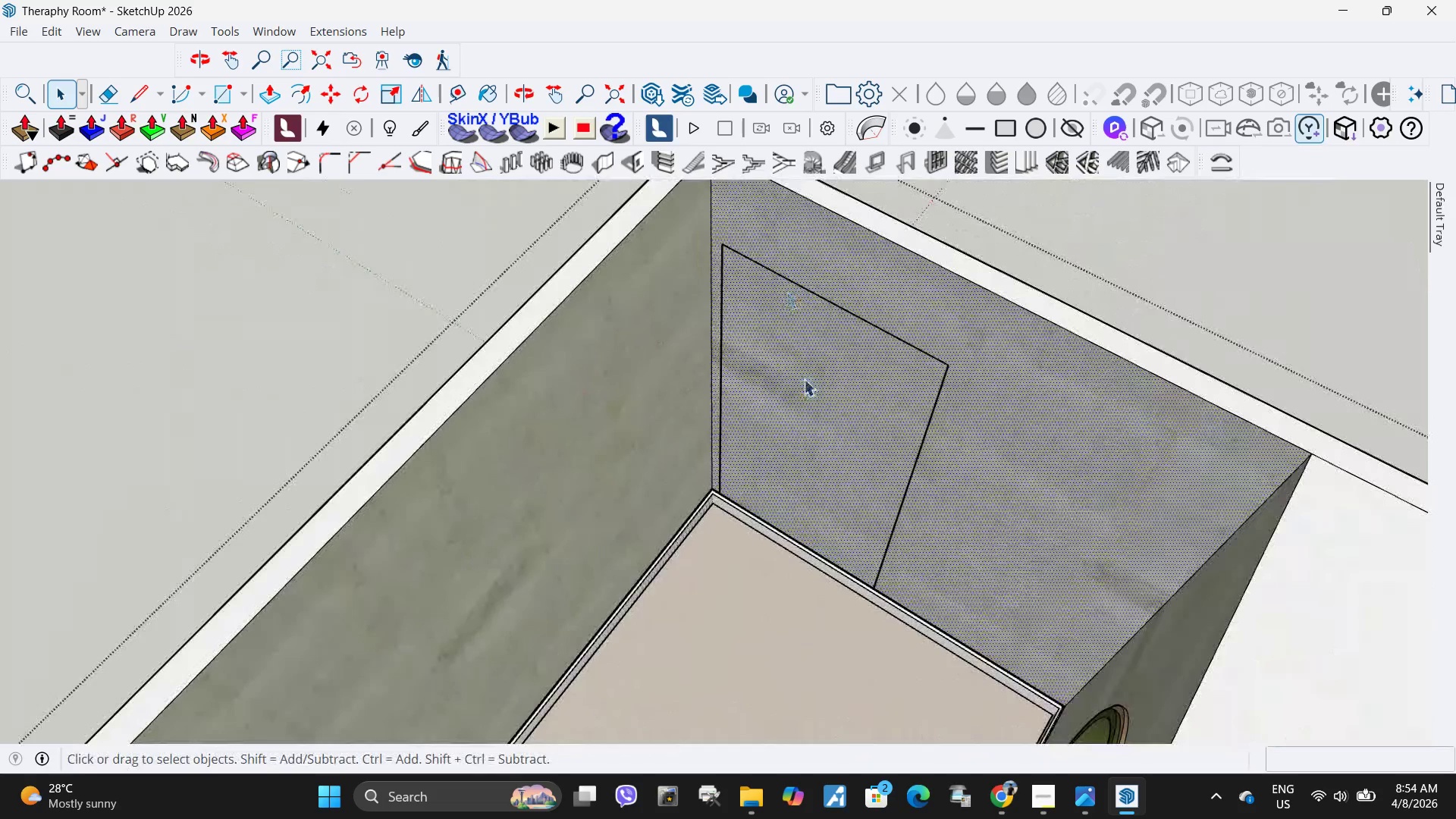 
double_click([805, 384])
 